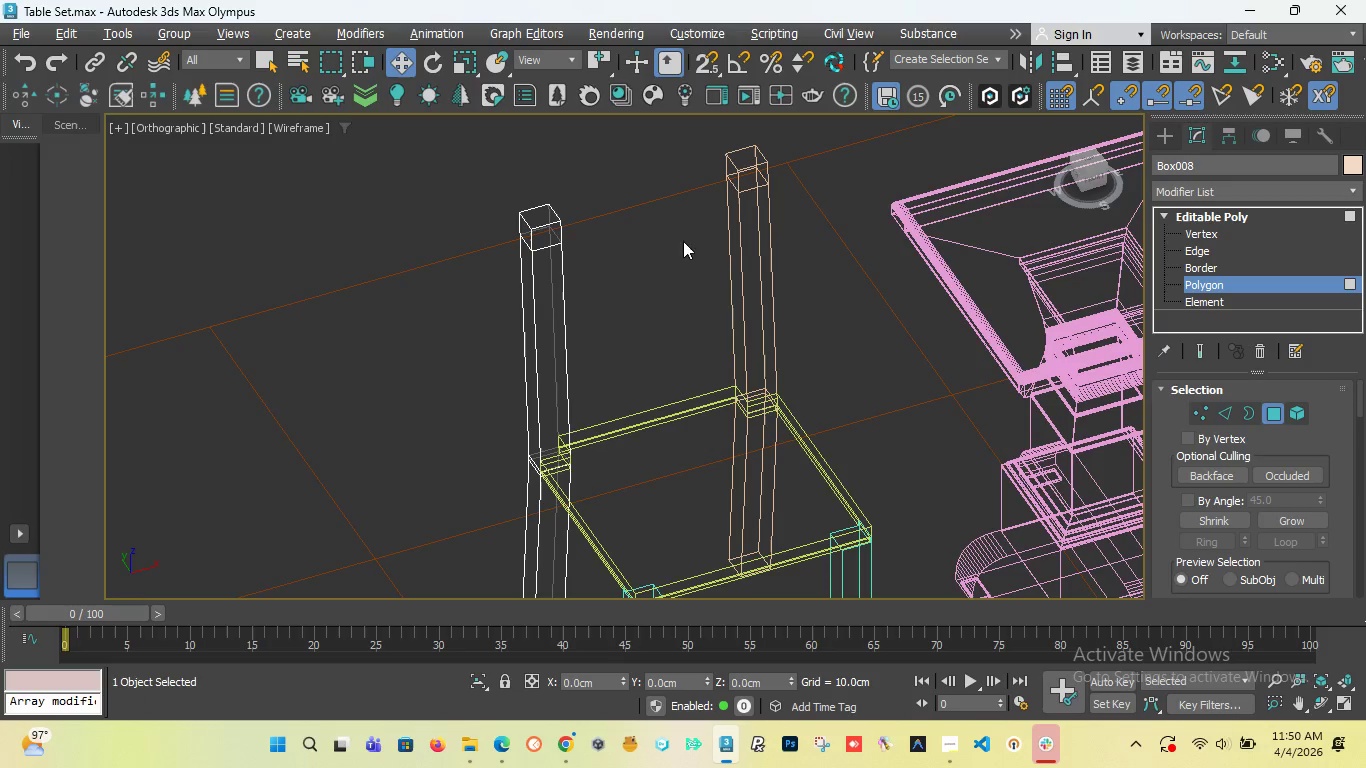 
scroll: coordinate [672, 259], scroll_direction: down, amount: 2.0
 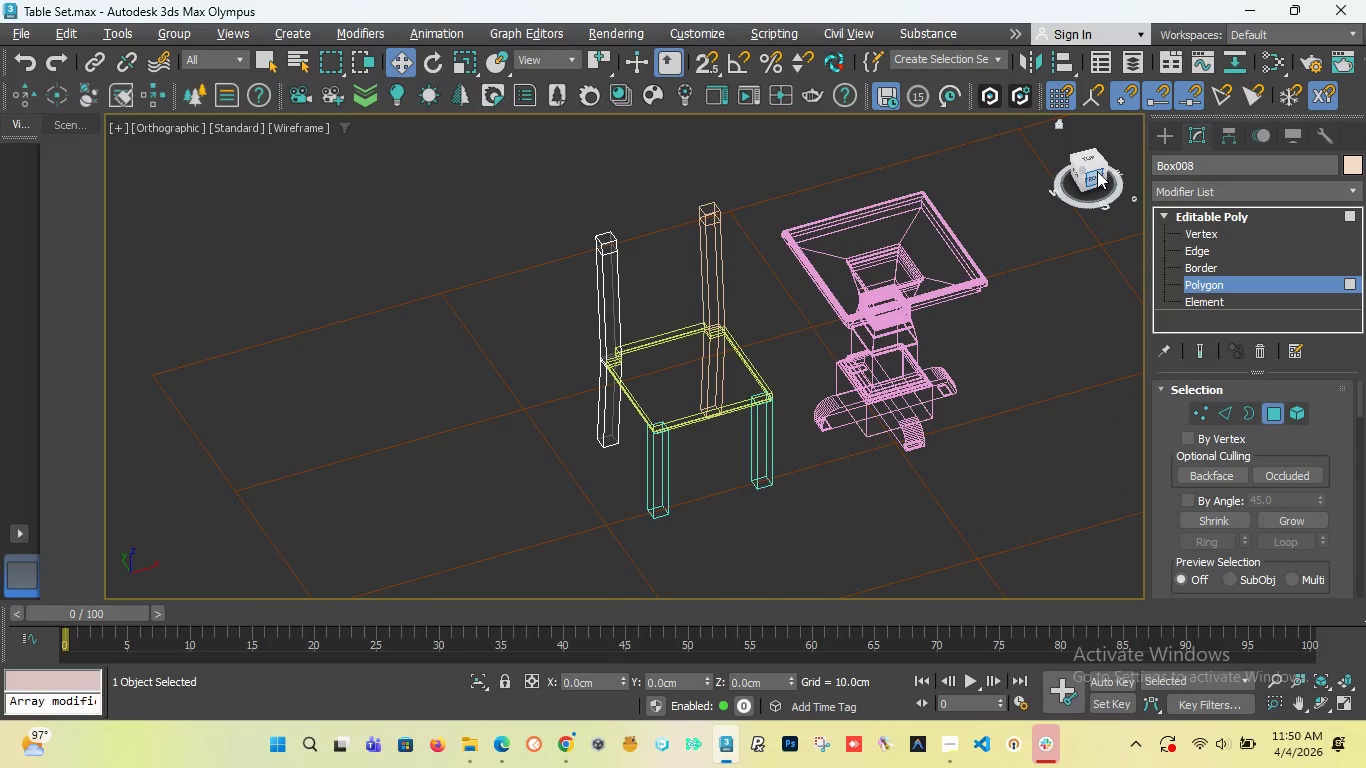 
left_click_drag(start_coordinate=[1094, 178], to_coordinate=[954, 183])
 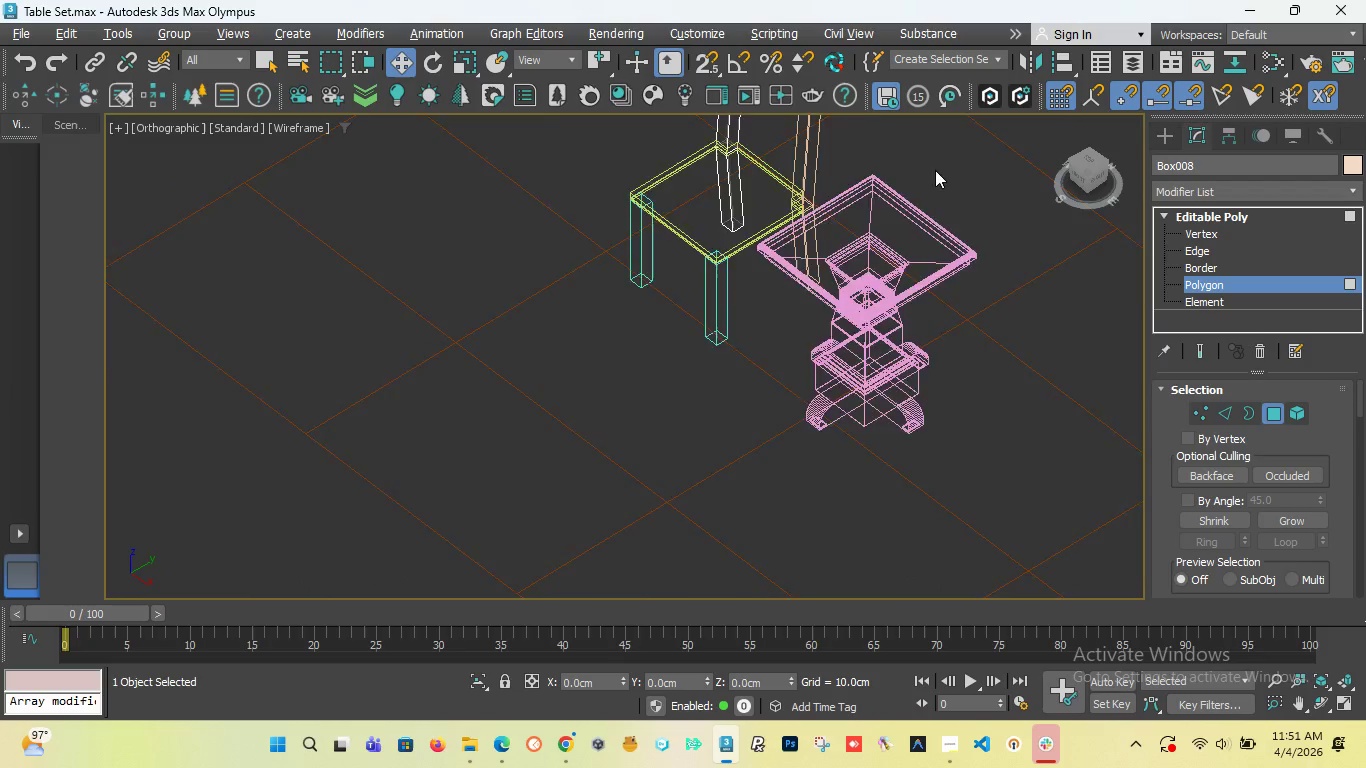 
scroll: coordinate [870, 225], scroll_direction: down, amount: 3.0
 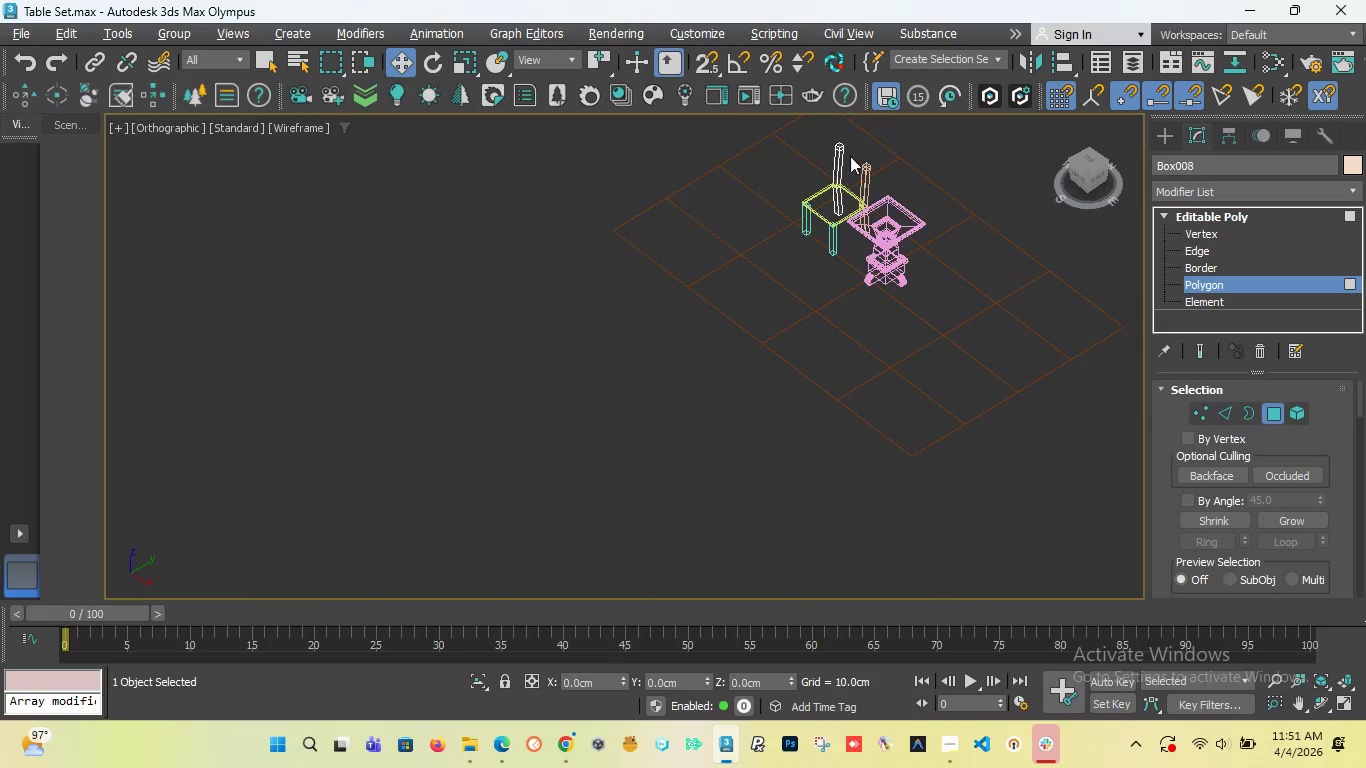 
scroll: coordinate [820, 155], scroll_direction: up, amount: 7.0
 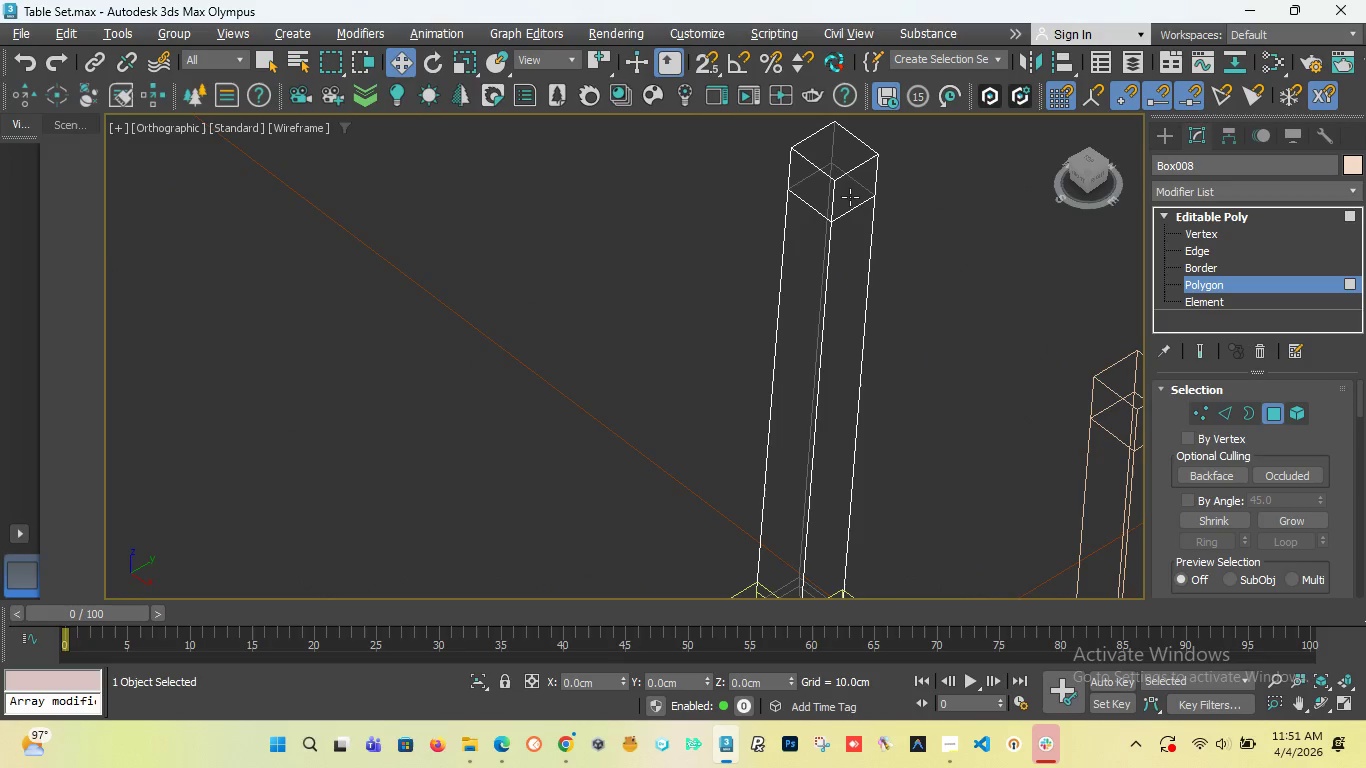 
left_click([850, 195])
 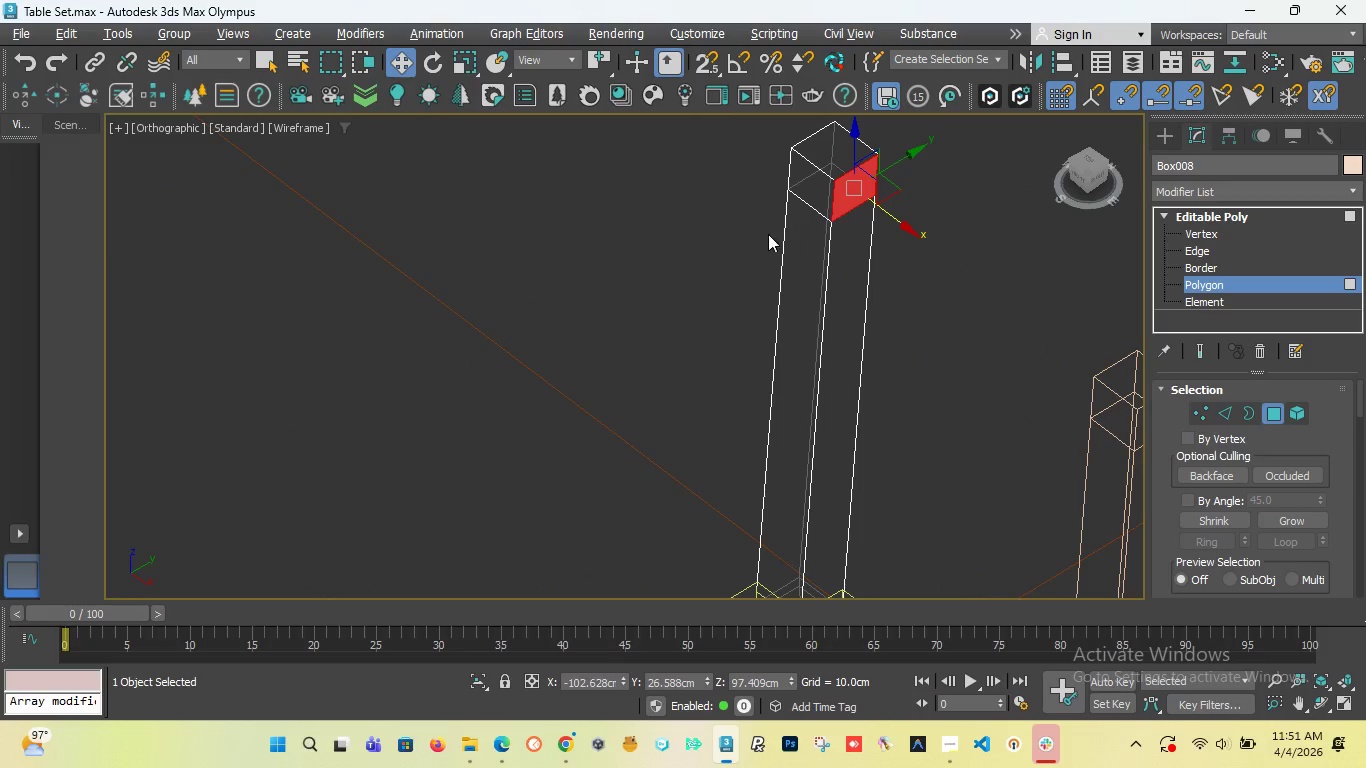 
scroll: coordinate [737, 224], scroll_direction: down, amount: 2.0
 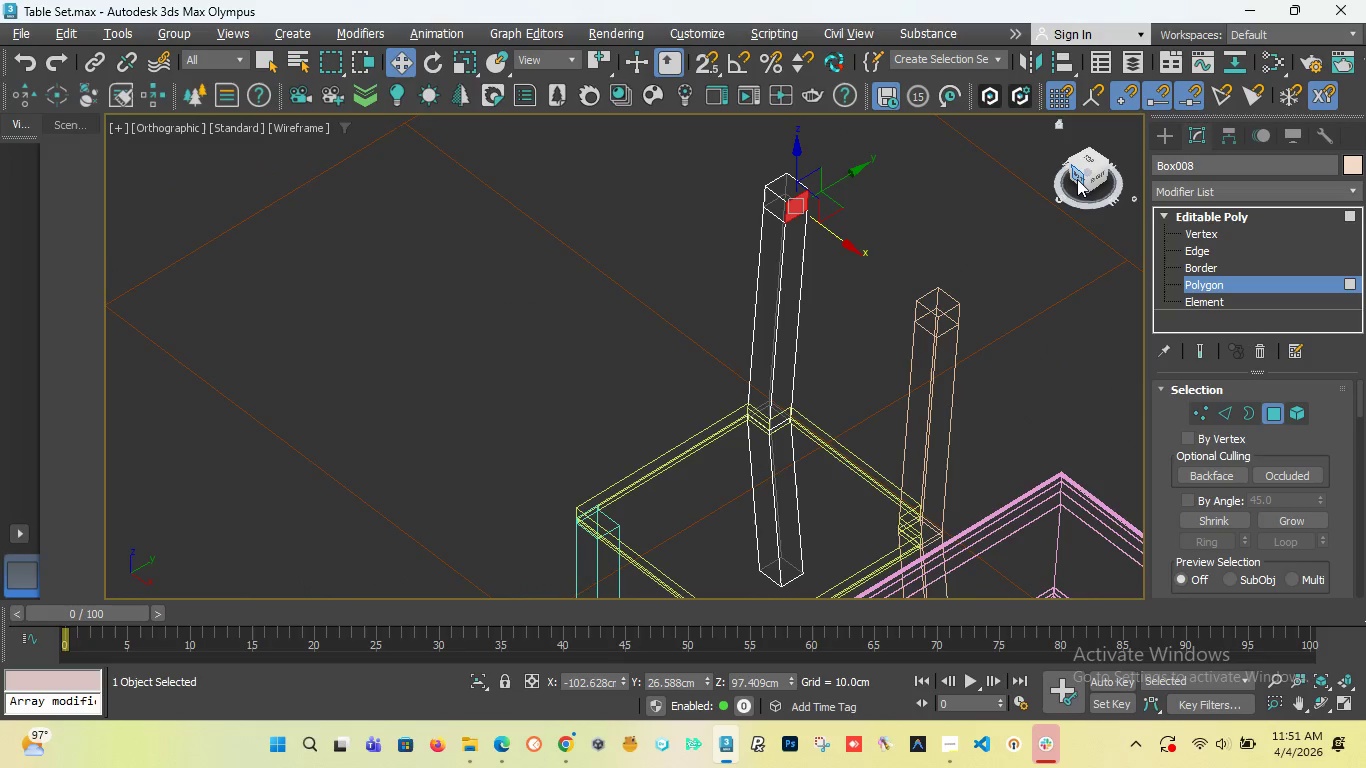 
left_click_drag(start_coordinate=[1077, 177], to_coordinate=[191, 164])
 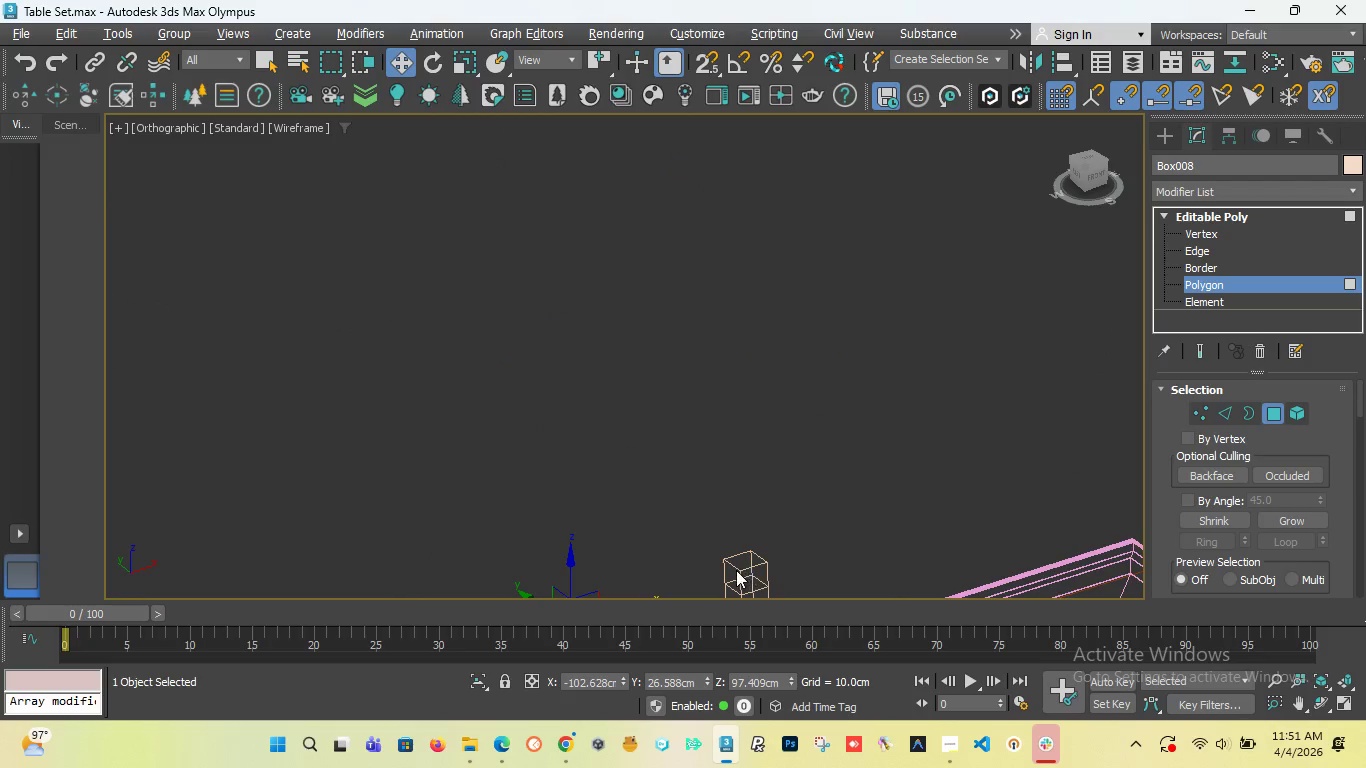 
left_click([726, 577])
 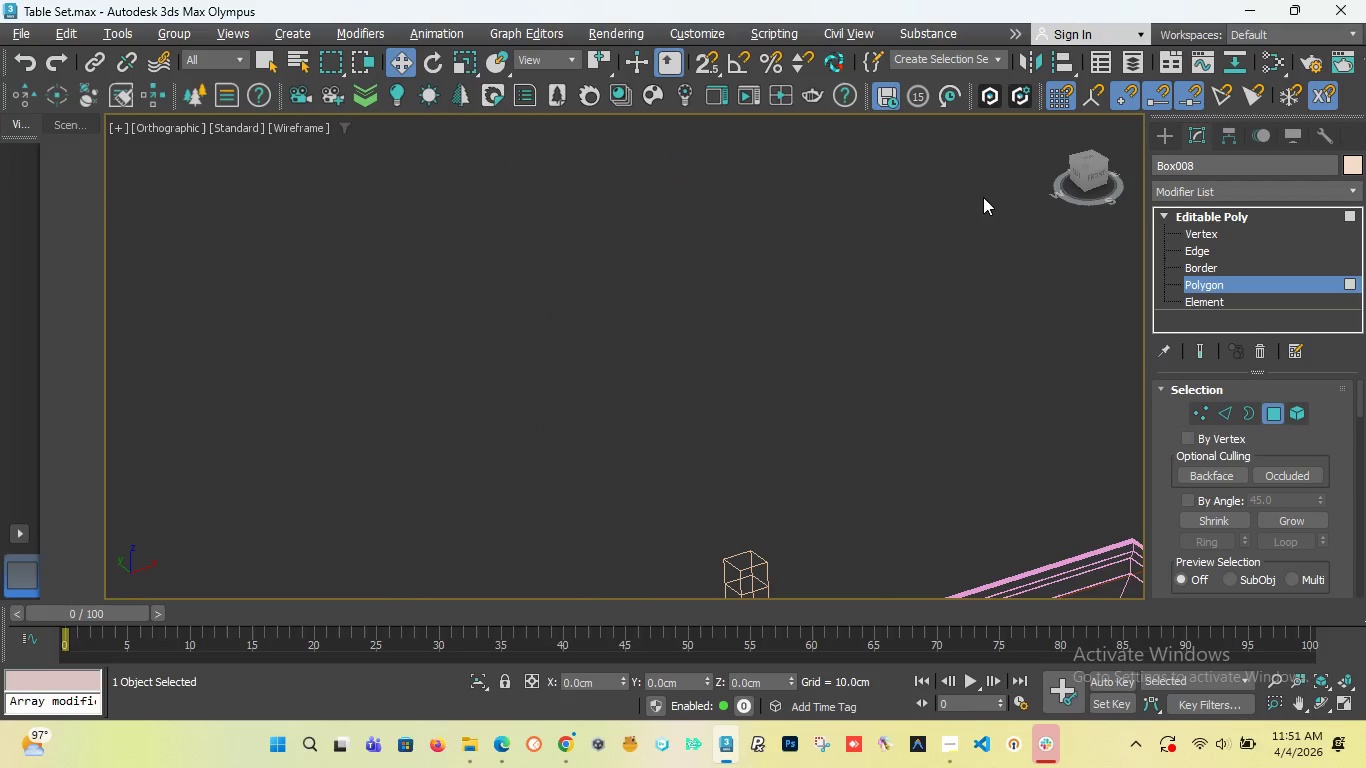 
scroll: coordinate [943, 193], scroll_direction: down, amount: 3.0
 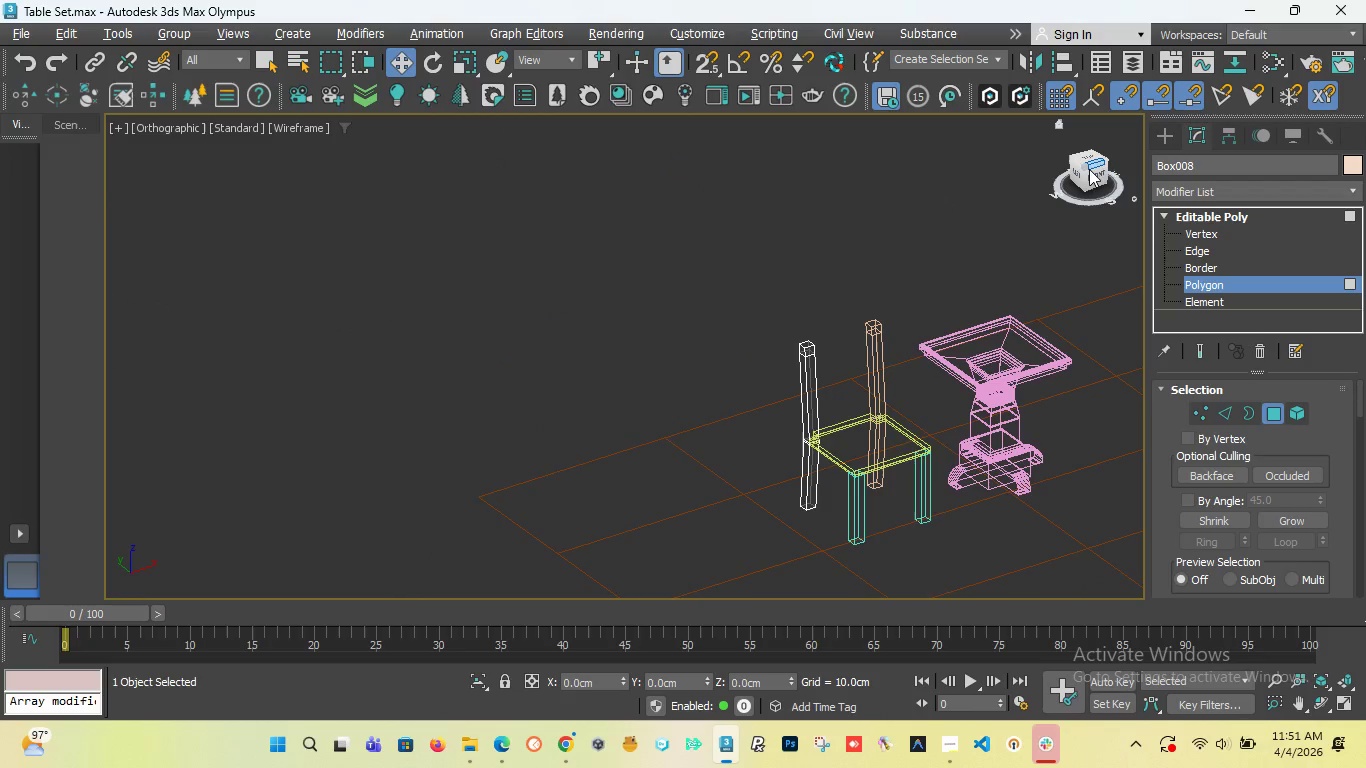 
left_click_drag(start_coordinate=[1089, 176], to_coordinate=[966, 195])
 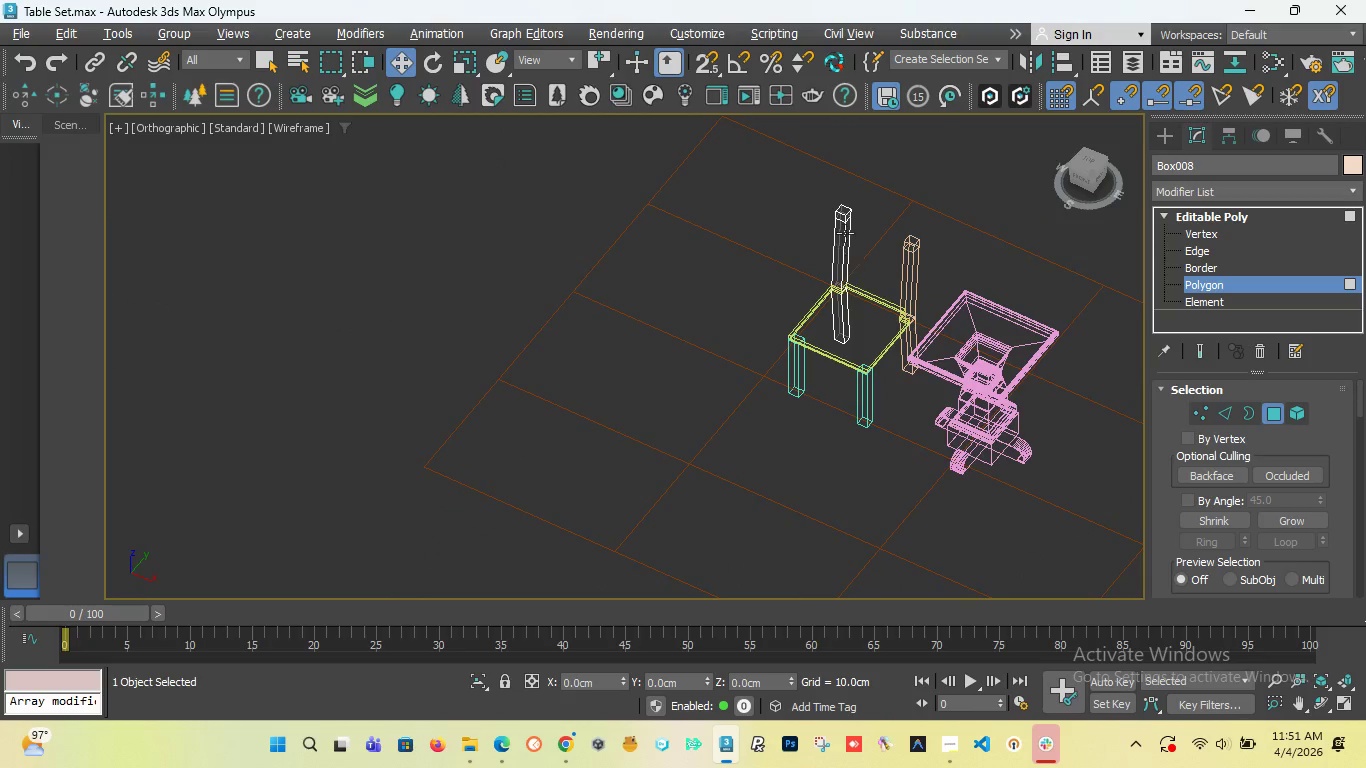 
scroll: coordinate [845, 229], scroll_direction: up, amount: 3.0
 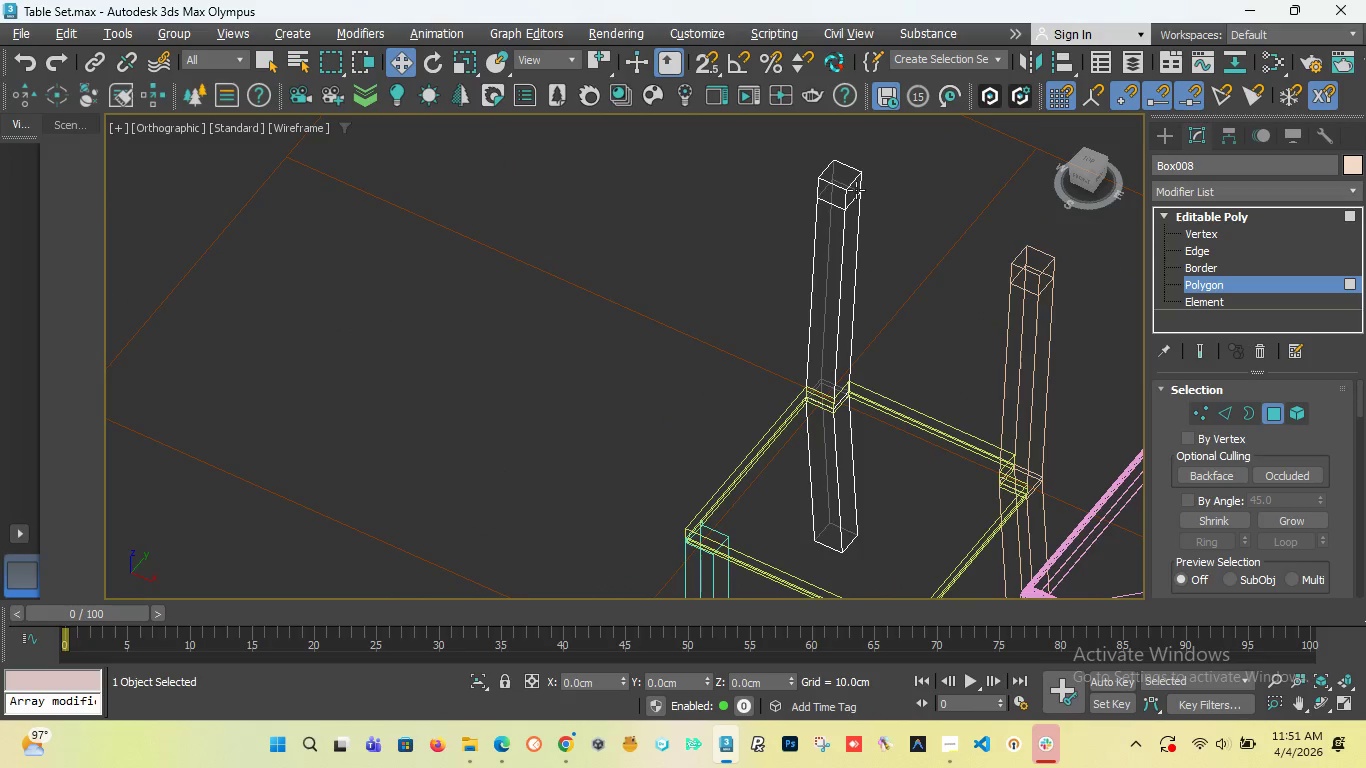 
left_click([856, 190])
 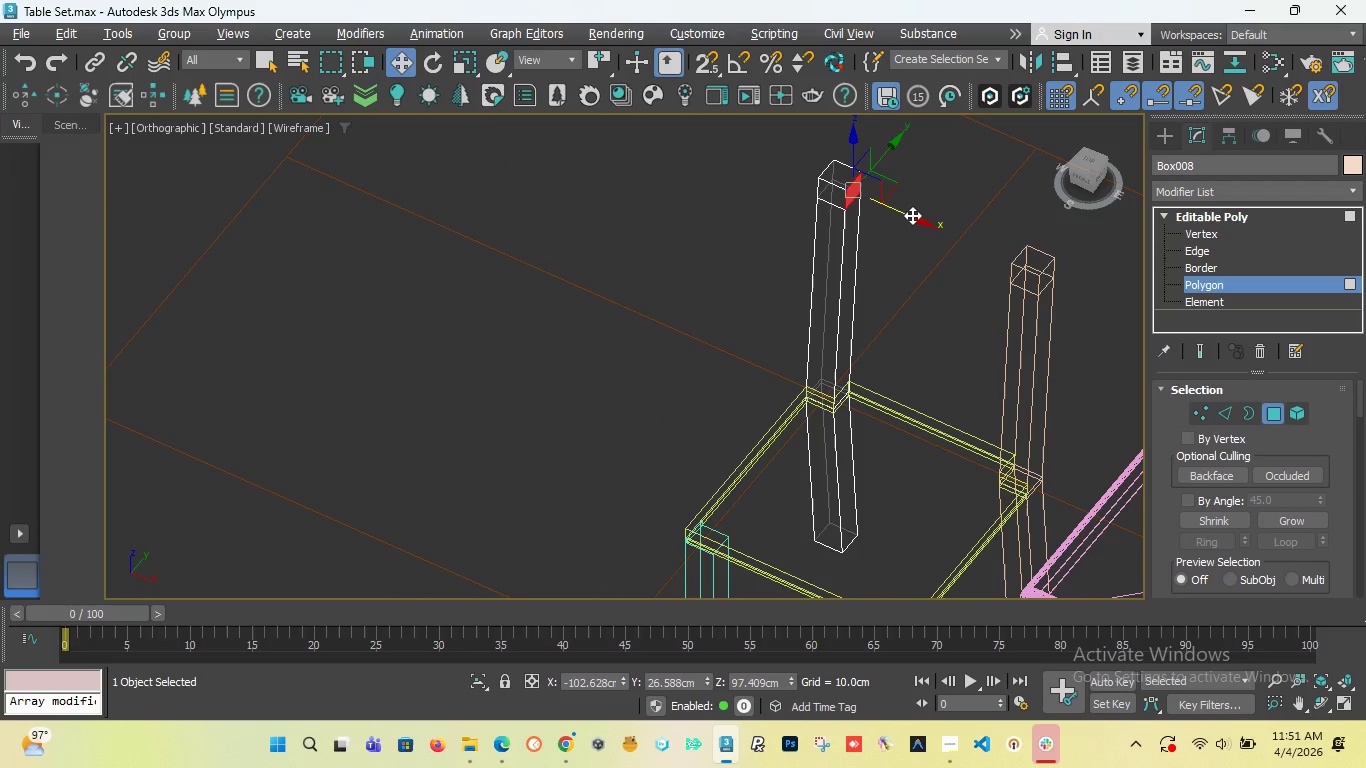 
hold_key(key=ShiftLeft, duration=1.52)
left_click_drag(start_coordinate=[912, 215], to_coordinate=[993, 244])
 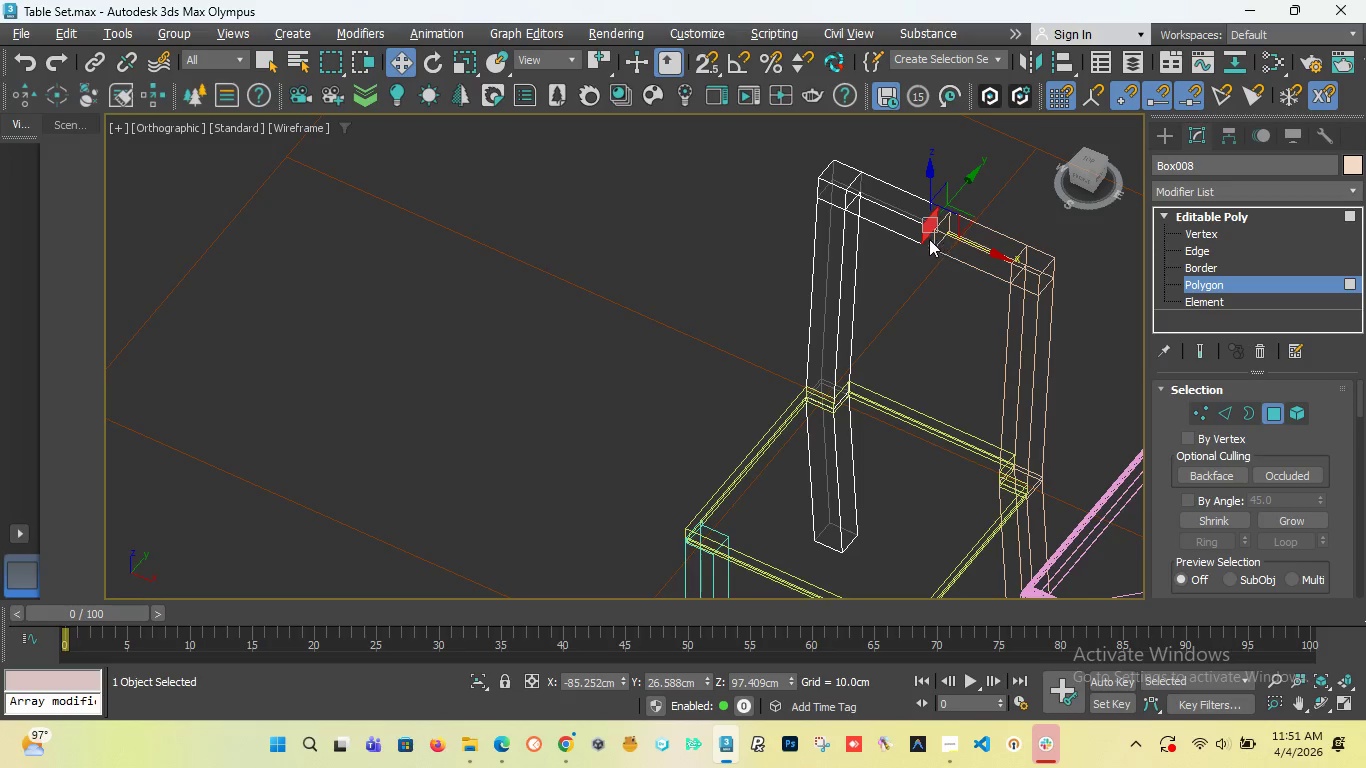 
key(Shift+ShiftLeft)
 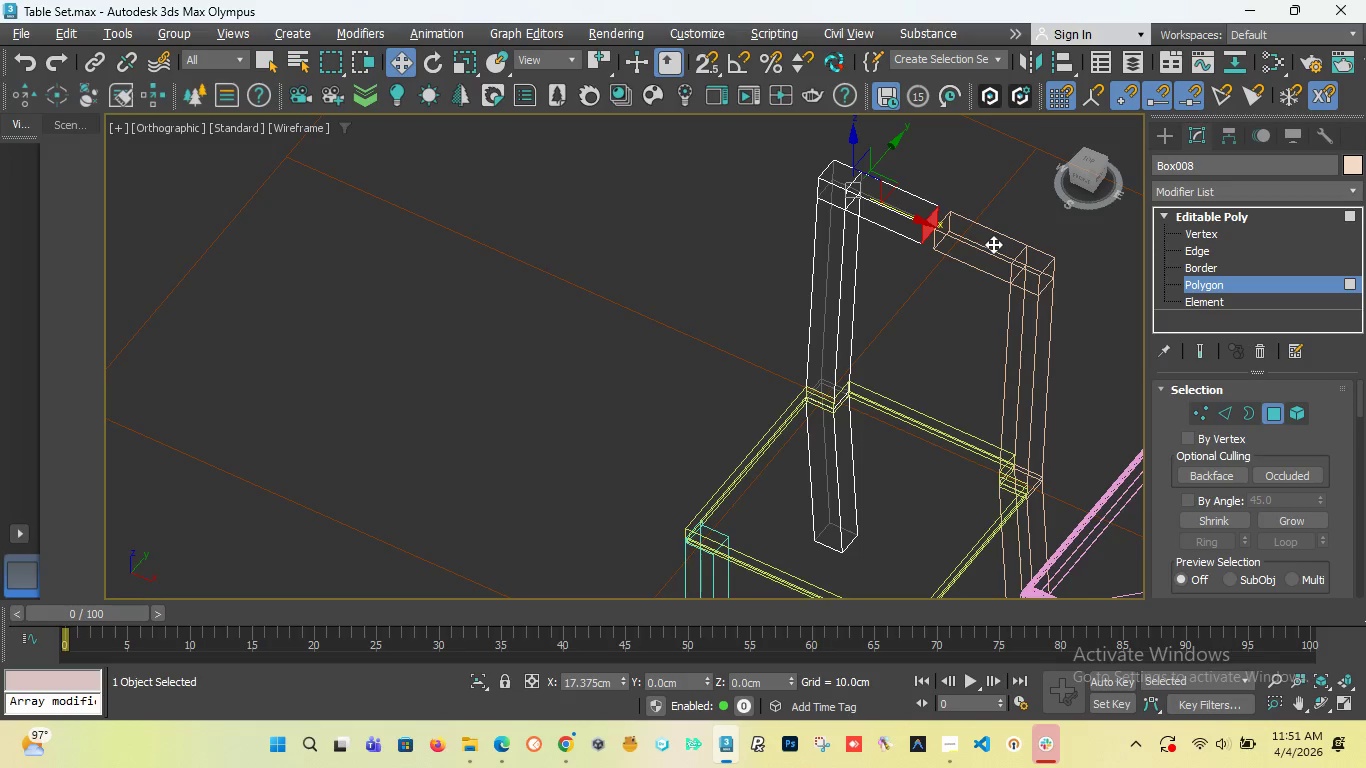 
key(Shift+ShiftLeft)
 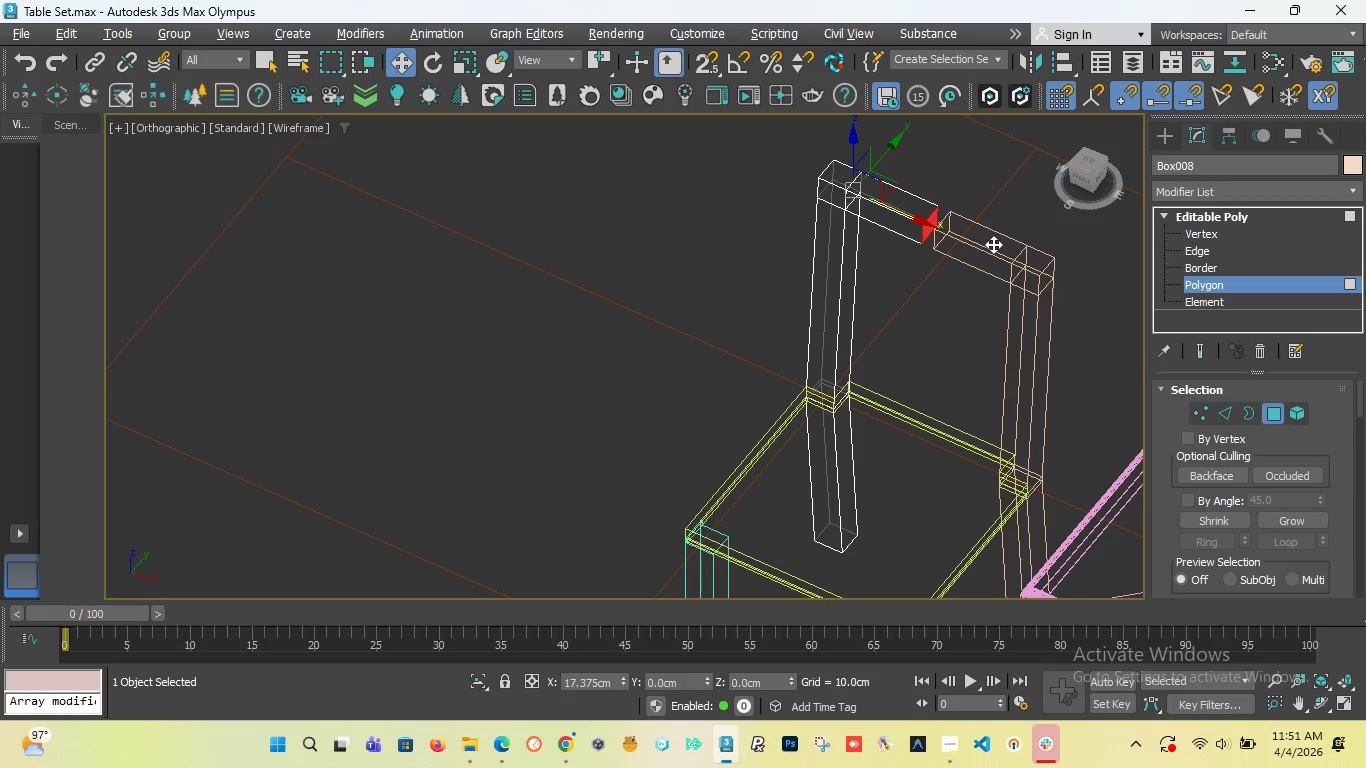 
key(Shift+ShiftLeft)
 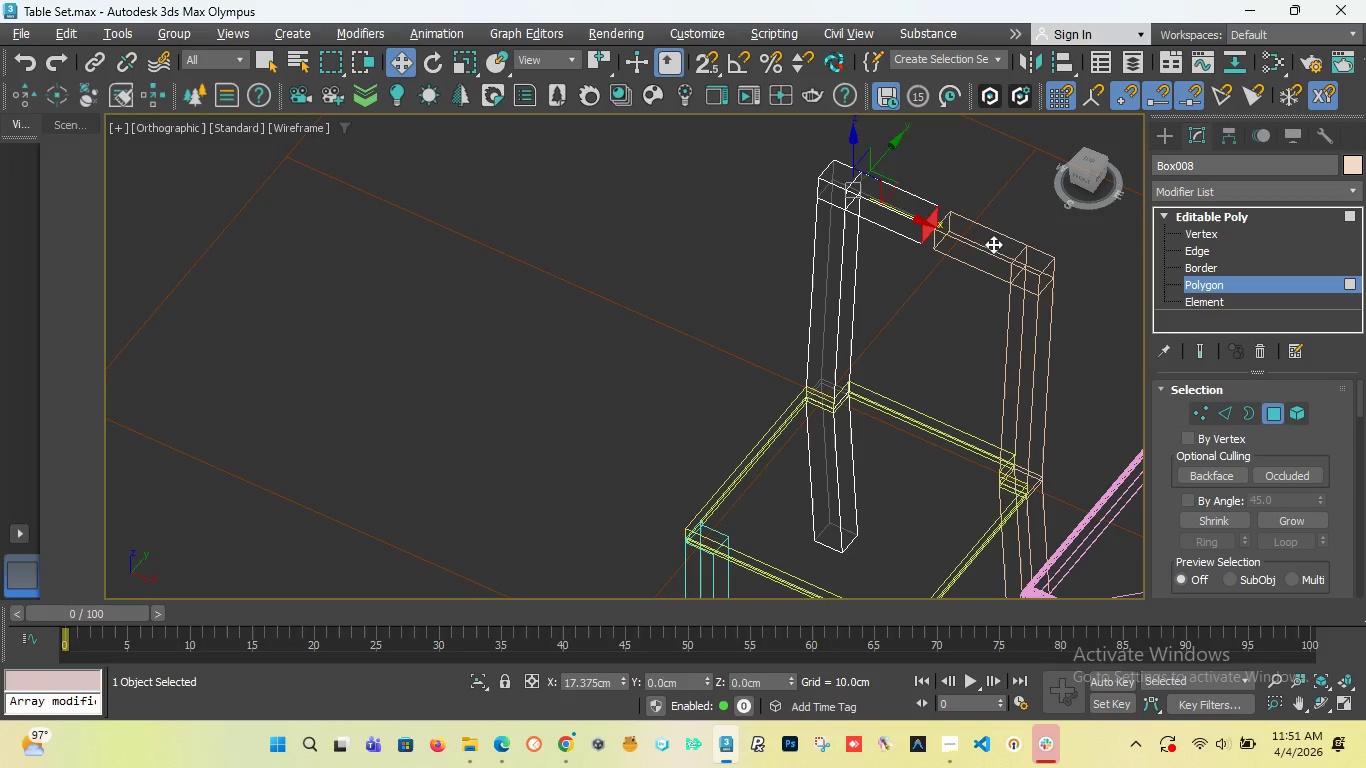 
key(Shift+ShiftLeft)
 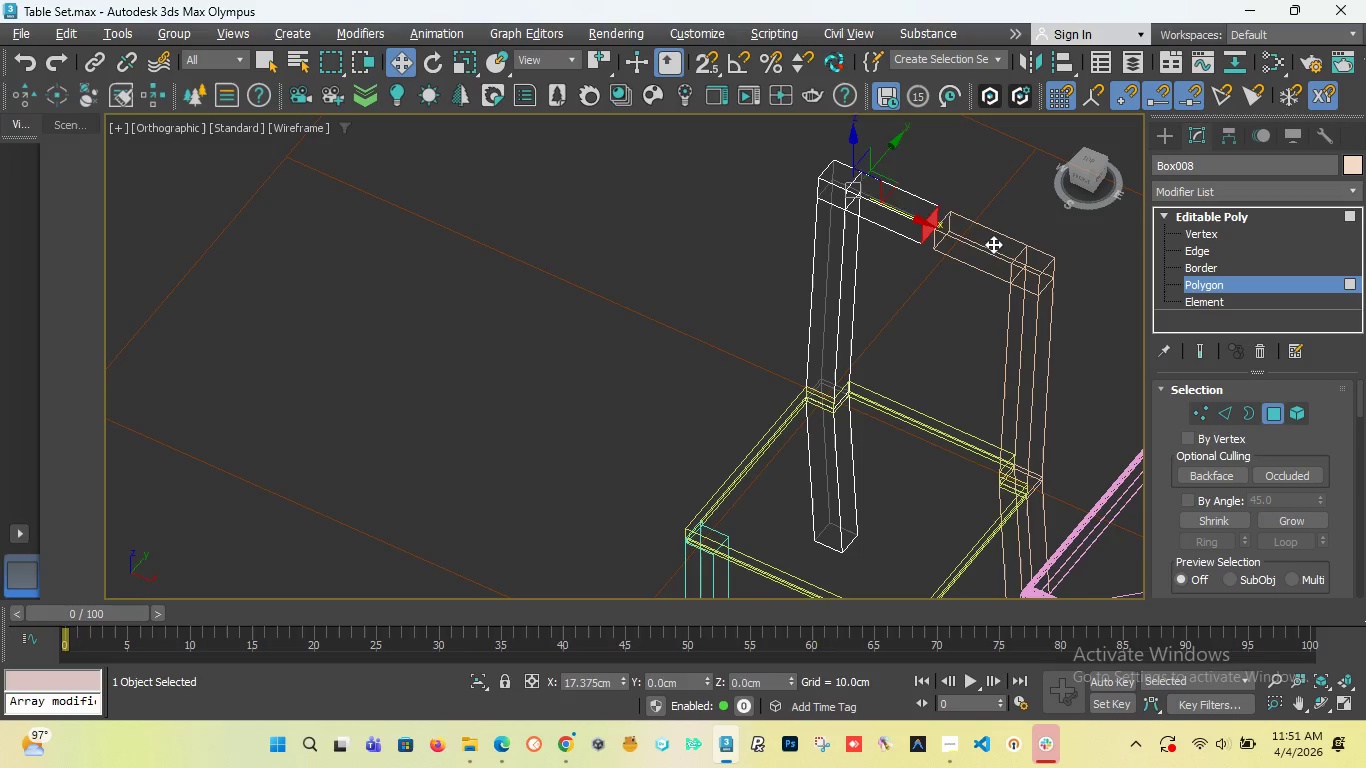 
key(Shift+ShiftLeft)
 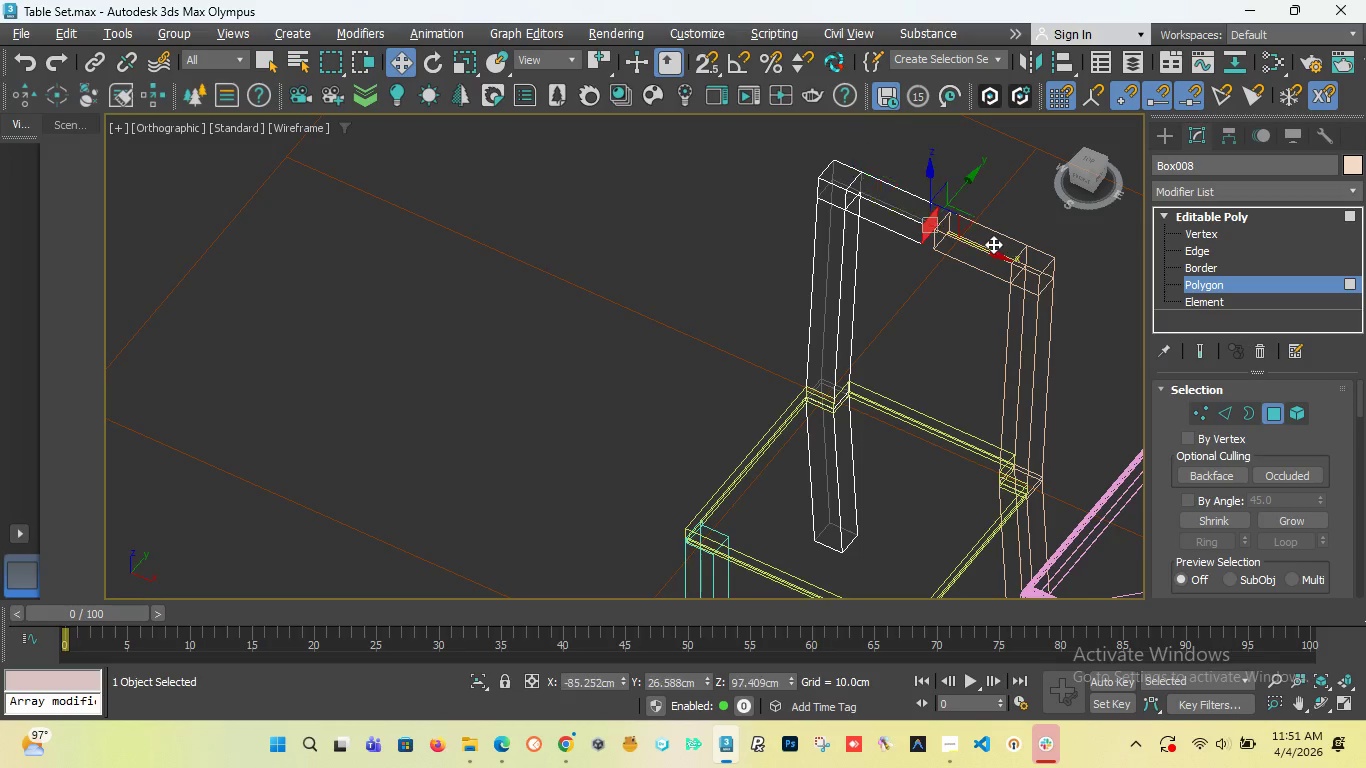 
key(Shift+ShiftLeft)
 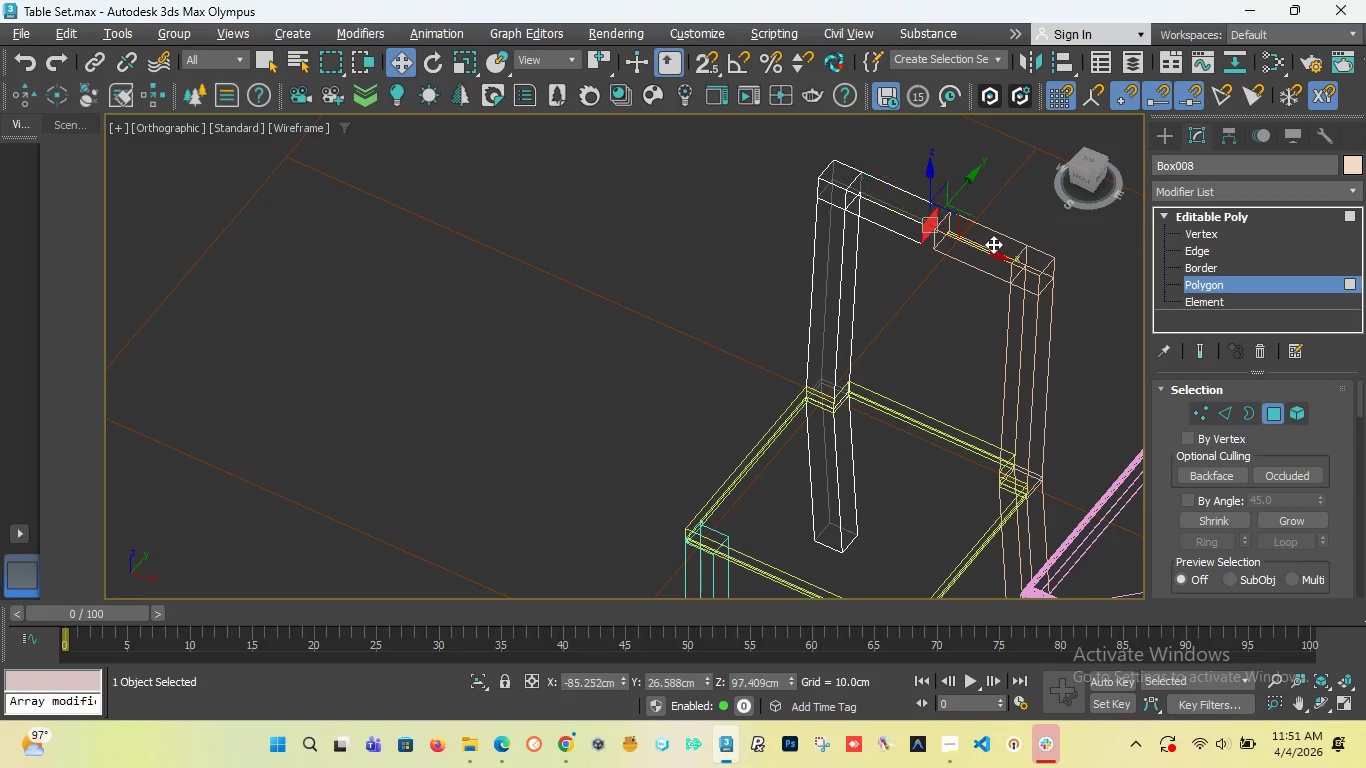 
key(Shift+ShiftLeft)
 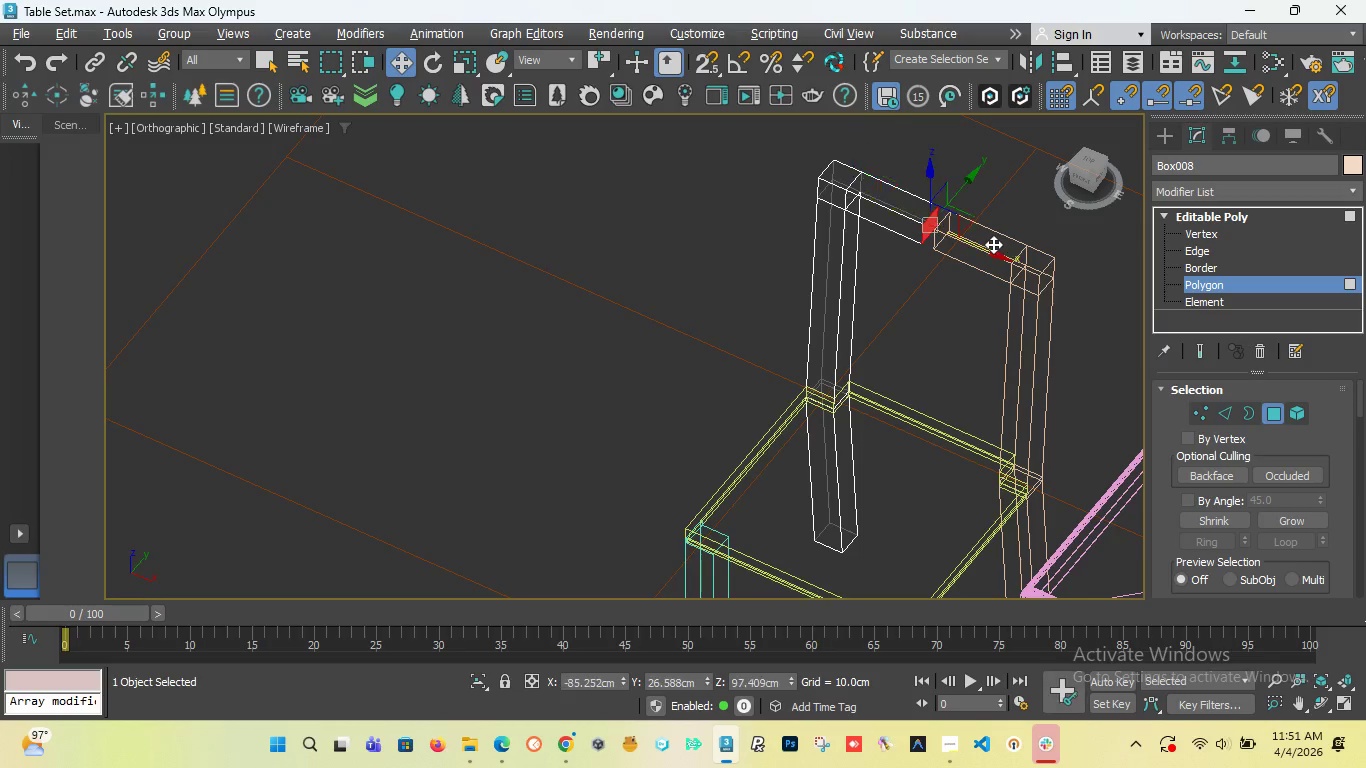 
key(Shift+ShiftLeft)
 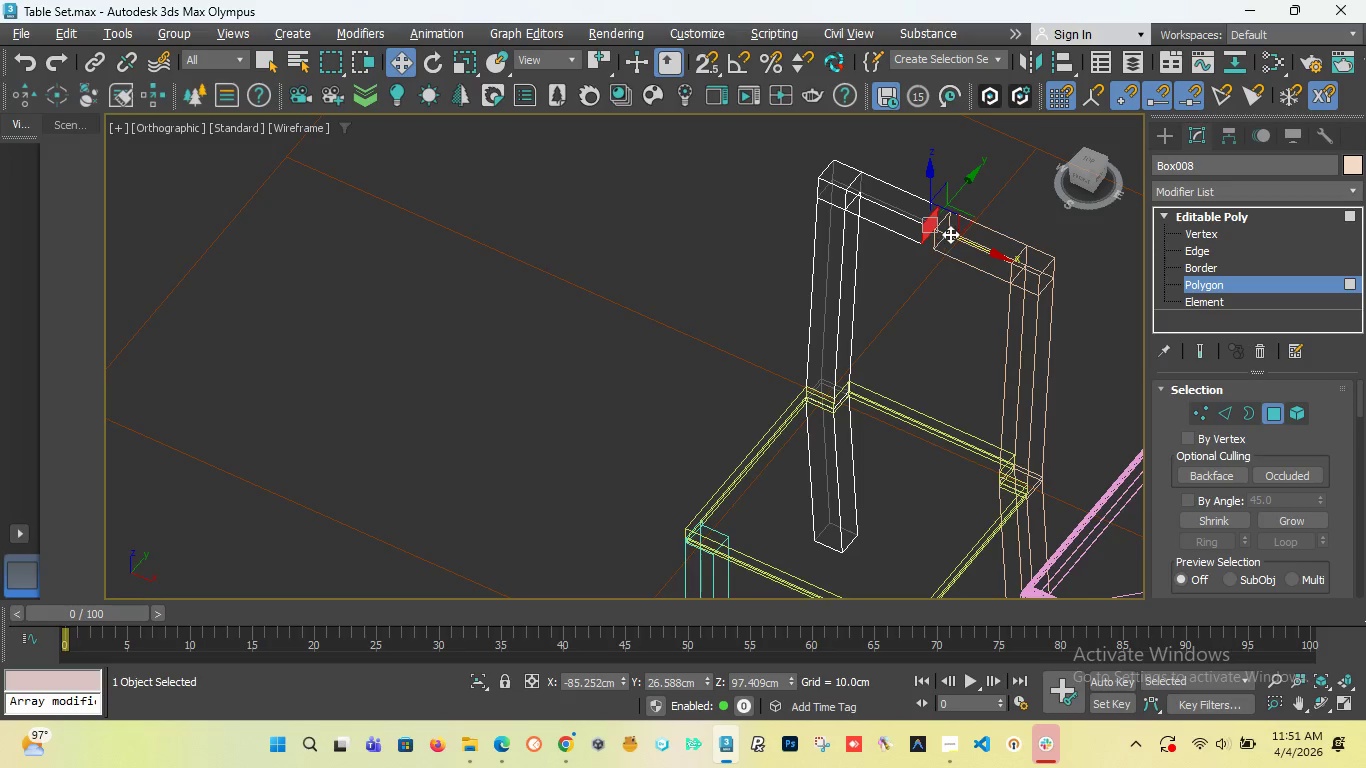 
scroll: coordinate [880, 208], scroll_direction: up, amount: 1.0
 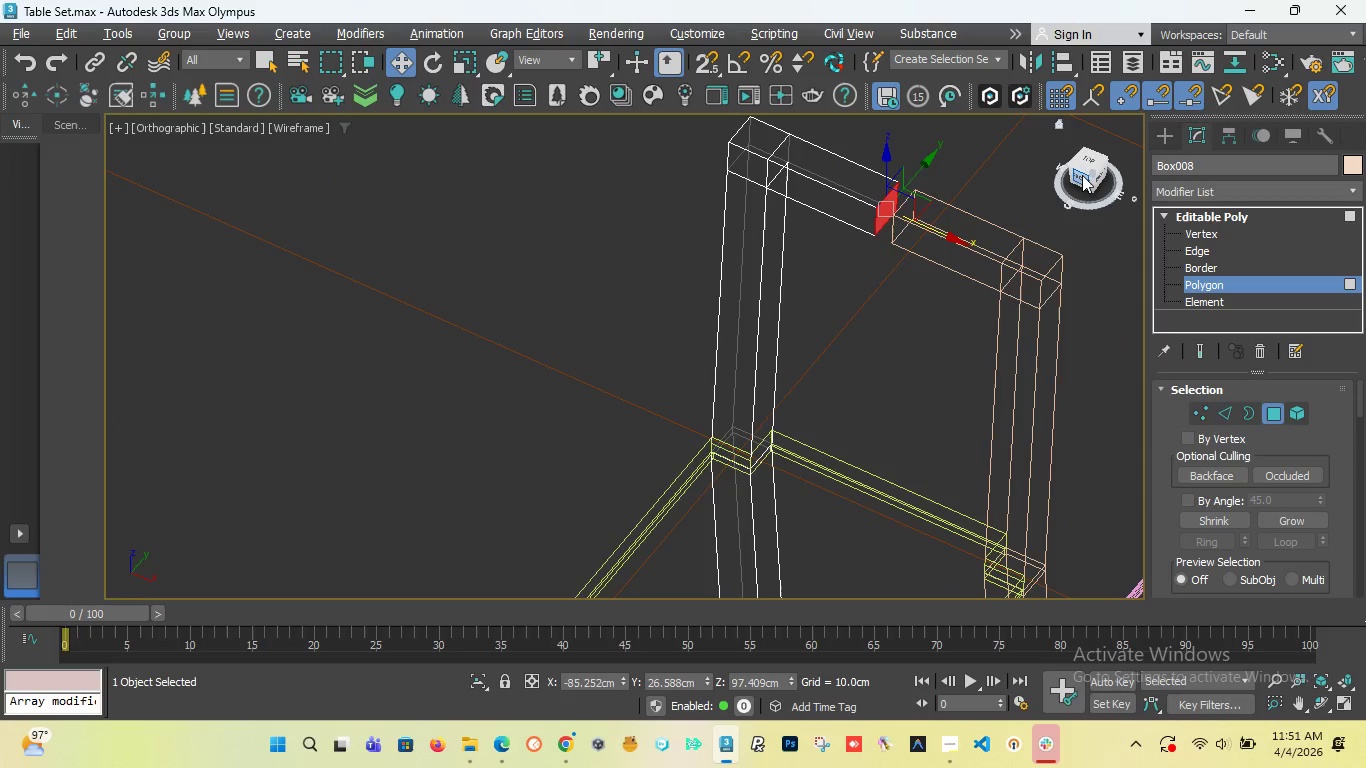 
left_click_drag(start_coordinate=[1081, 178], to_coordinate=[1121, 168])
 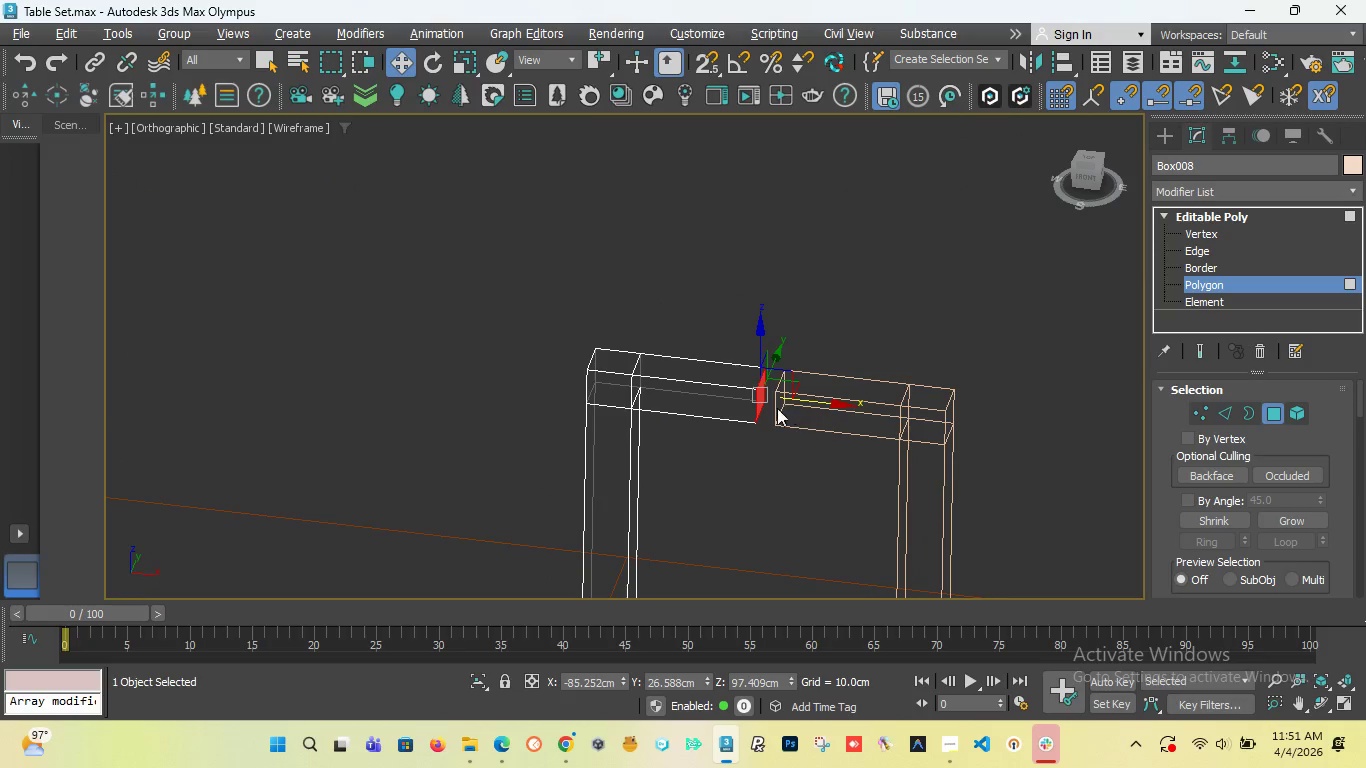 
scroll: coordinate [769, 408], scroll_direction: up, amount: 5.0
 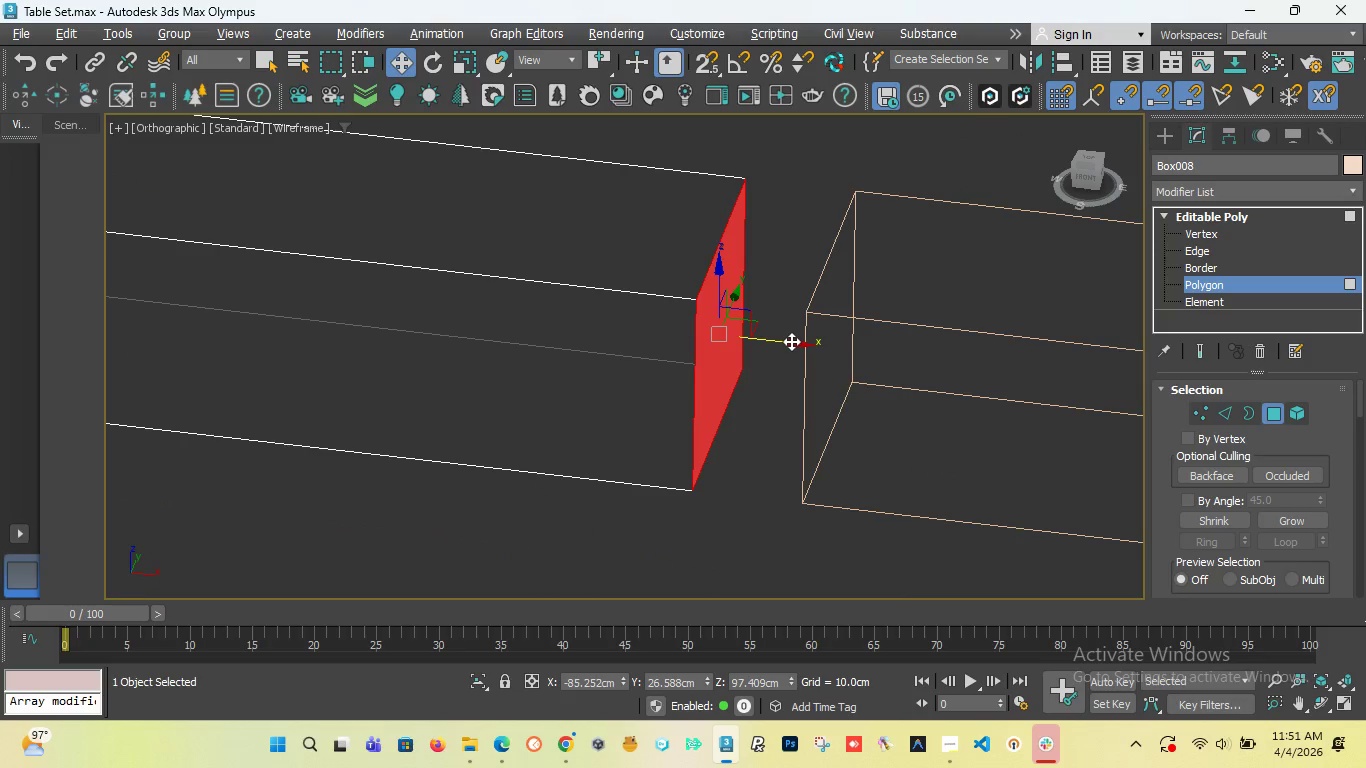 
left_click_drag(start_coordinate=[791, 341], to_coordinate=[838, 355])
 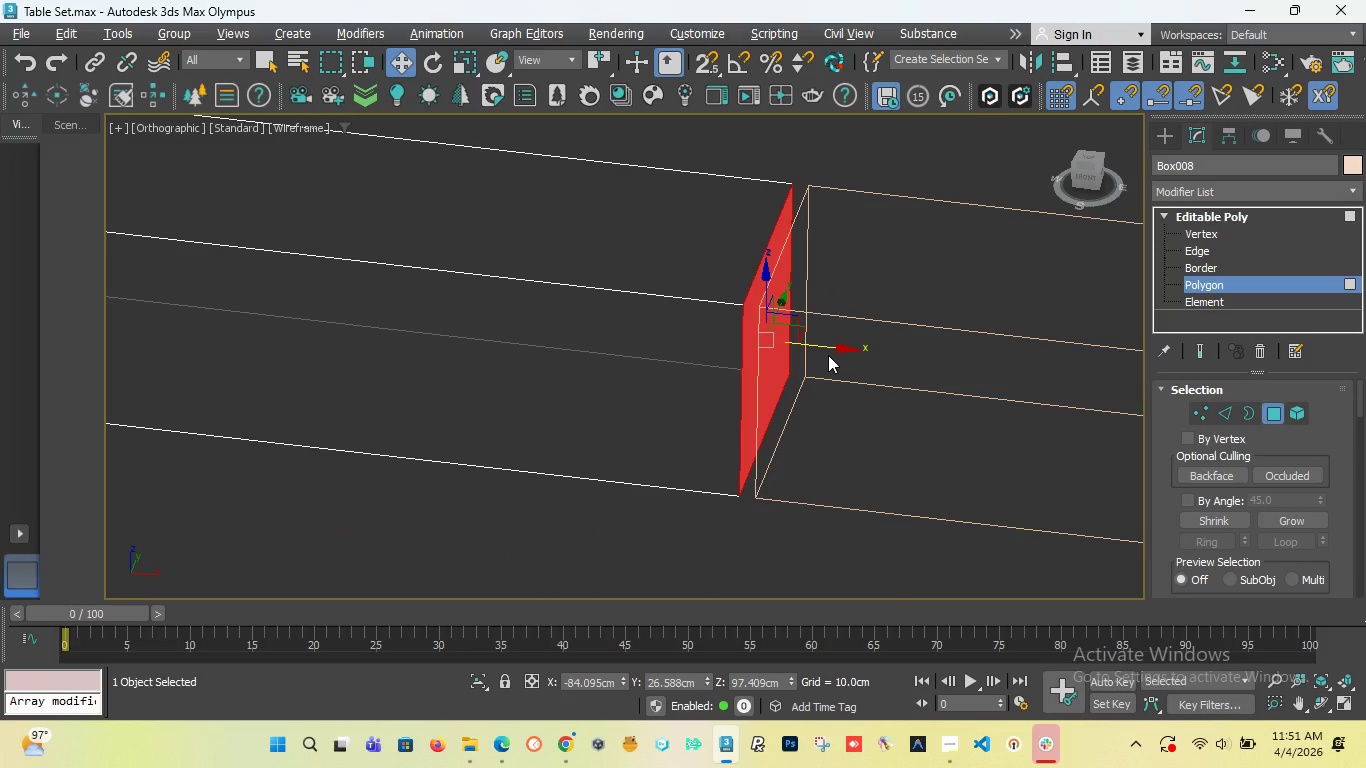 
key(F)
 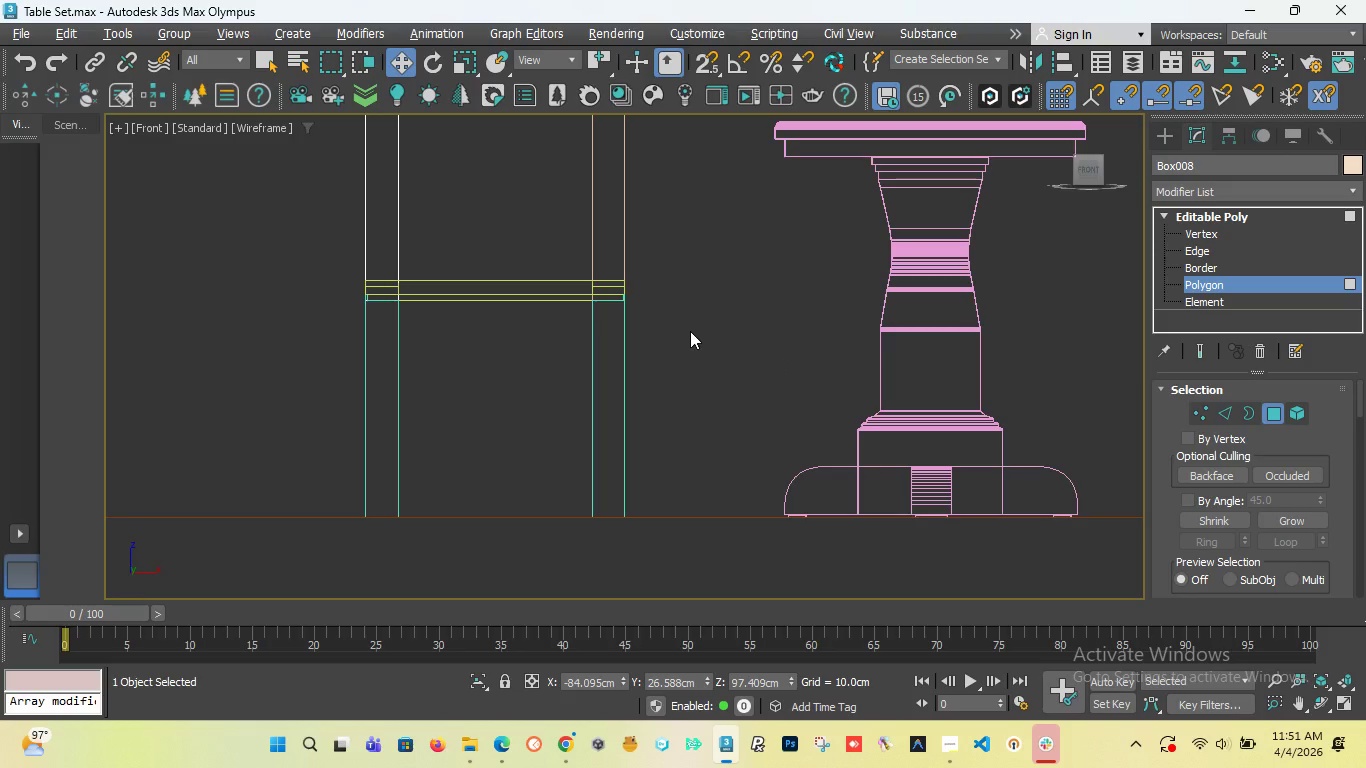 
scroll: coordinate [634, 405], scroll_direction: up, amount: 7.0
 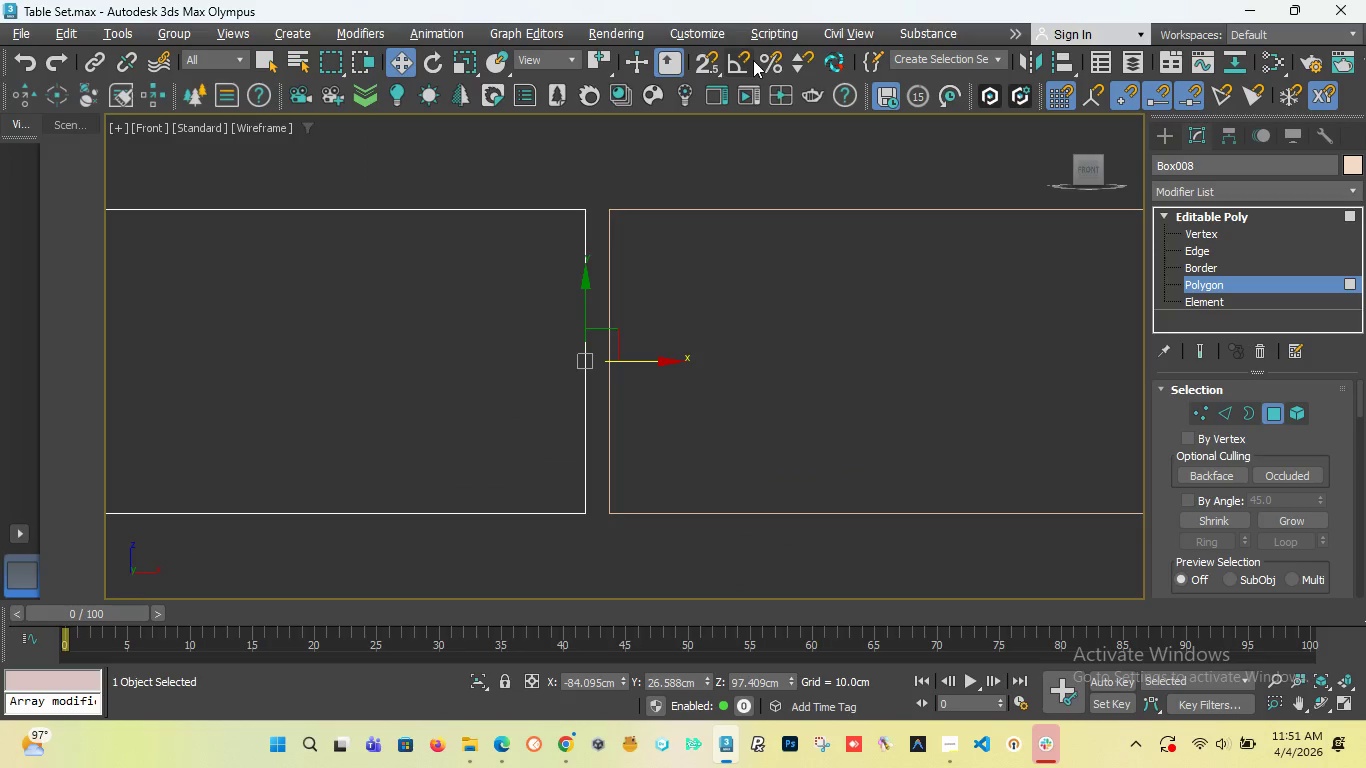 
left_click([699, 69])
 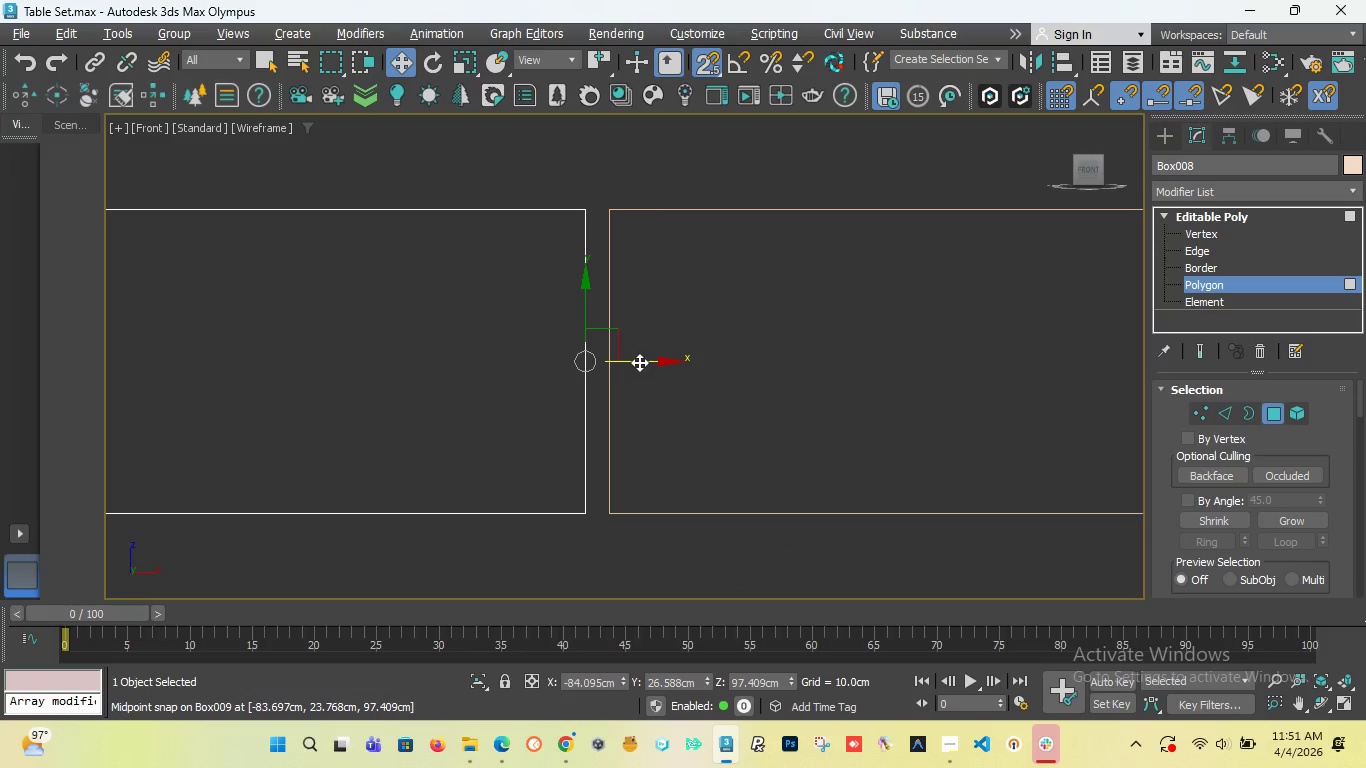 
left_click_drag(start_coordinate=[638, 362], to_coordinate=[581, 219])
 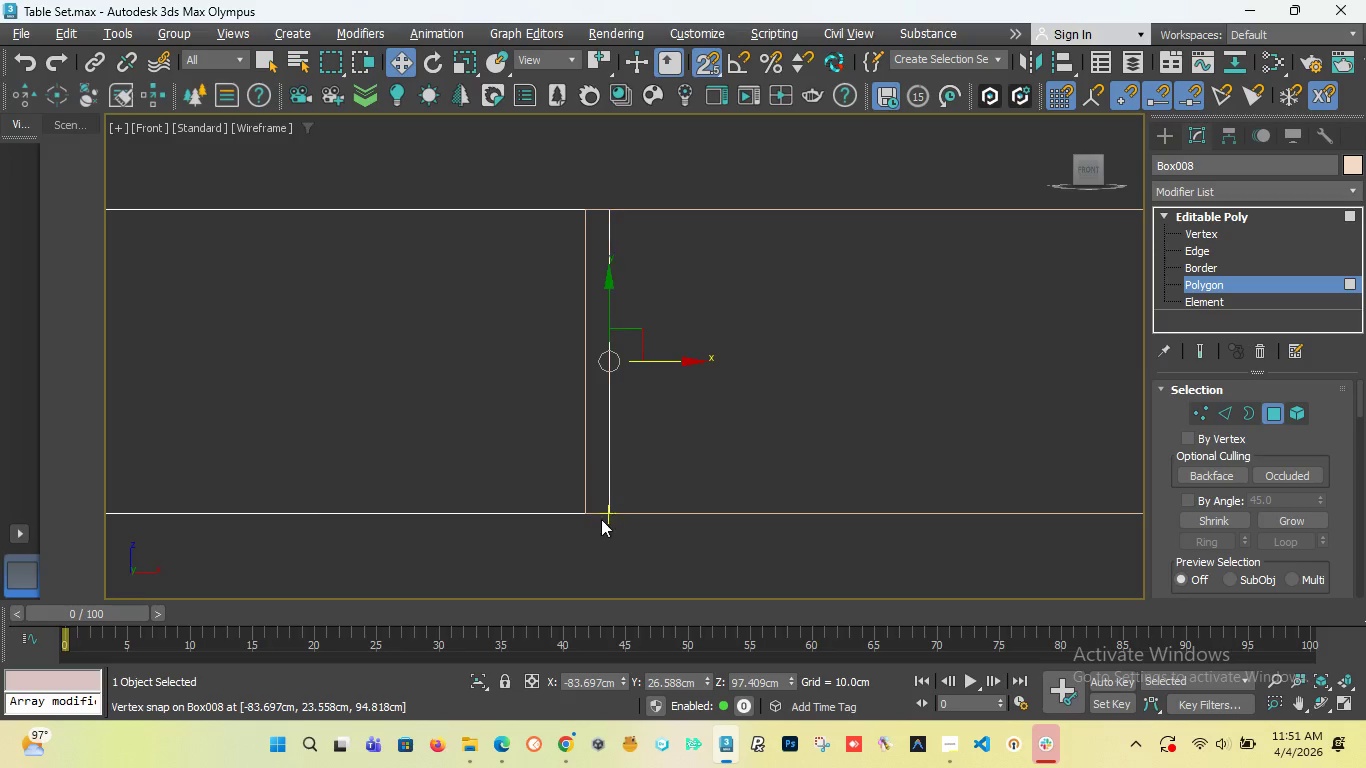 
left_click([592, 566])
 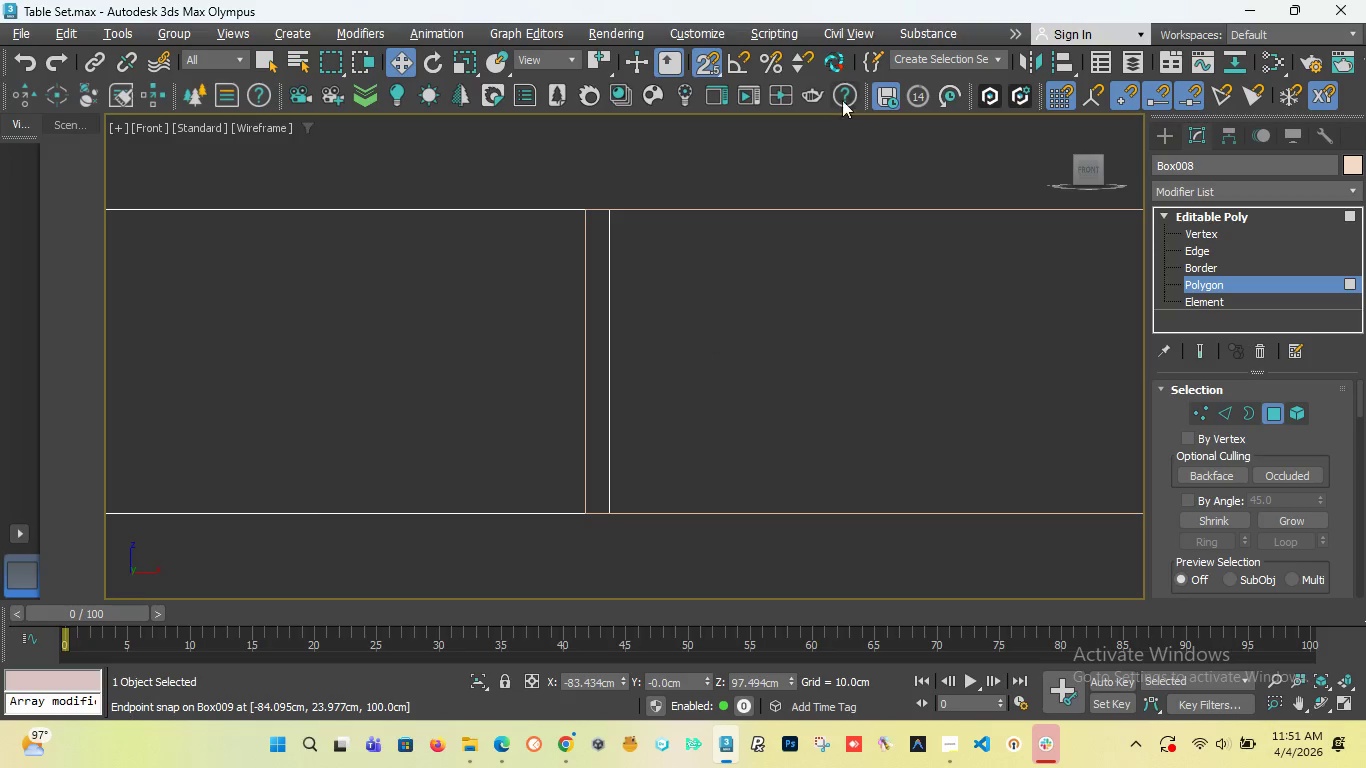 
left_click([717, 64])
 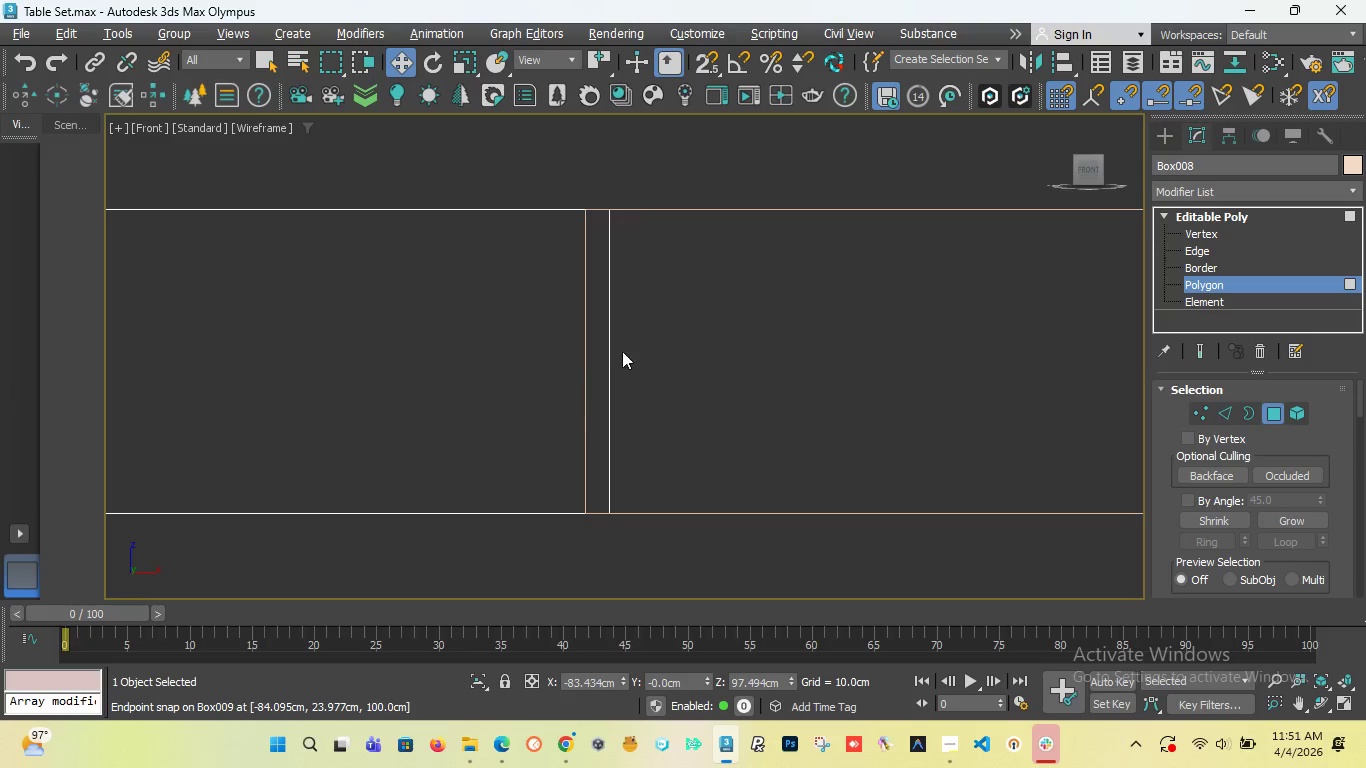 
scroll: coordinate [672, 321], scroll_direction: down, amount: 5.0
 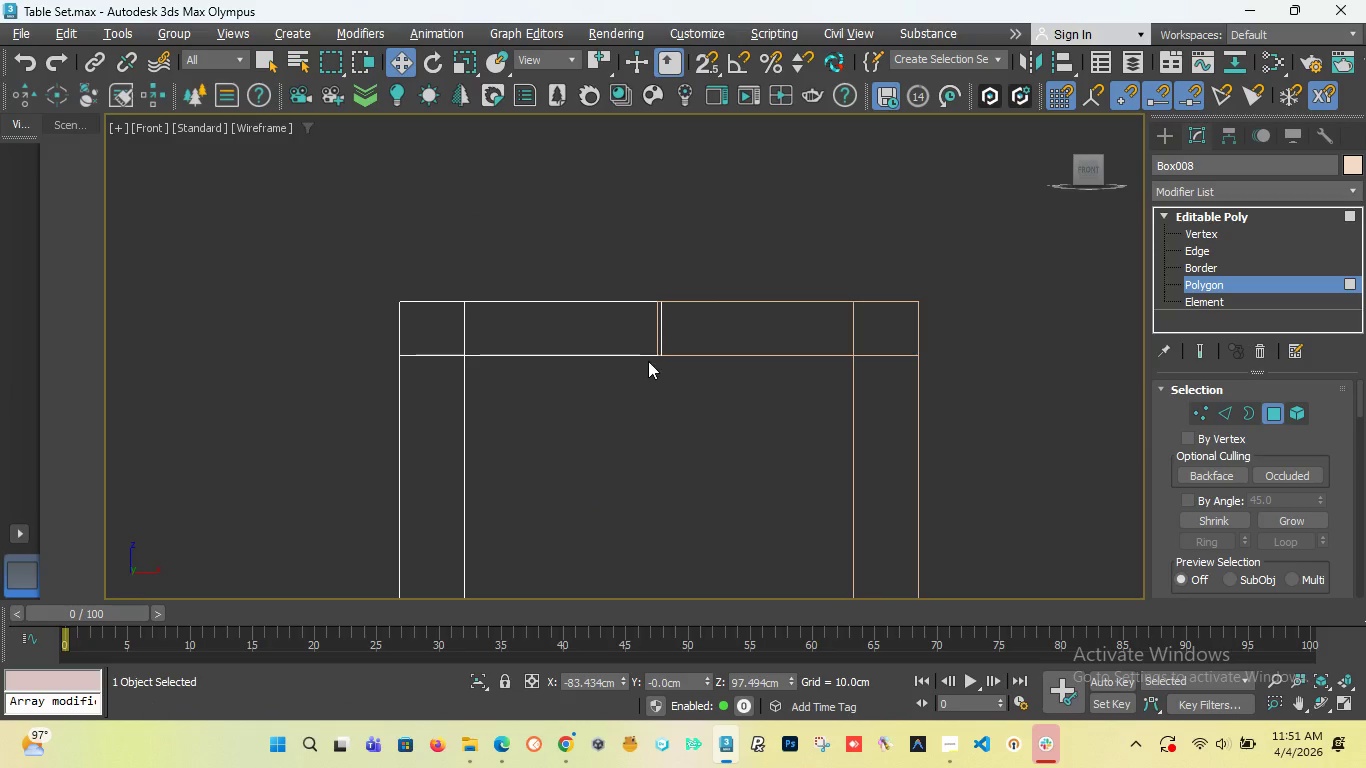 
key(Control+Z)
 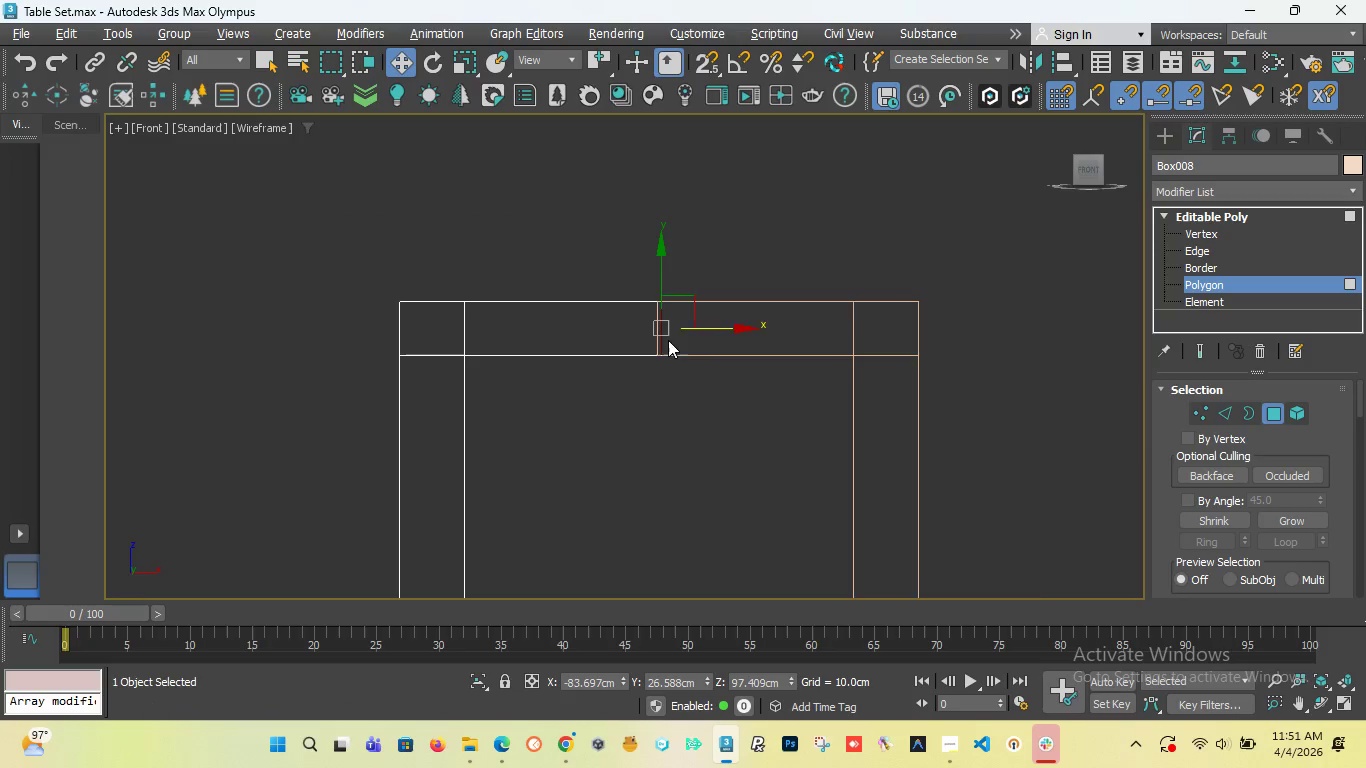 
scroll: coordinate [619, 326], scroll_direction: up, amount: 6.0
 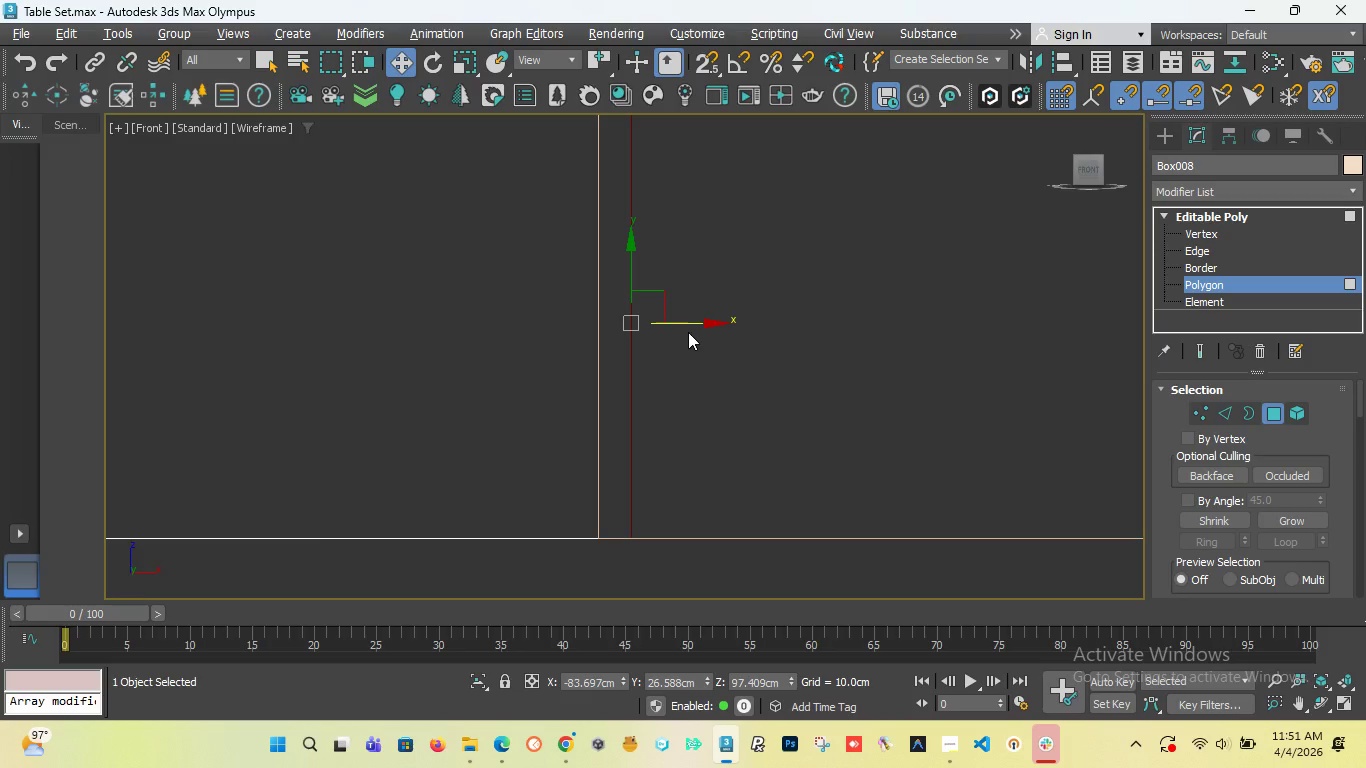 
left_click_drag(start_coordinate=[686, 324], to_coordinate=[667, 353])
 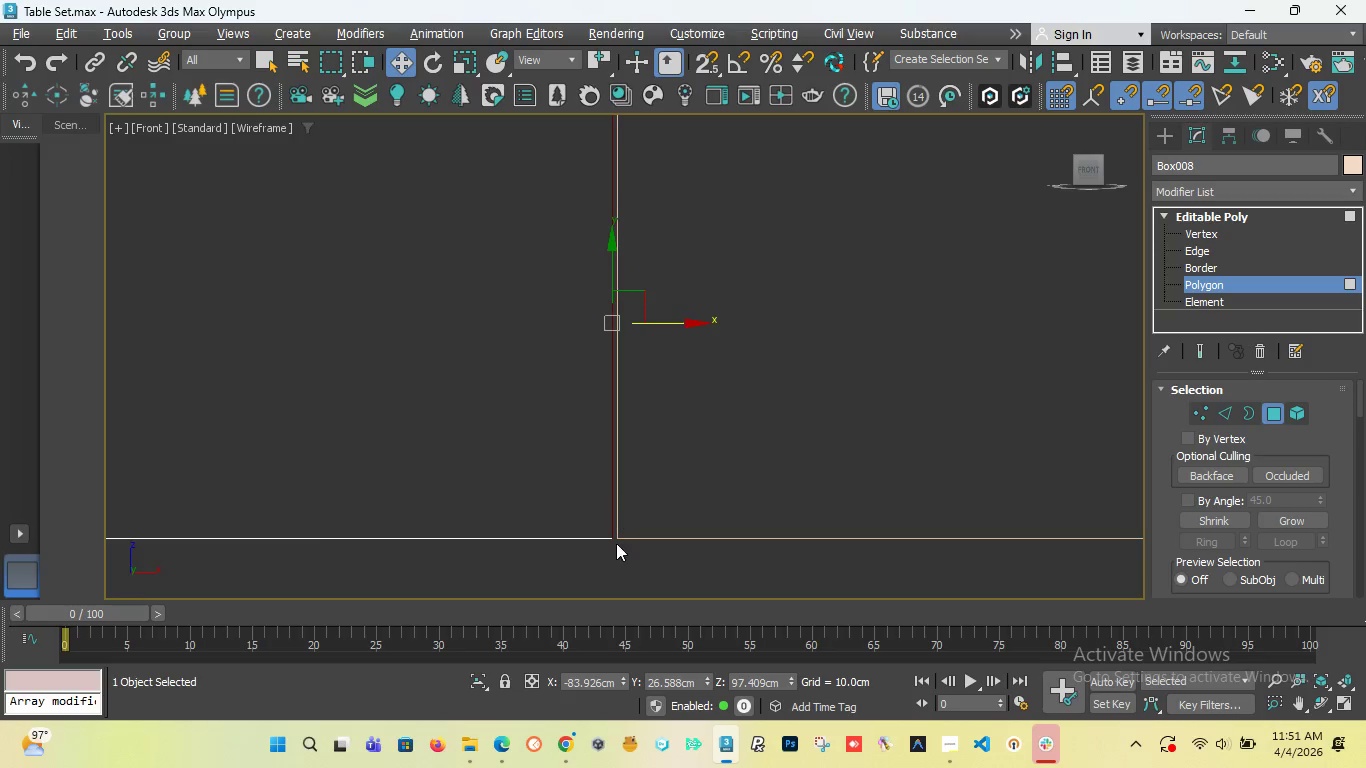 
scroll: coordinate [602, 505], scroll_direction: up, amount: 10.0
 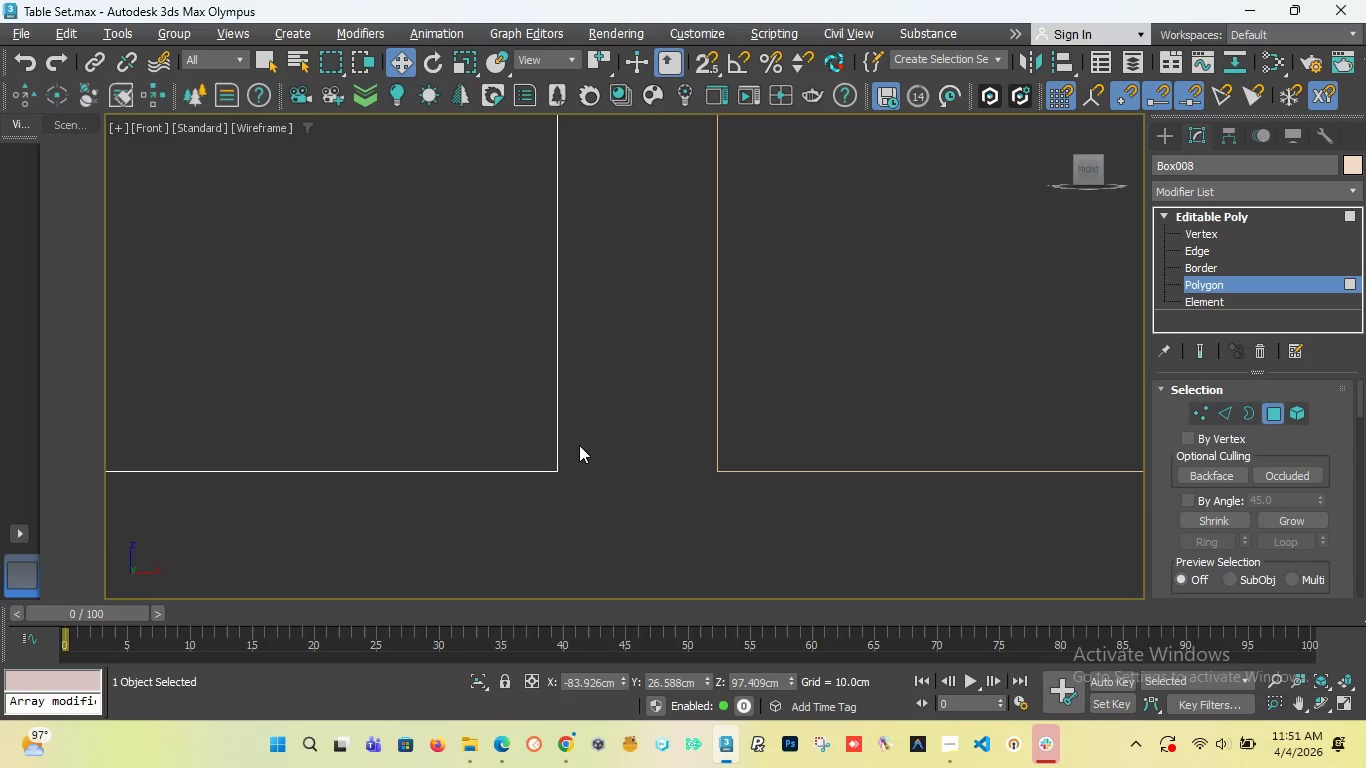 
scroll: coordinate [579, 445], scroll_direction: down, amount: 4.0
 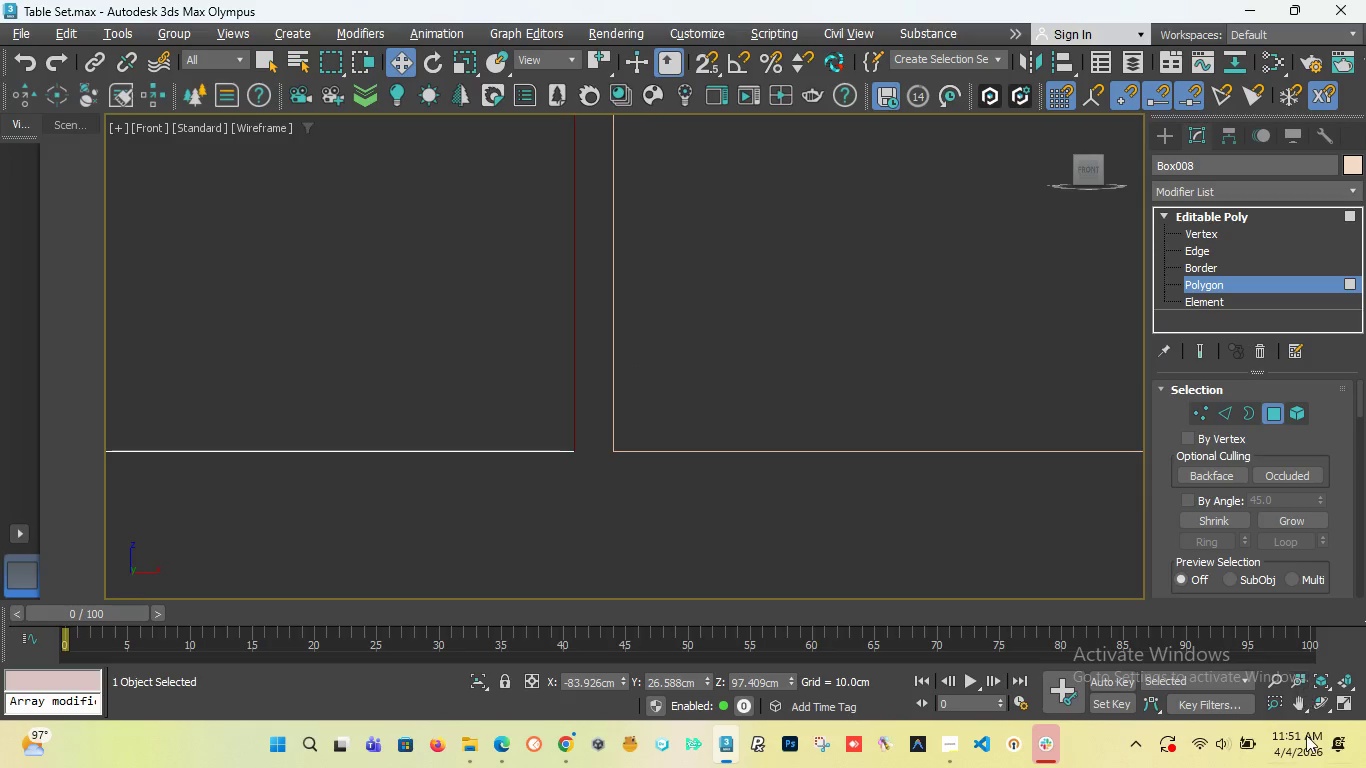 
left_click([1294, 702])
 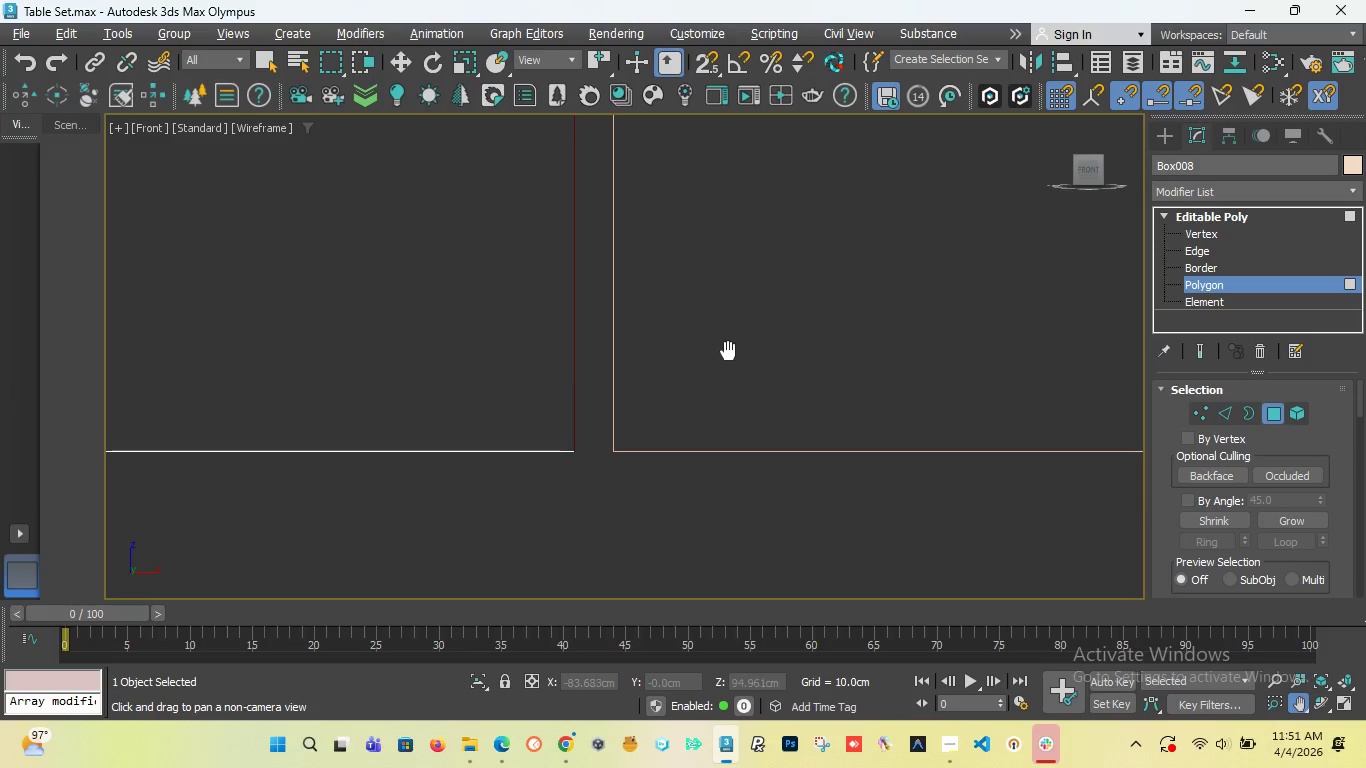 
left_click_drag(start_coordinate=[724, 348], to_coordinate=[722, 110])
 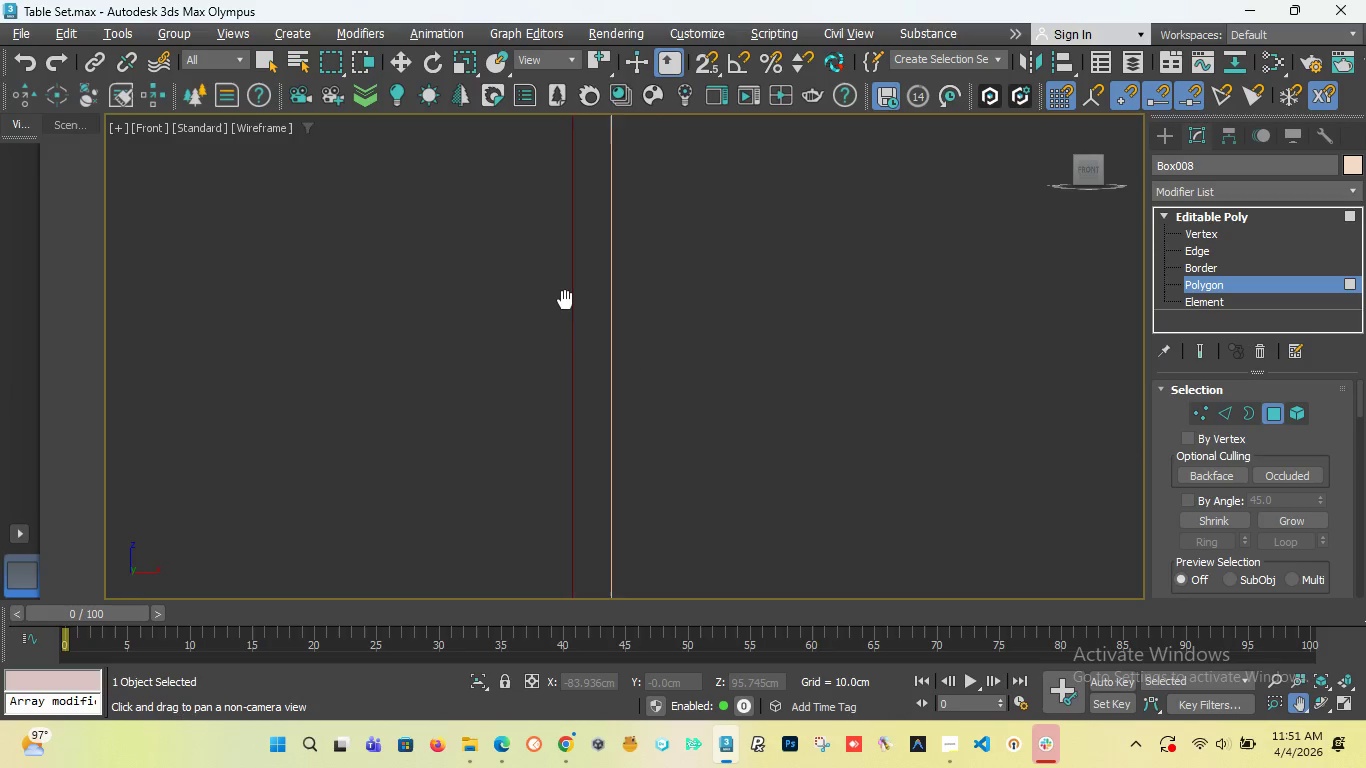 
scroll: coordinate [581, 216], scroll_direction: down, amount: 8.0
 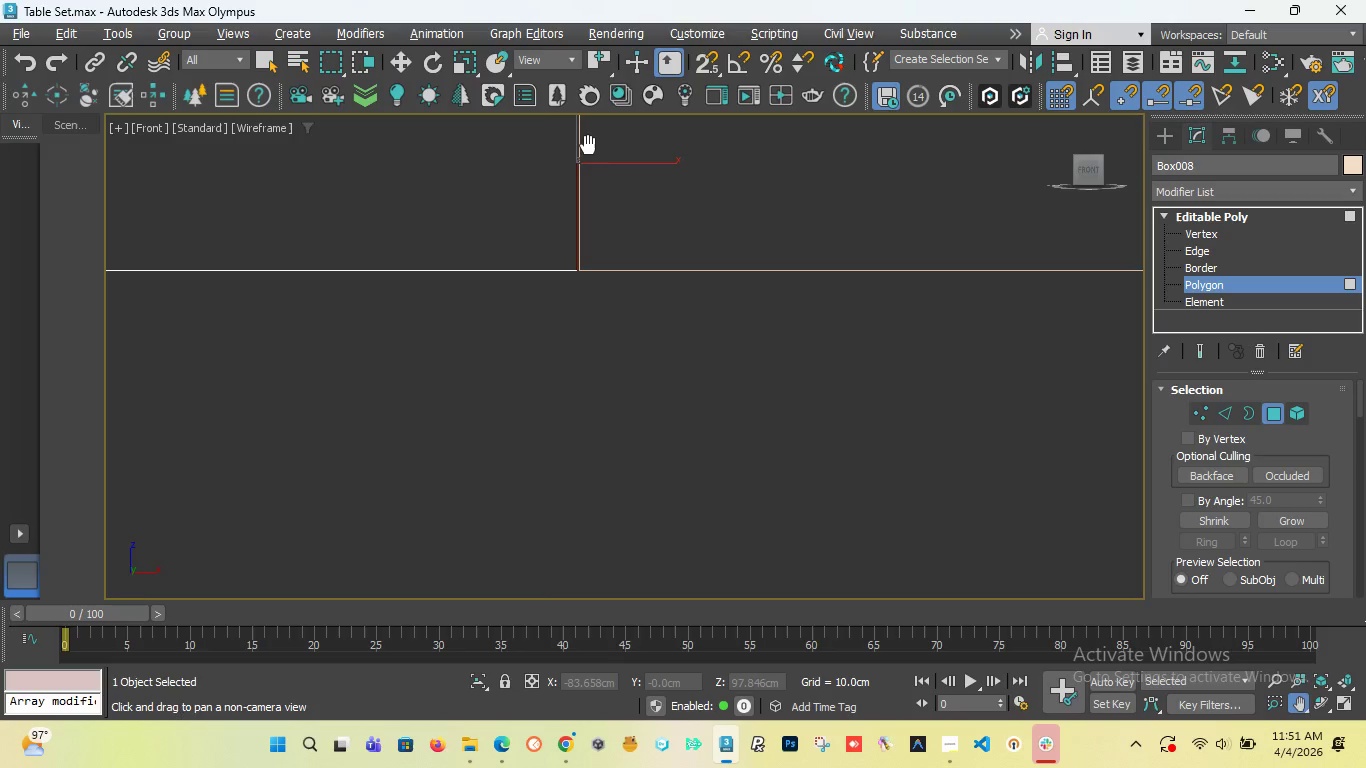 
scroll: coordinate [588, 145], scroll_direction: up, amount: 4.0
 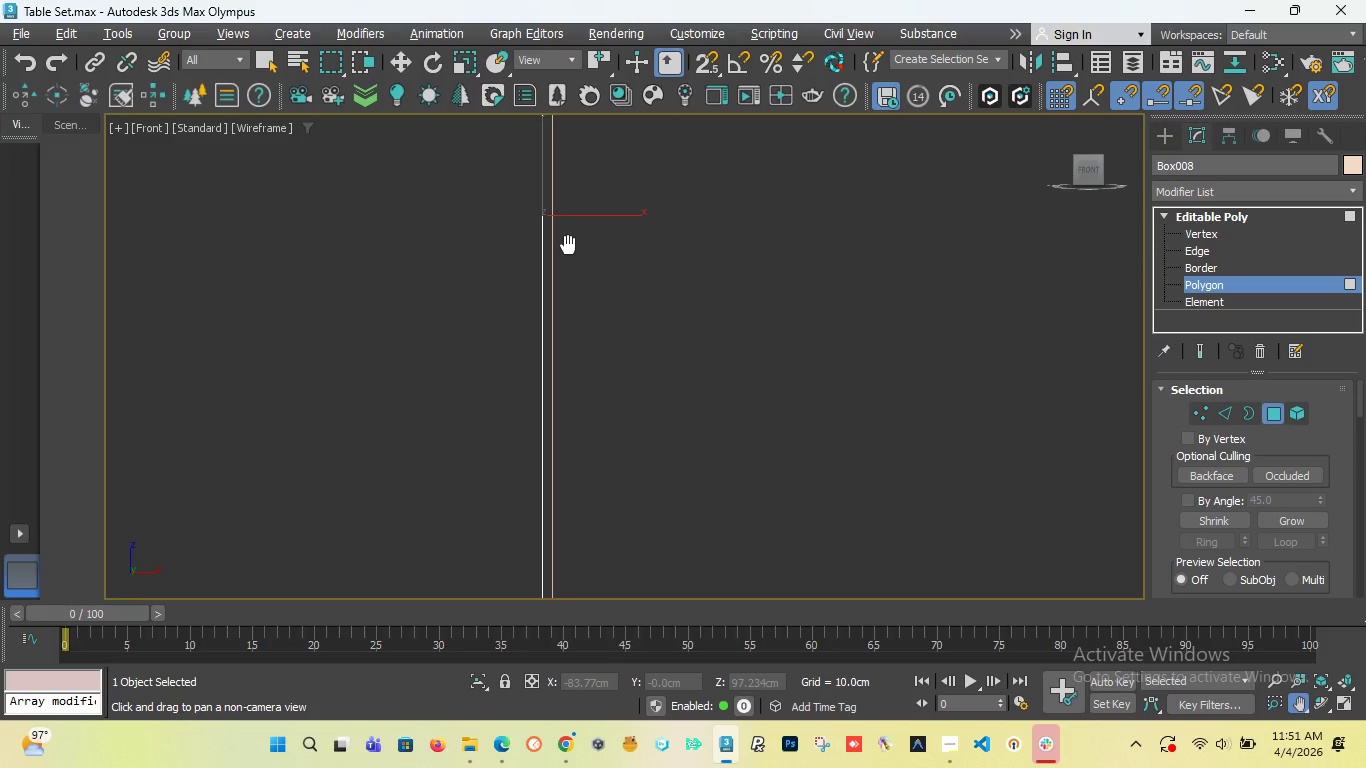 
key(W)
 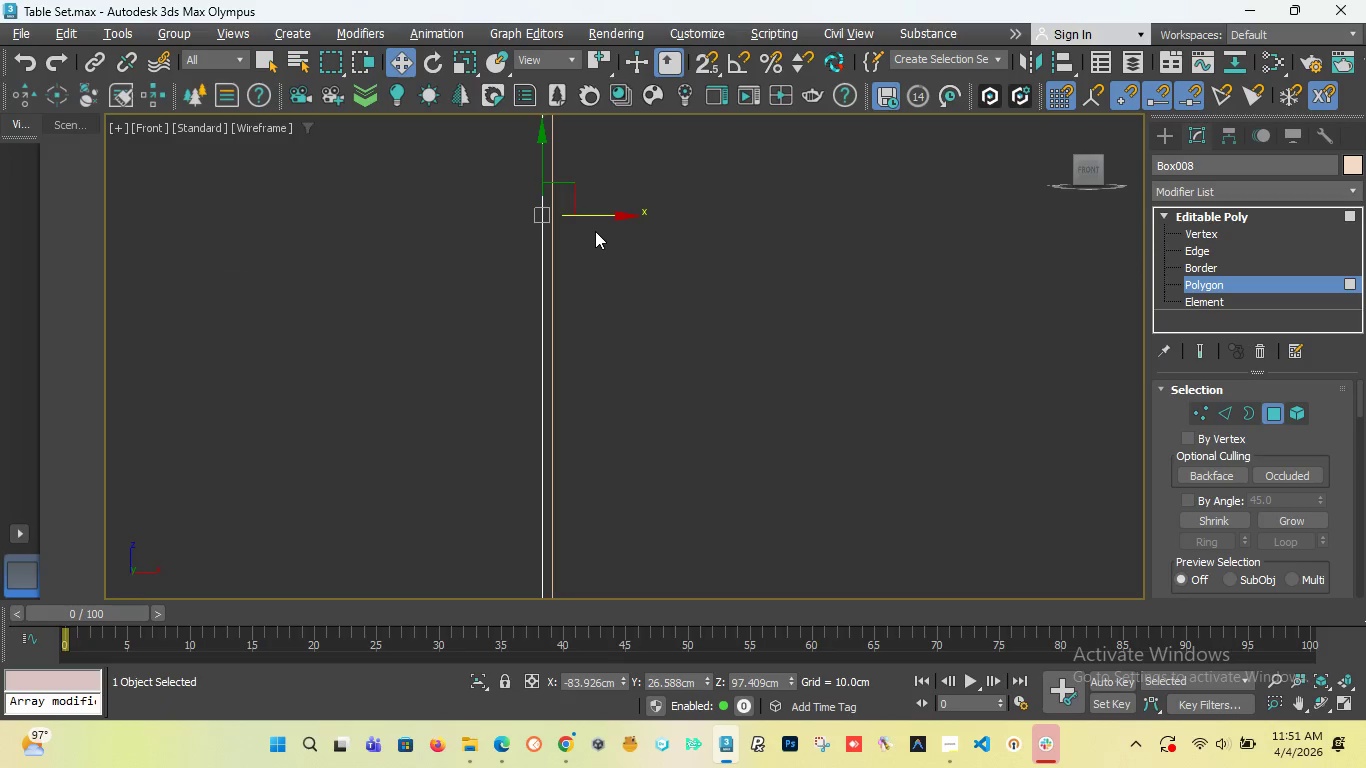 
scroll: coordinate [442, 240], scroll_direction: up, amount: 11.0
 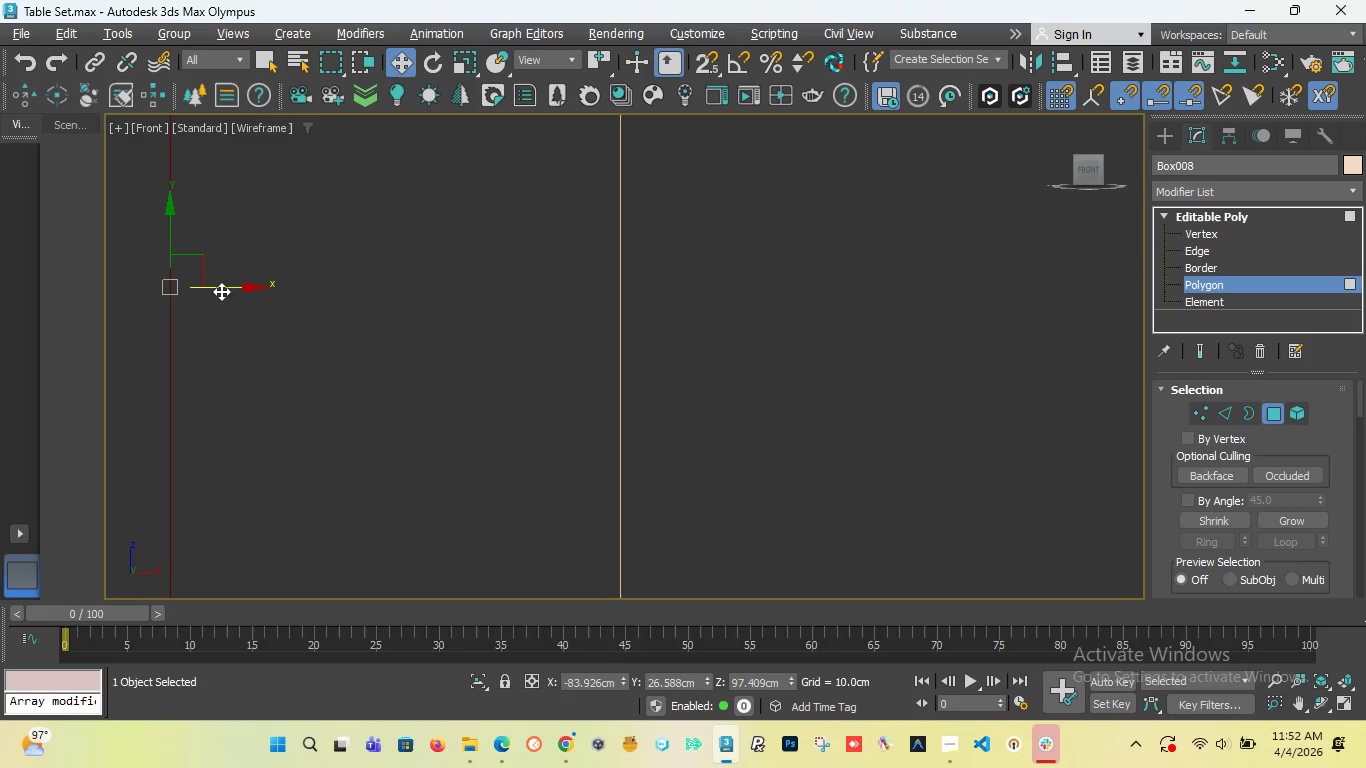 
left_click_drag(start_coordinate=[232, 286], to_coordinate=[435, 346])
 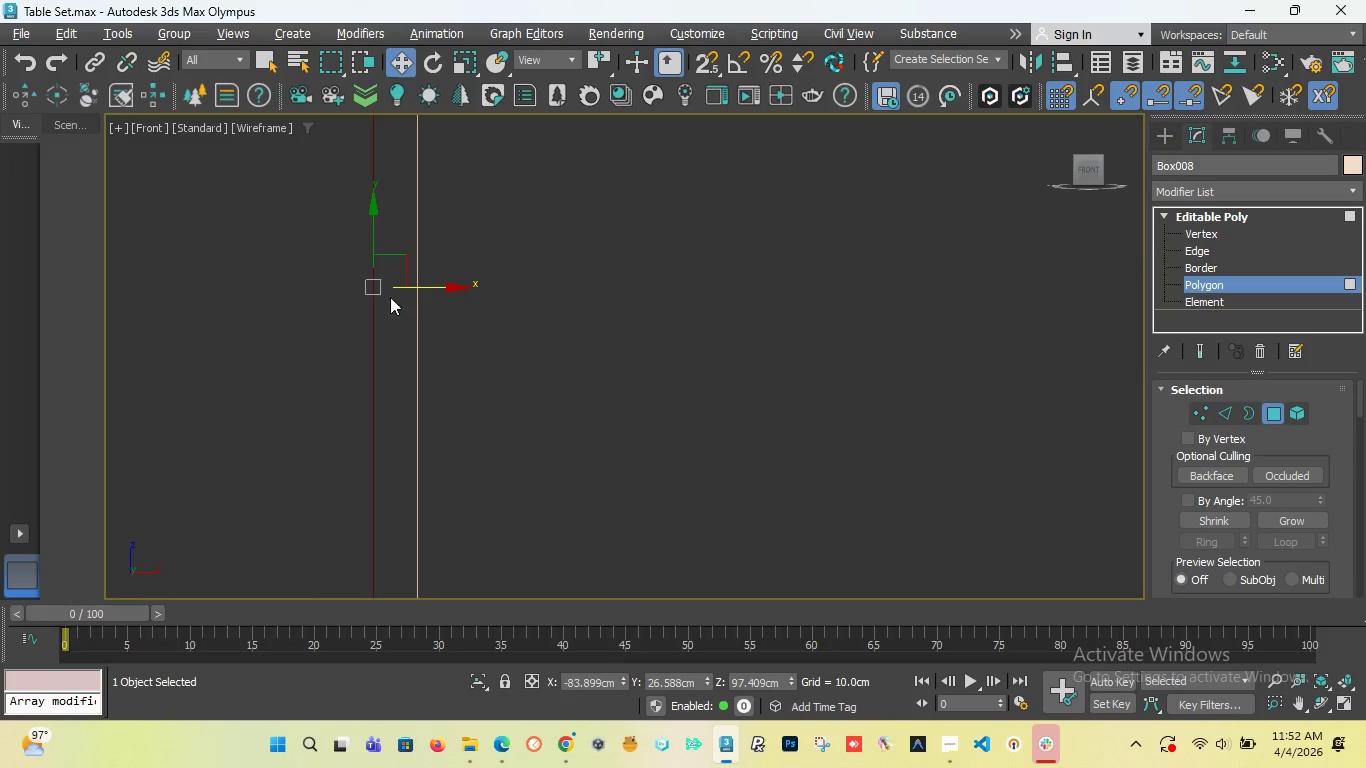 
scroll: coordinate [336, 299], scroll_direction: up, amount: 14.0
 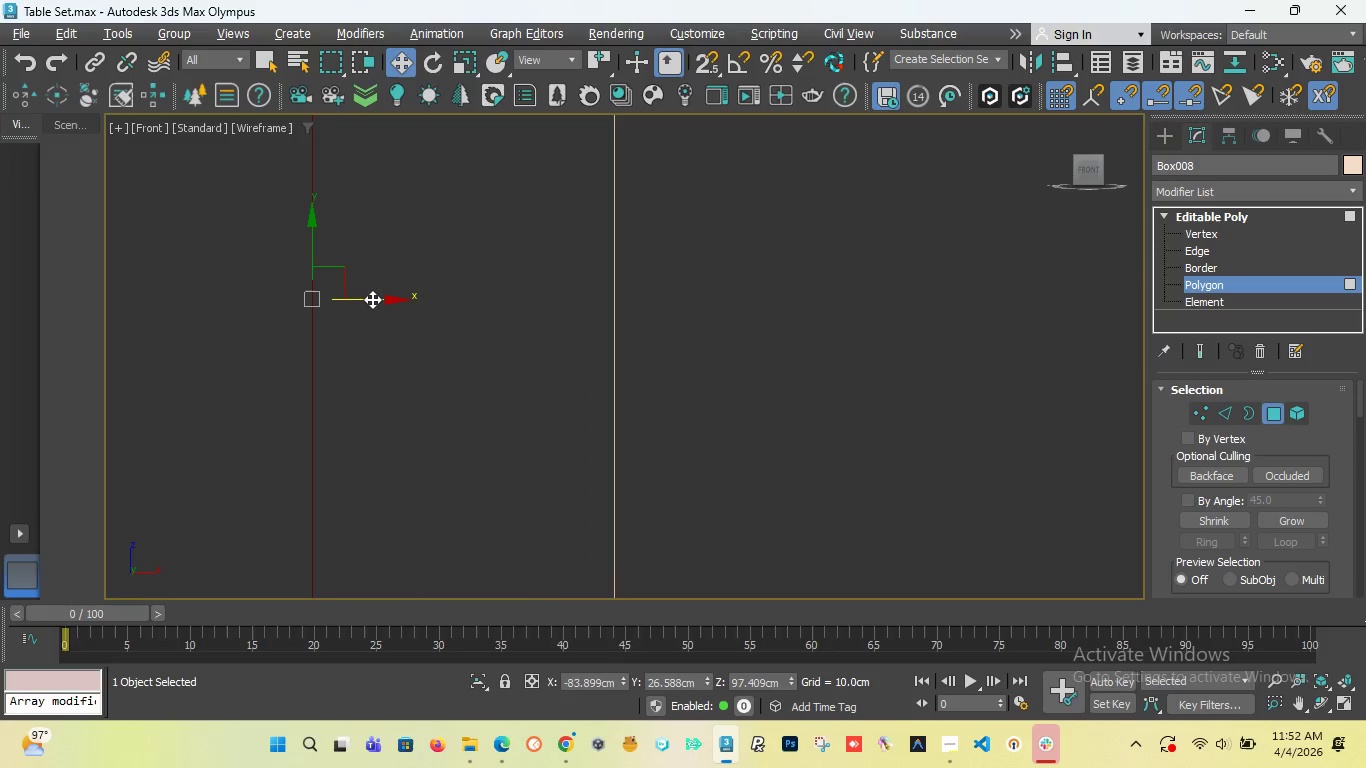 
left_click_drag(start_coordinate=[372, 299], to_coordinate=[519, 322])
 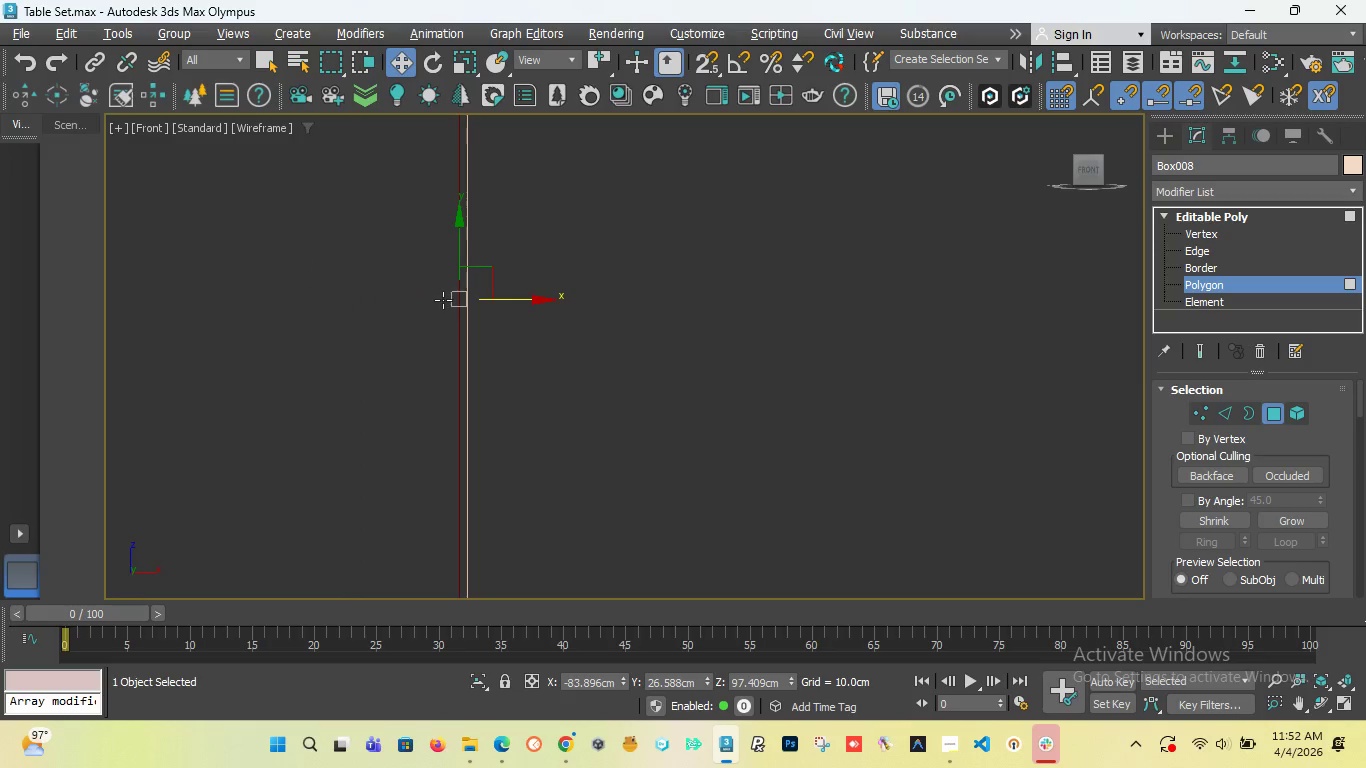 
scroll: coordinate [443, 300], scroll_direction: up, amount: 7.0
 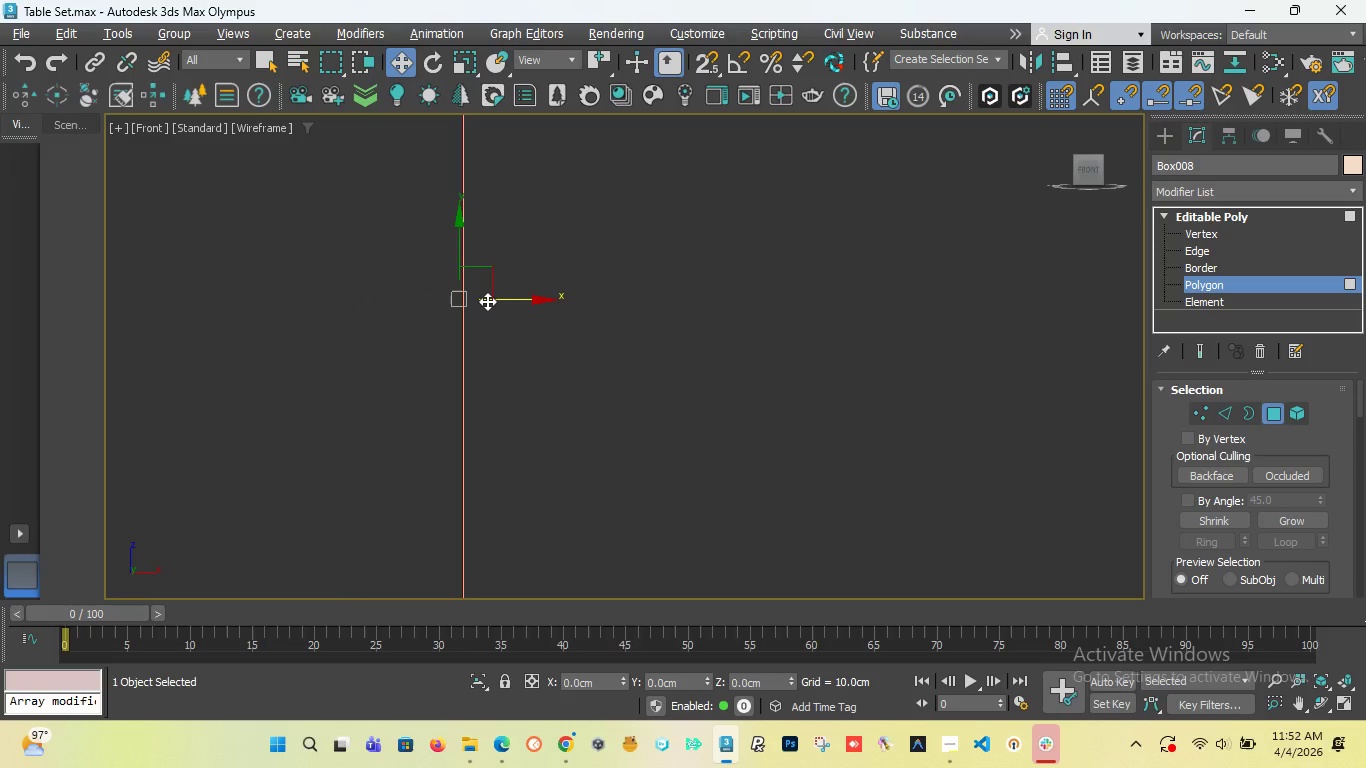 
wait(5.03)
 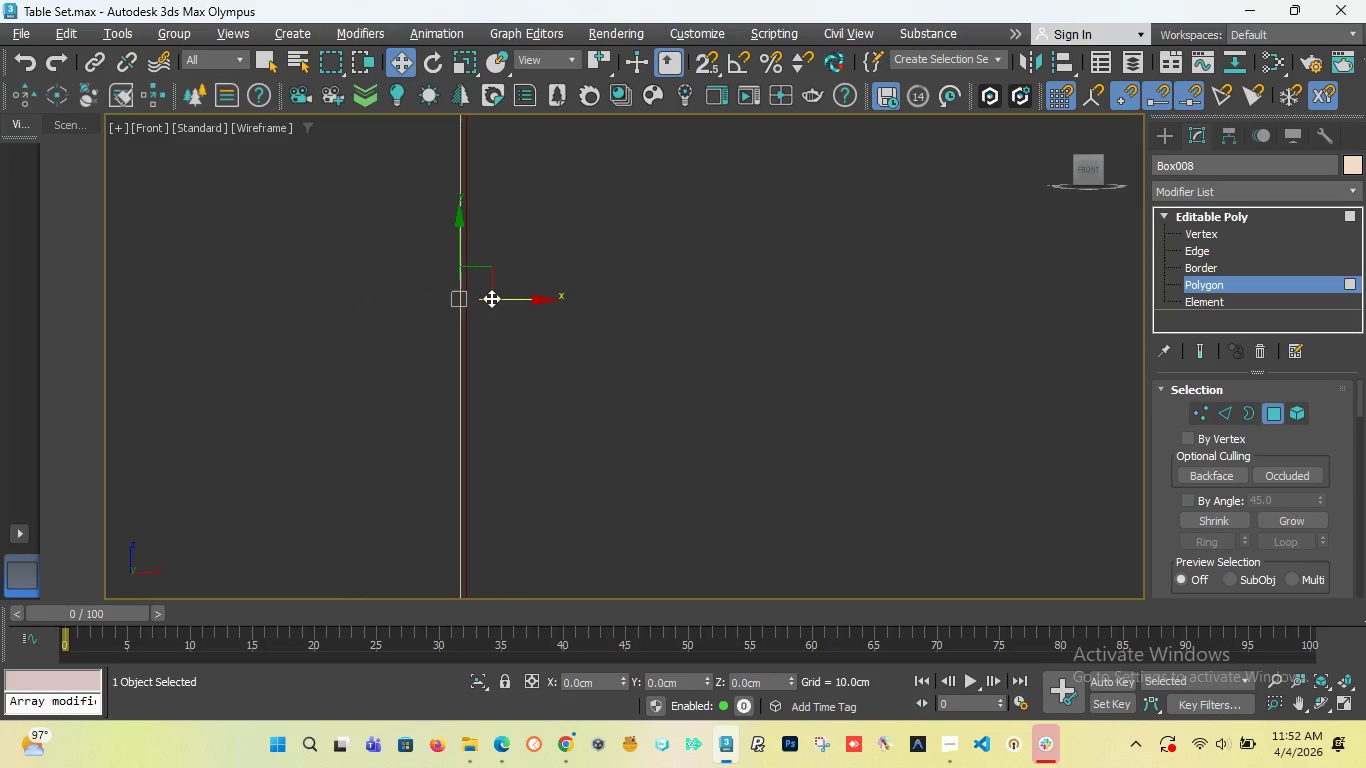 
scroll: coordinate [464, 296], scroll_direction: up, amount: 6.0
 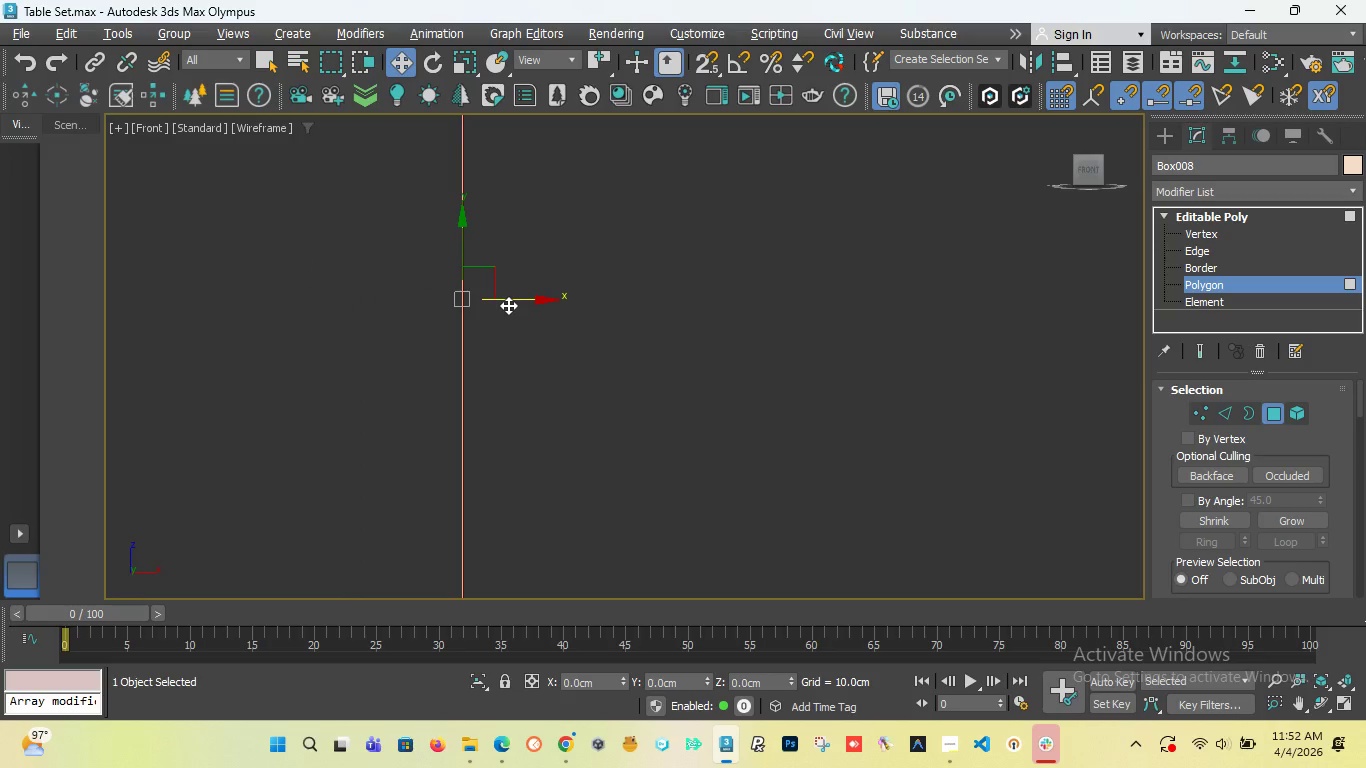 
scroll: coordinate [498, 317], scroll_direction: down, amount: 35.0
 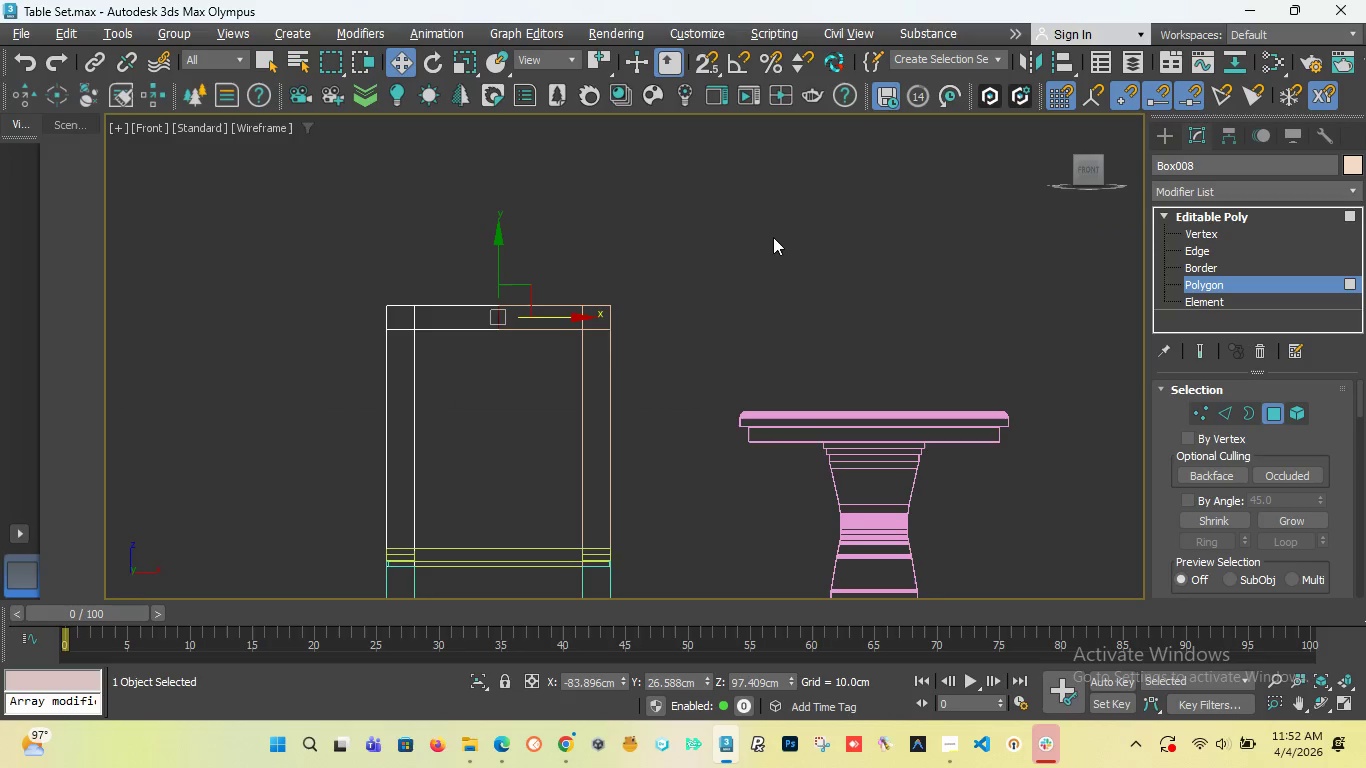 
left_click([778, 236])
 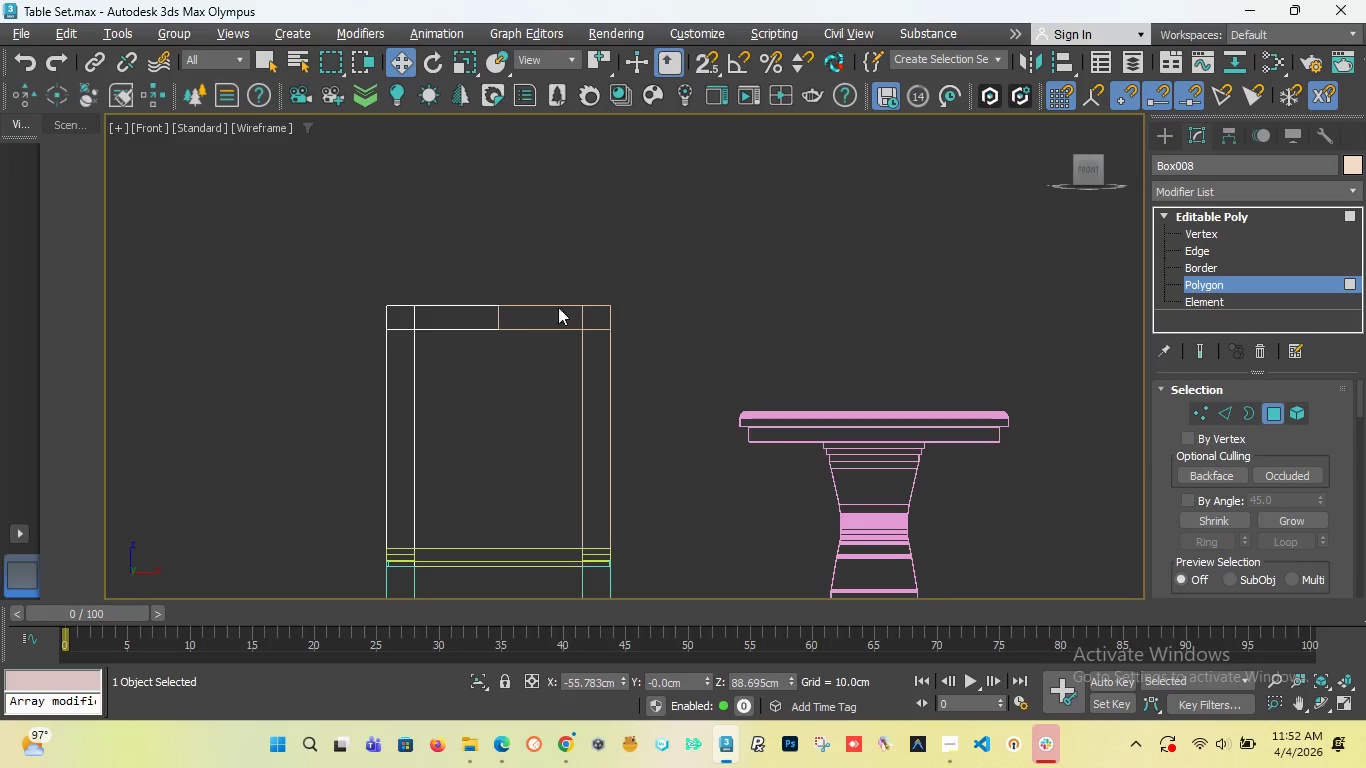 
left_click_drag(start_coordinate=[1089, 166], to_coordinate=[137, 210])
 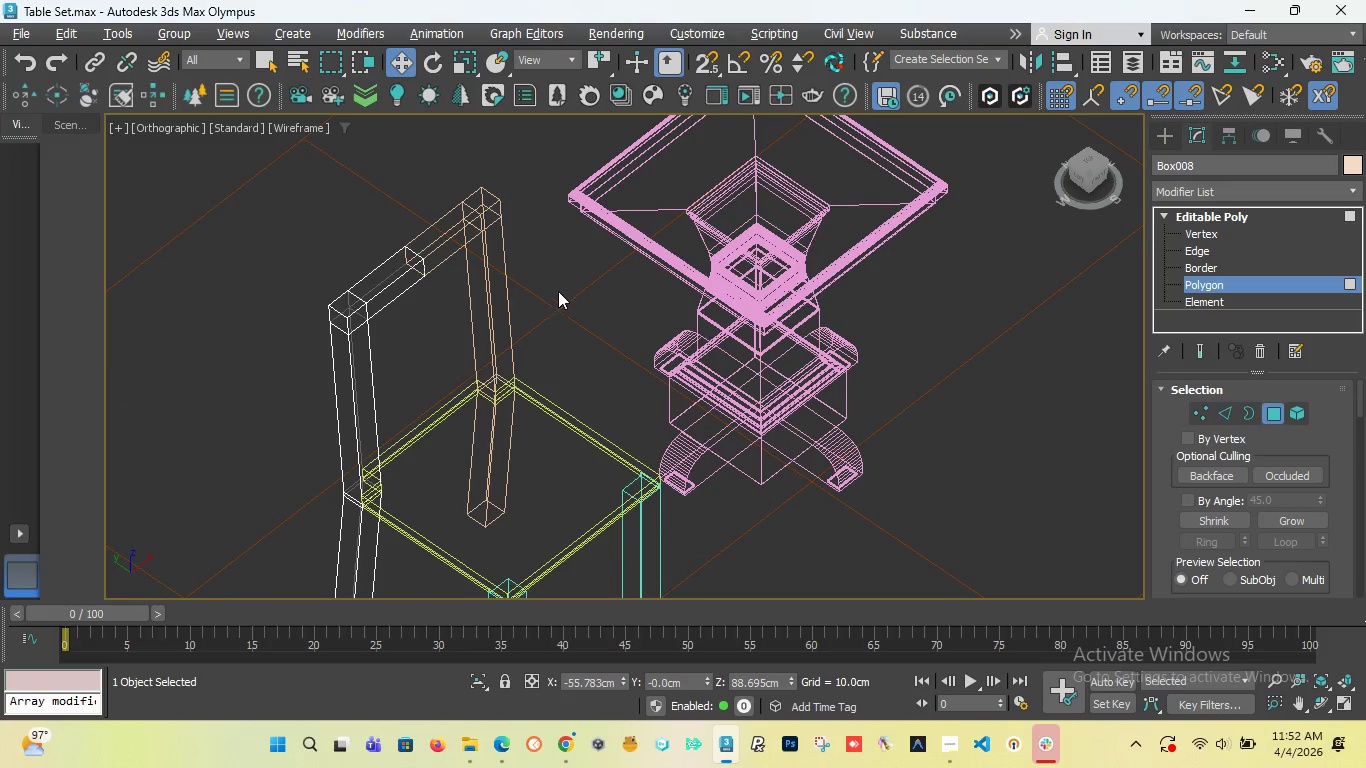 
left_click([560, 289])
 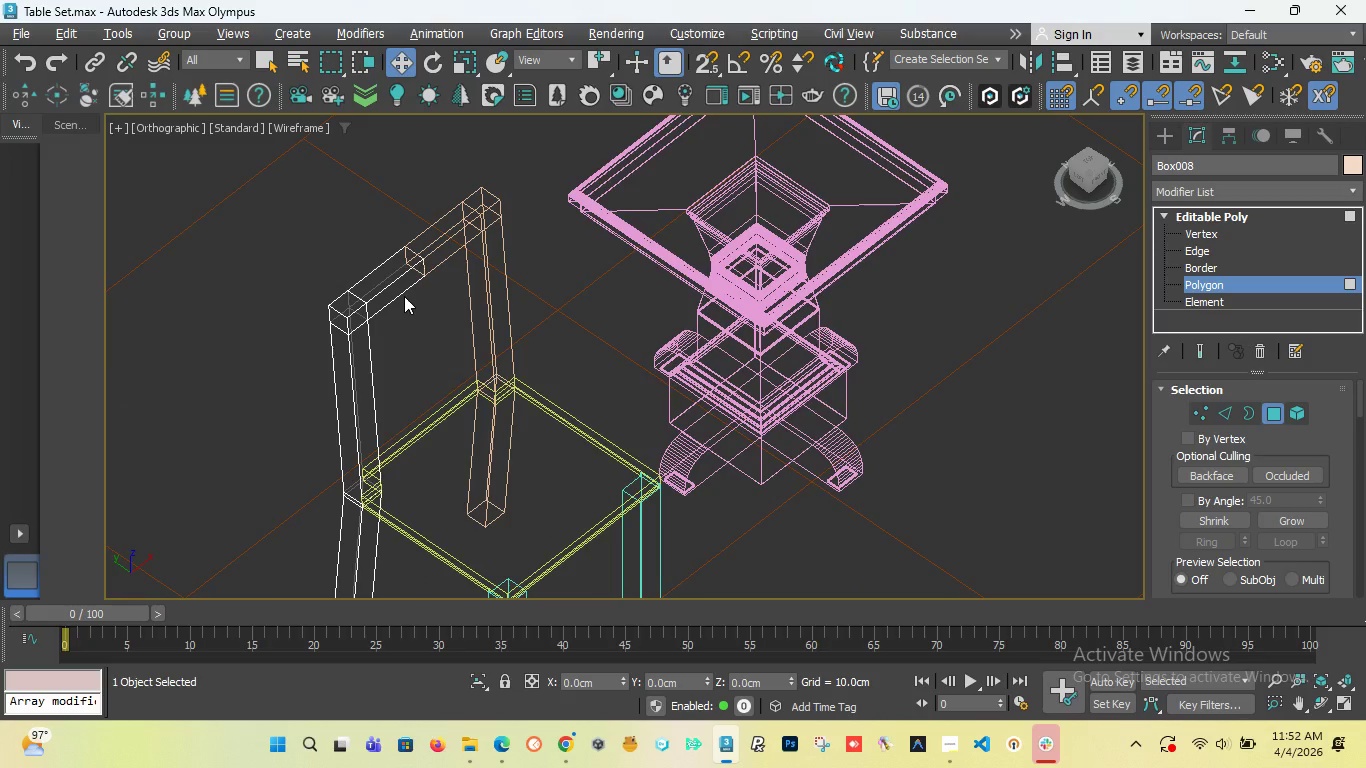 
key(F3)
 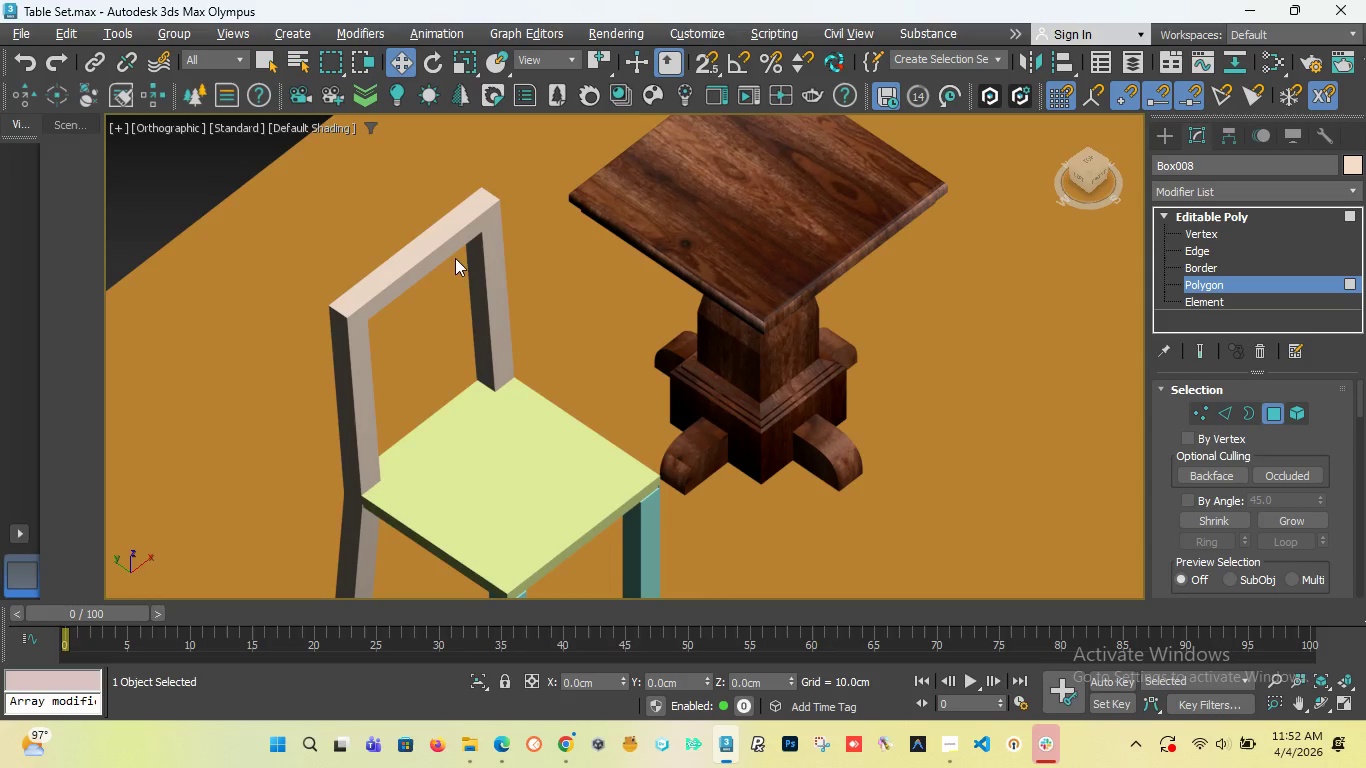 
scroll: coordinate [415, 261], scroll_direction: up, amount: 8.0
 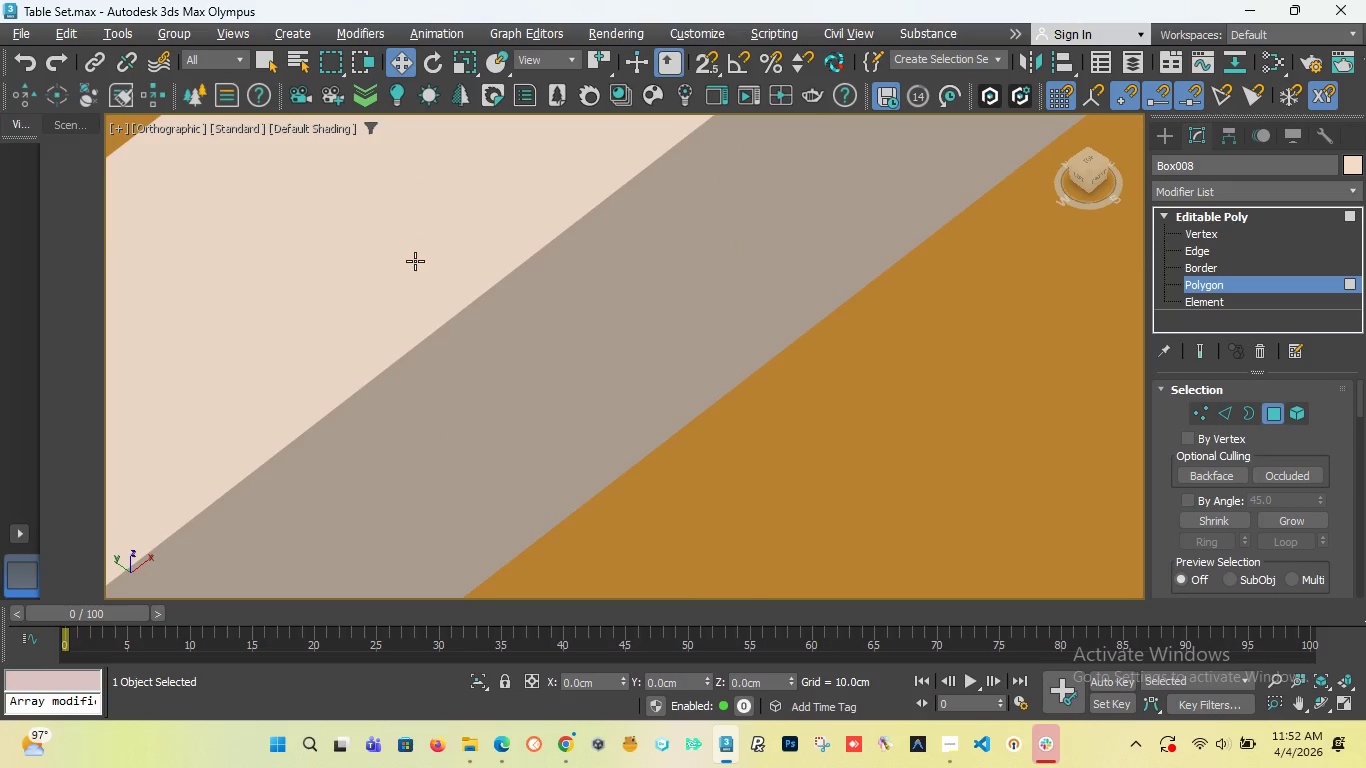 
scroll: coordinate [415, 261], scroll_direction: down, amount: 7.0
 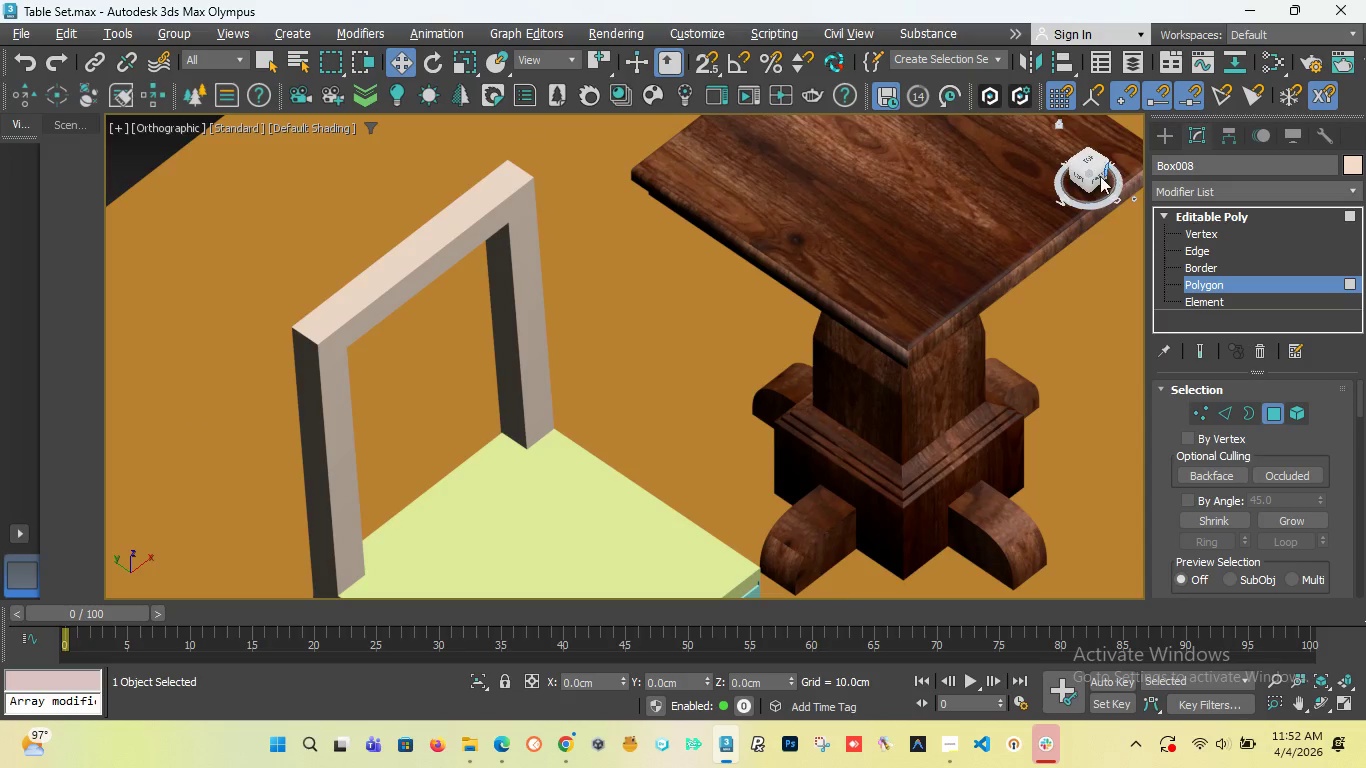 
left_click_drag(start_coordinate=[1099, 176], to_coordinate=[1047, 156])
 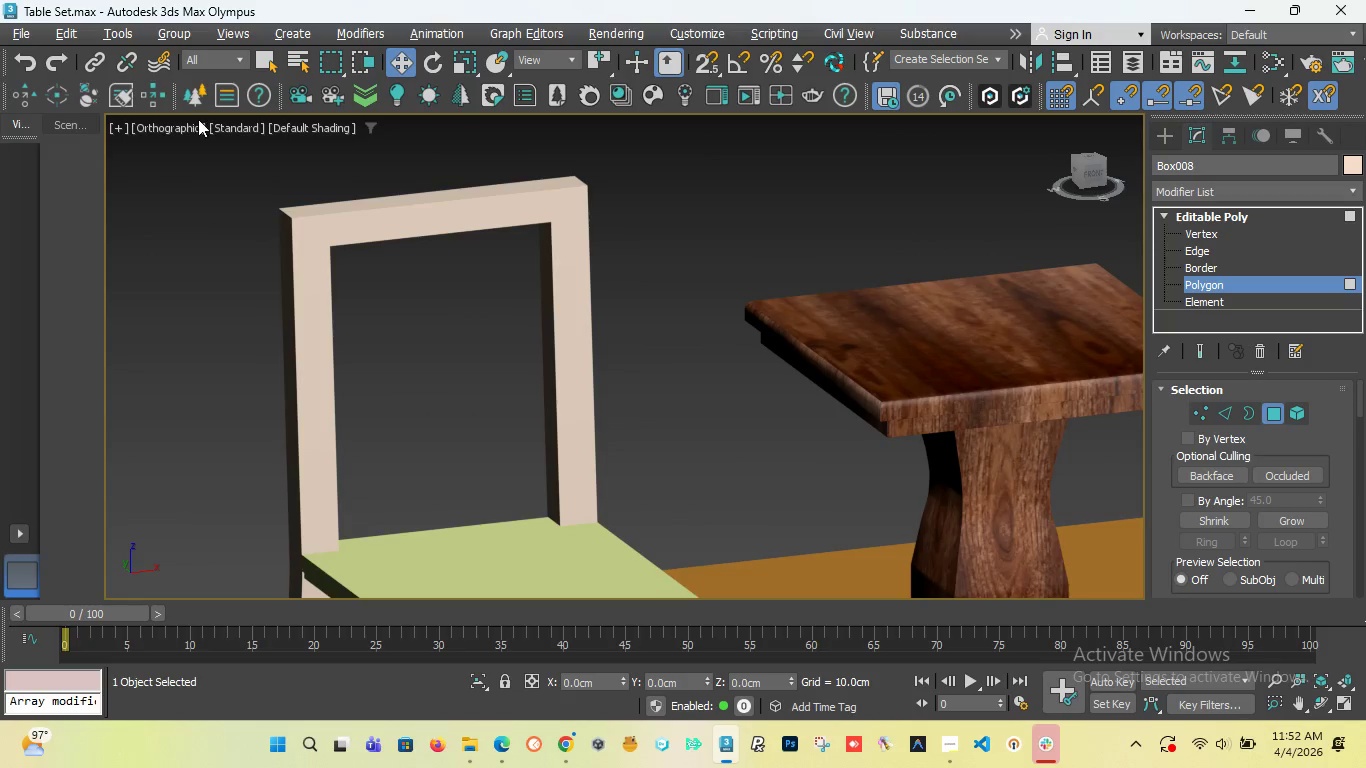 
left_click([222, 124])
 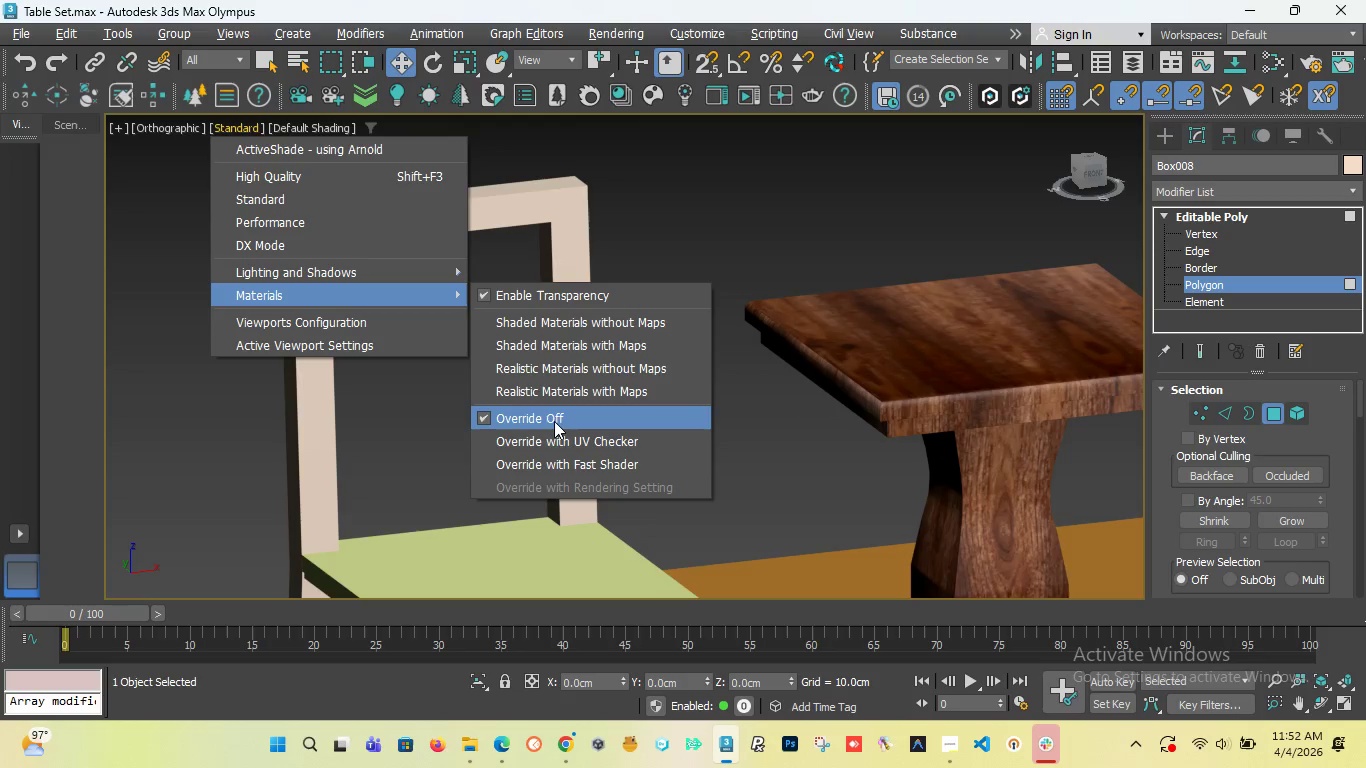 
left_click([552, 435])
 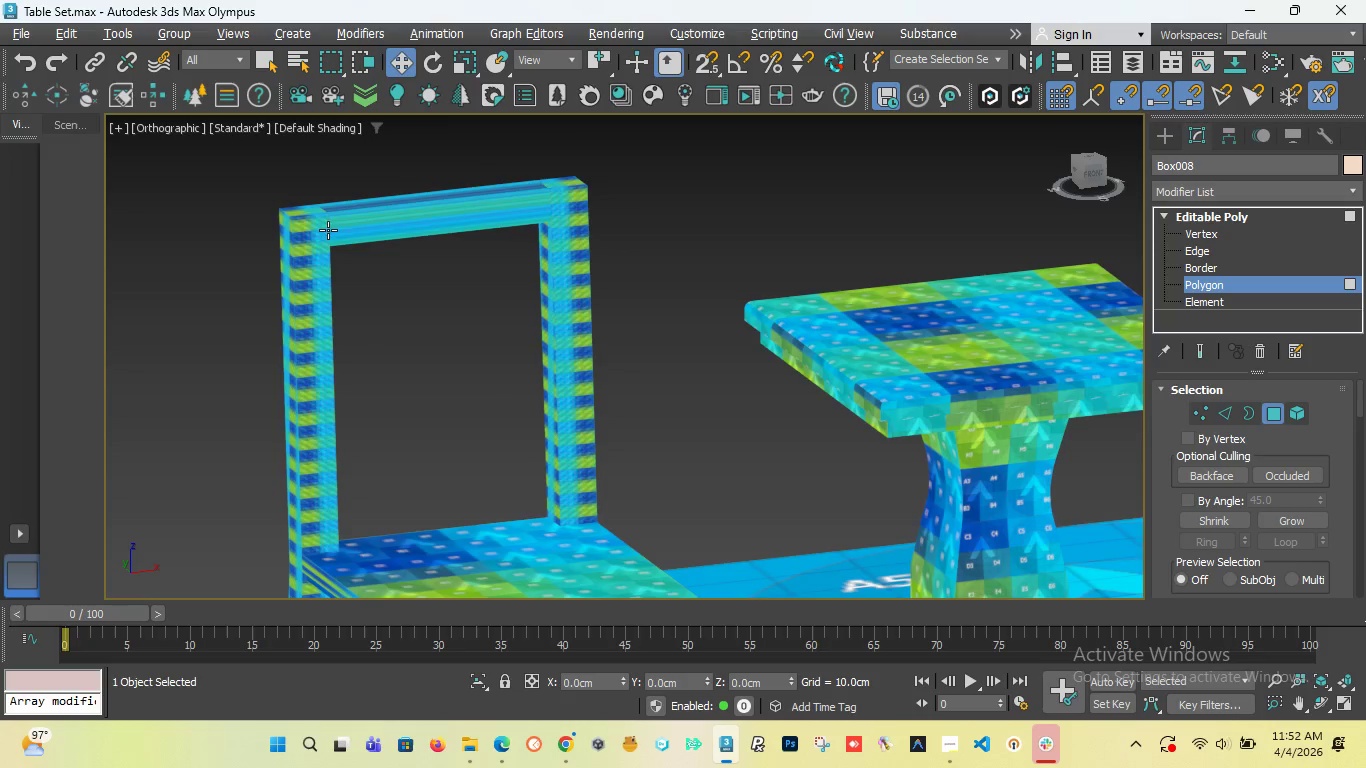 
scroll: coordinate [324, 219], scroll_direction: up, amount: 3.0
 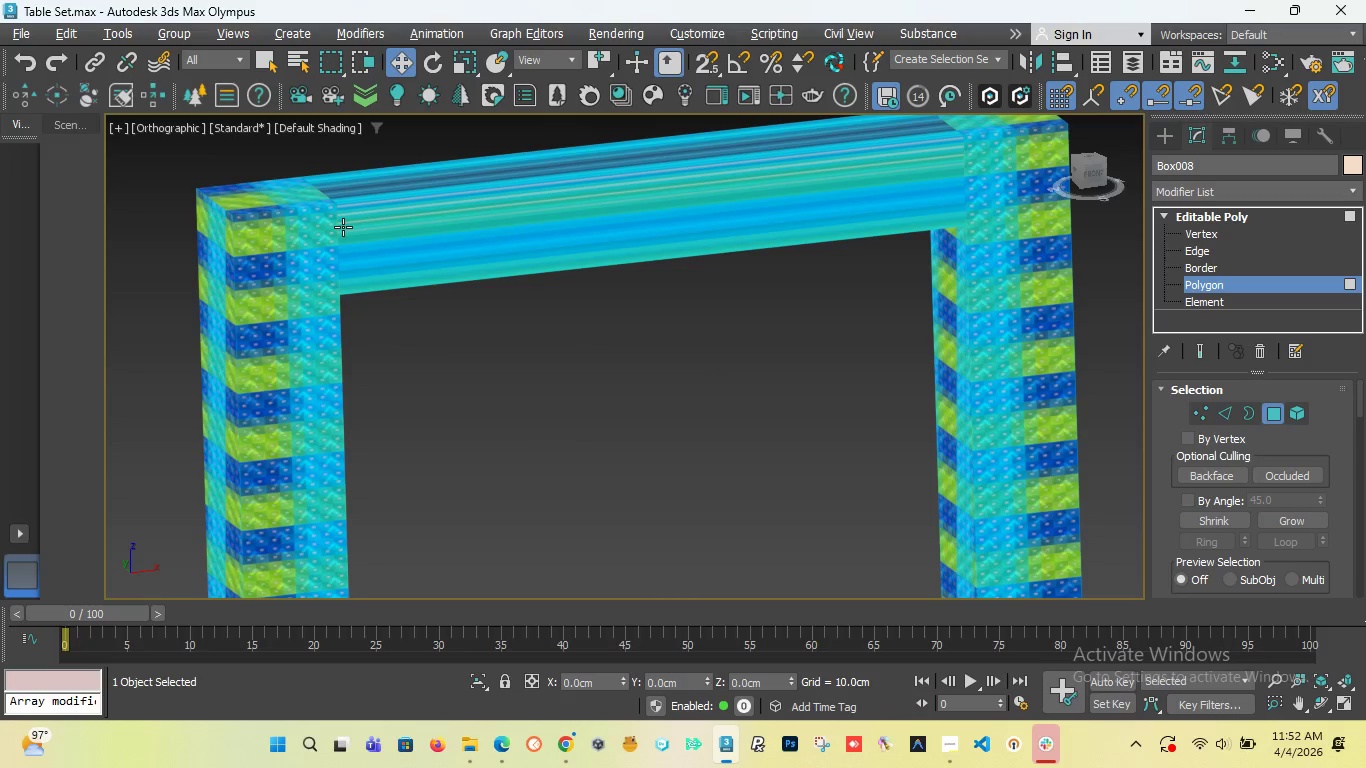 
scroll: coordinate [343, 234], scroll_direction: down, amount: 2.0
 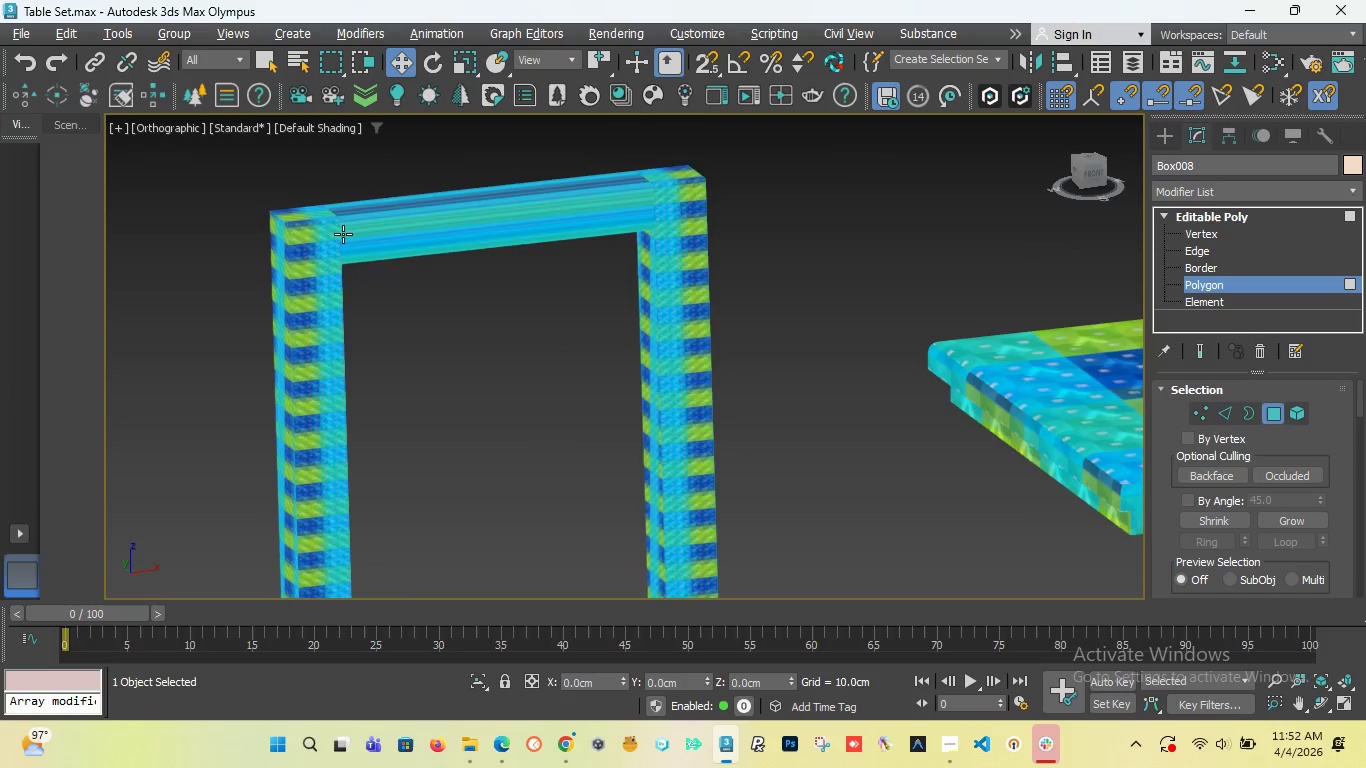 
scroll: coordinate [343, 234], scroll_direction: up, amount: 2.0
 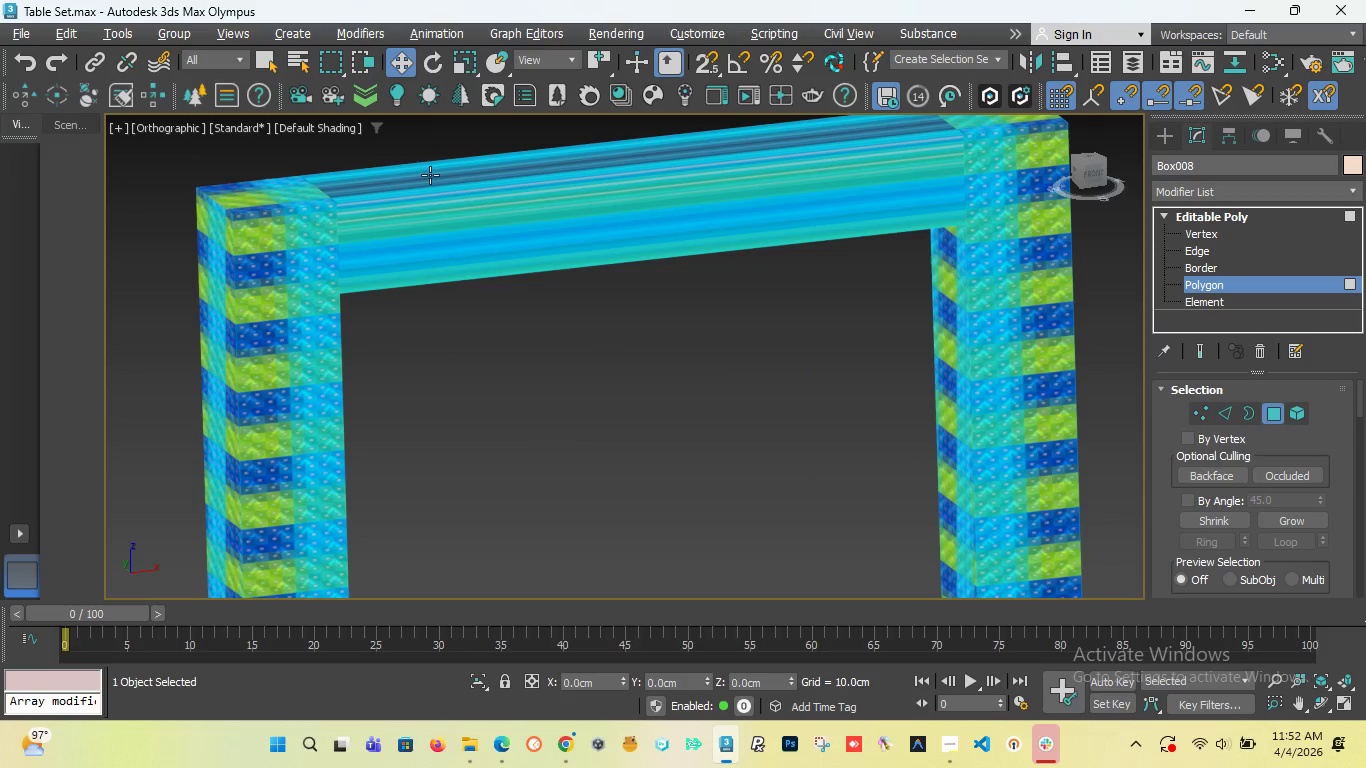 
key(Control+Z)
 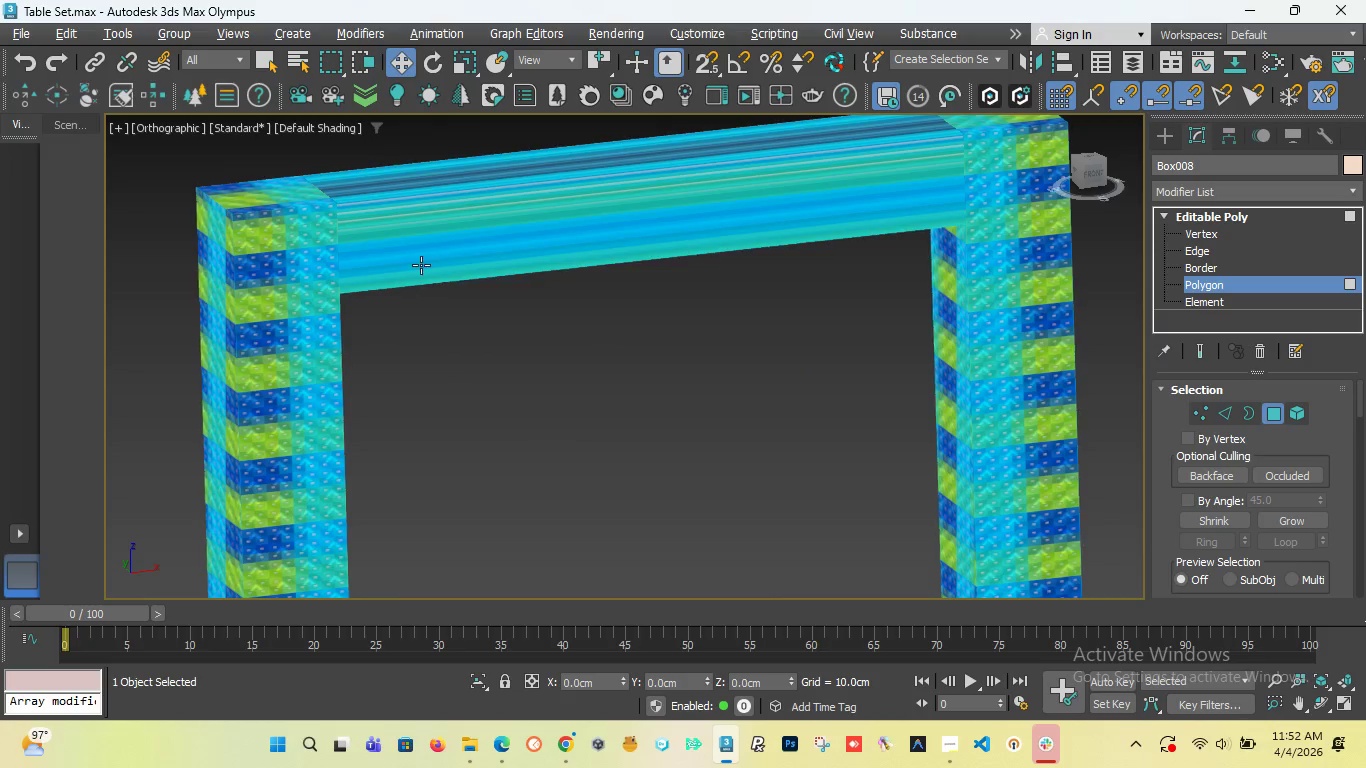 
key(Control+Z)
 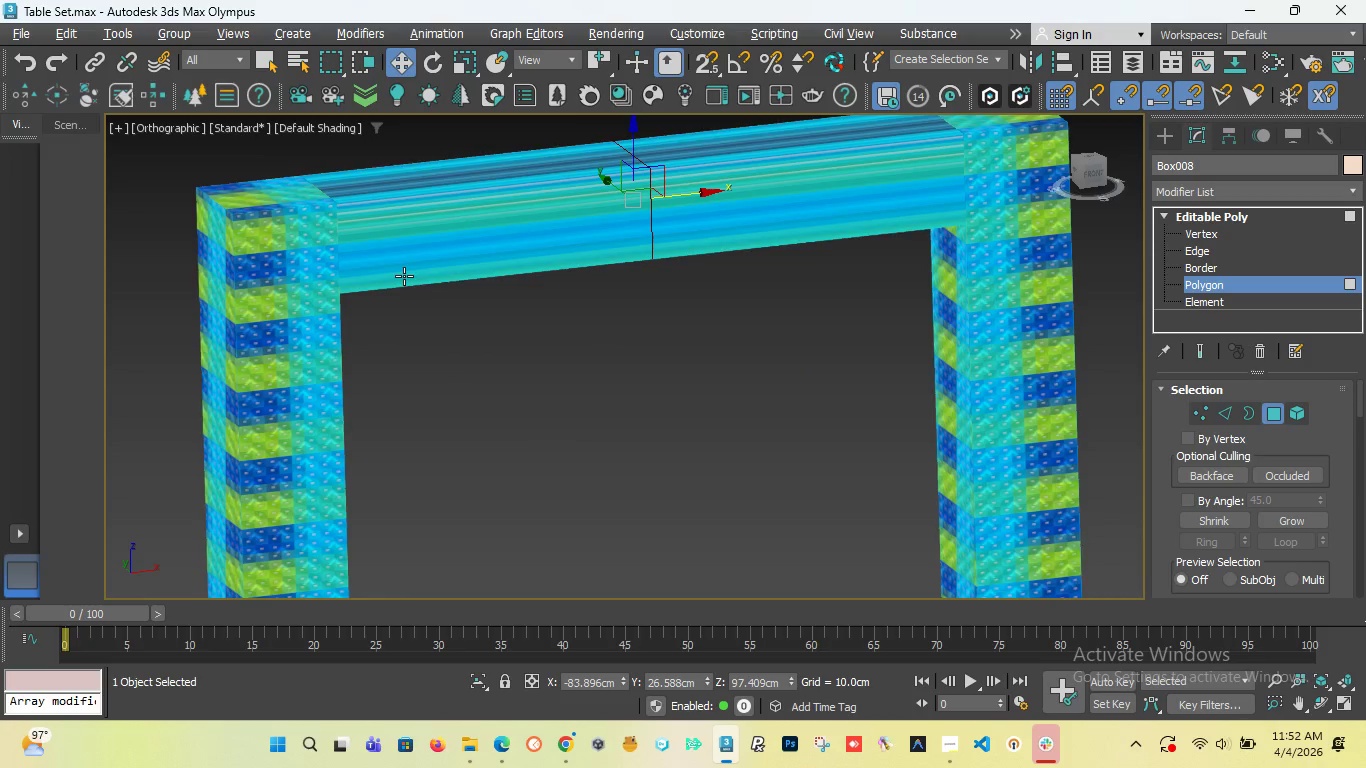 
key(Control+Z)
 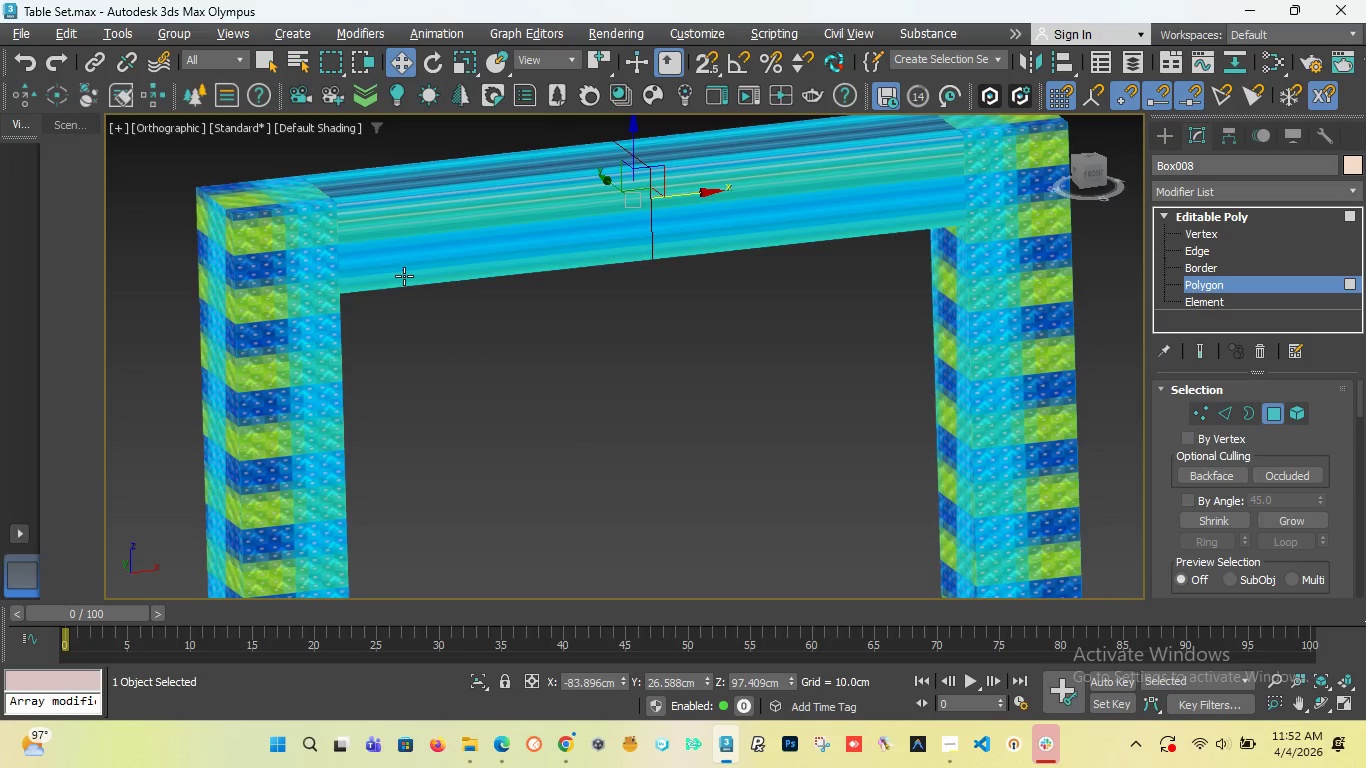 
key(Control+Z)
 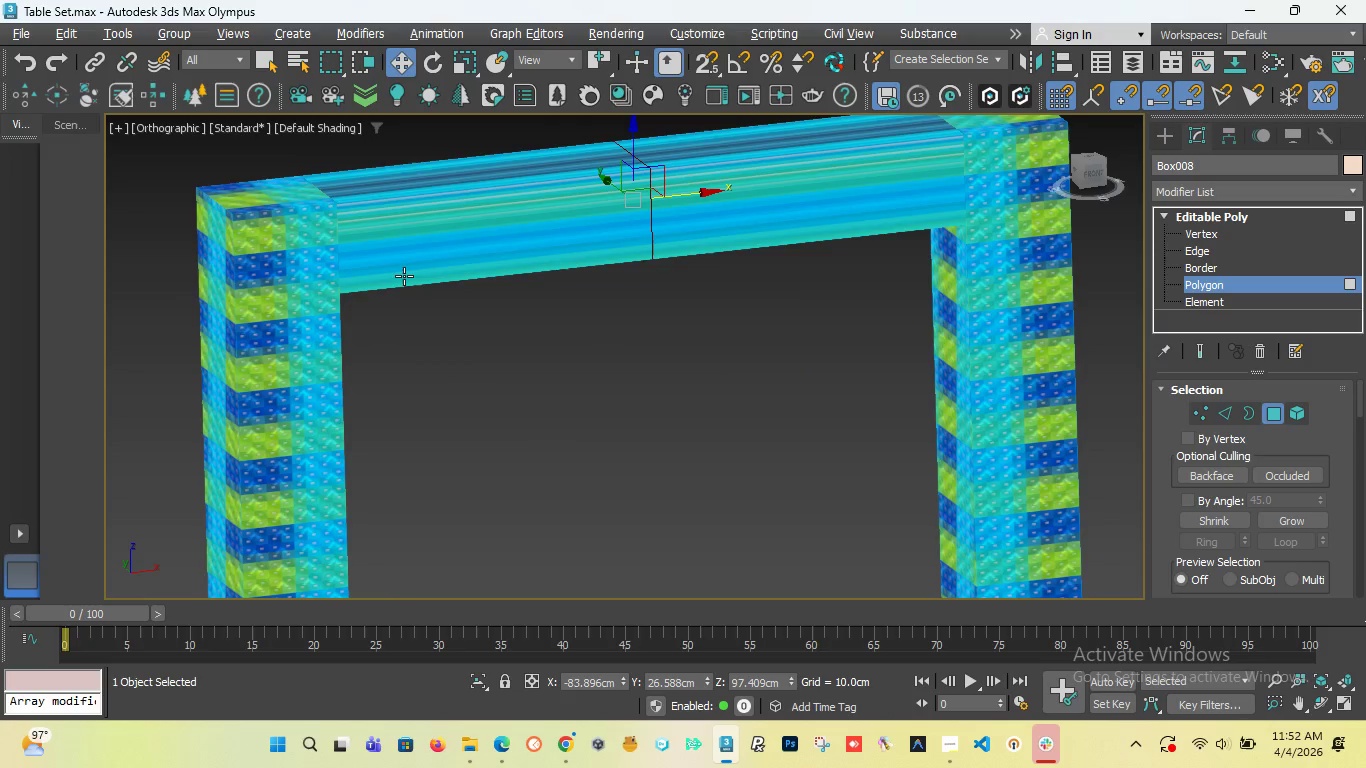 
key(Control+Z)
 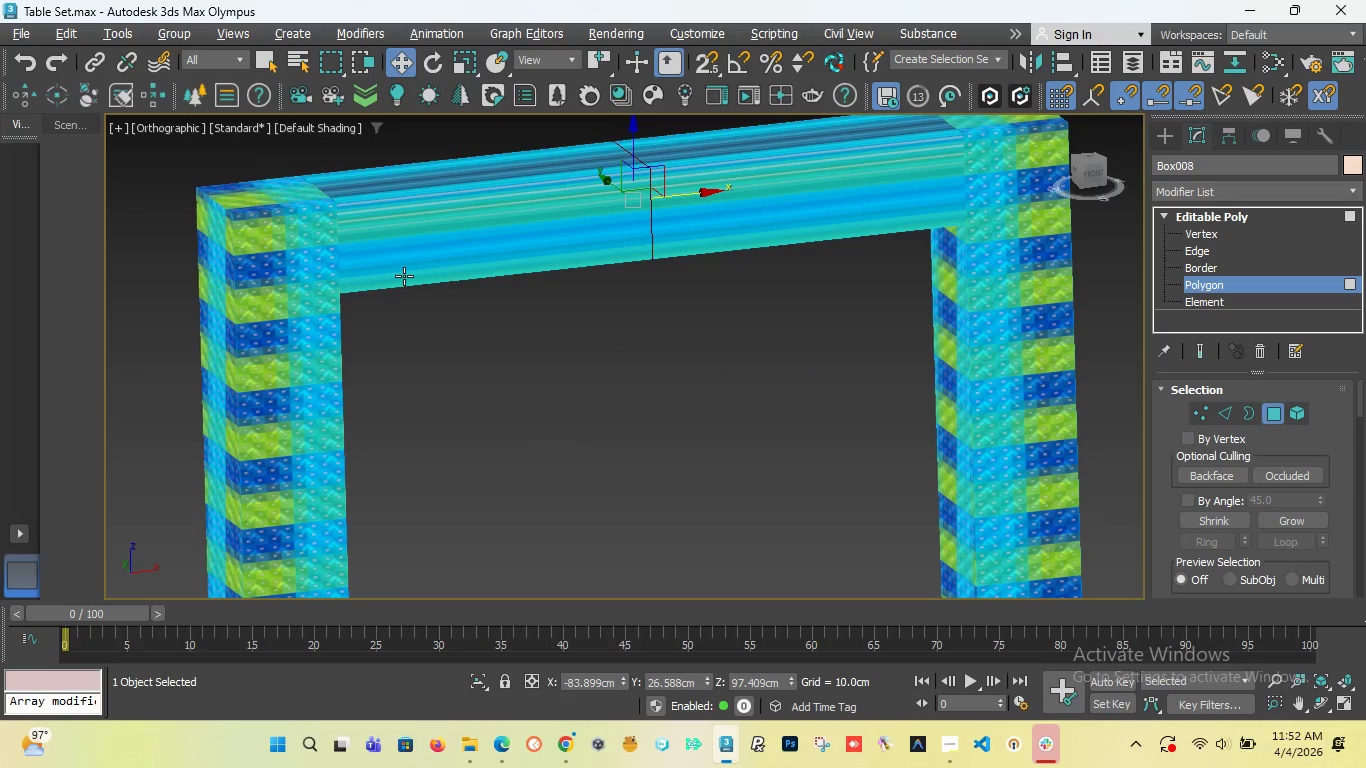 
key(Control+Z)
 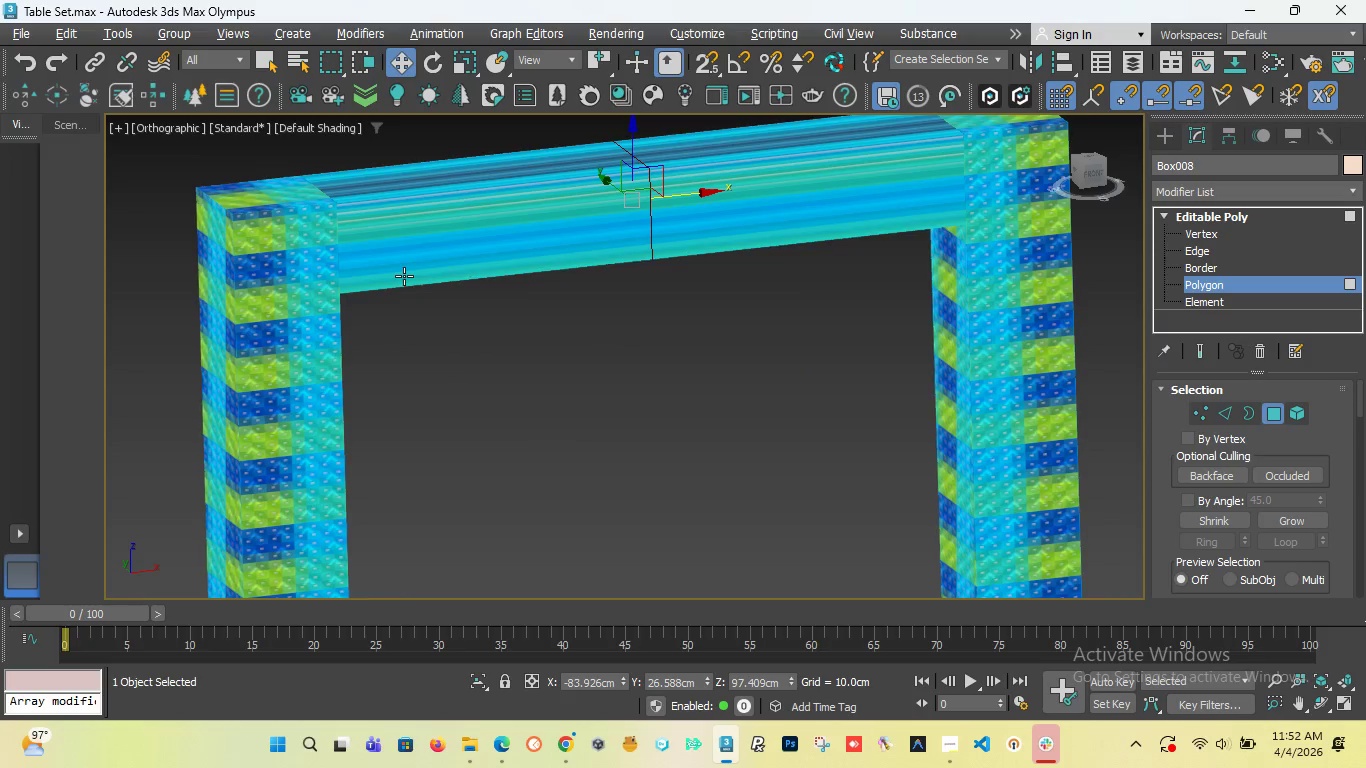 
key(Control+Z)
 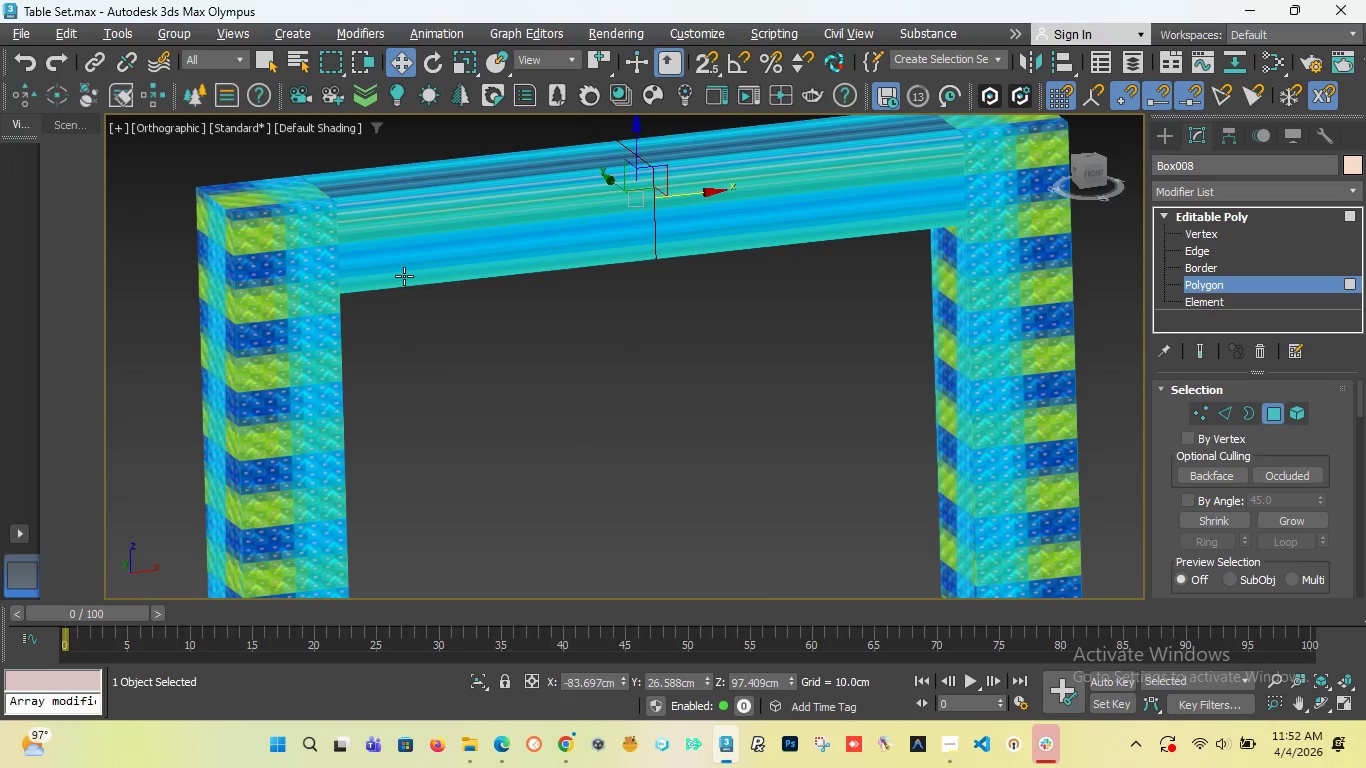 
key(Control+Z)
 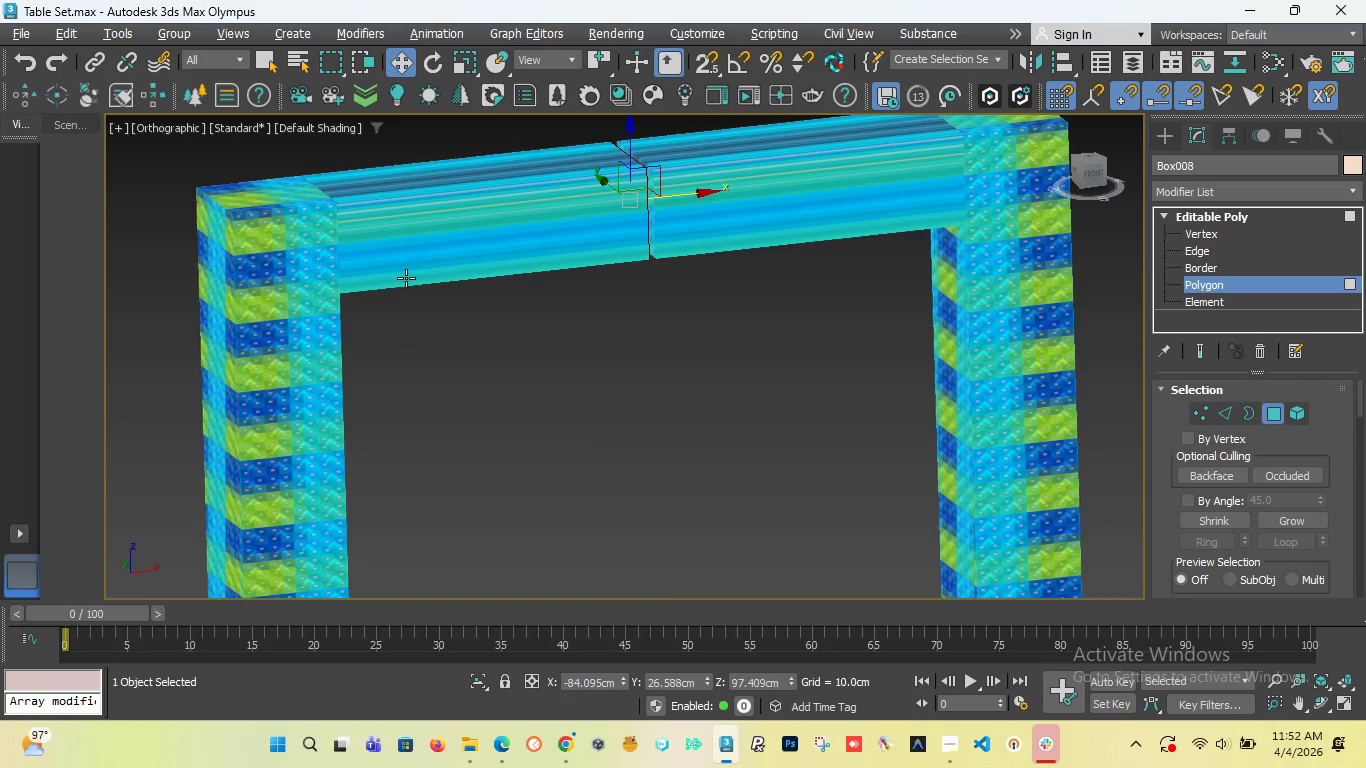 
key(Control+Z)
 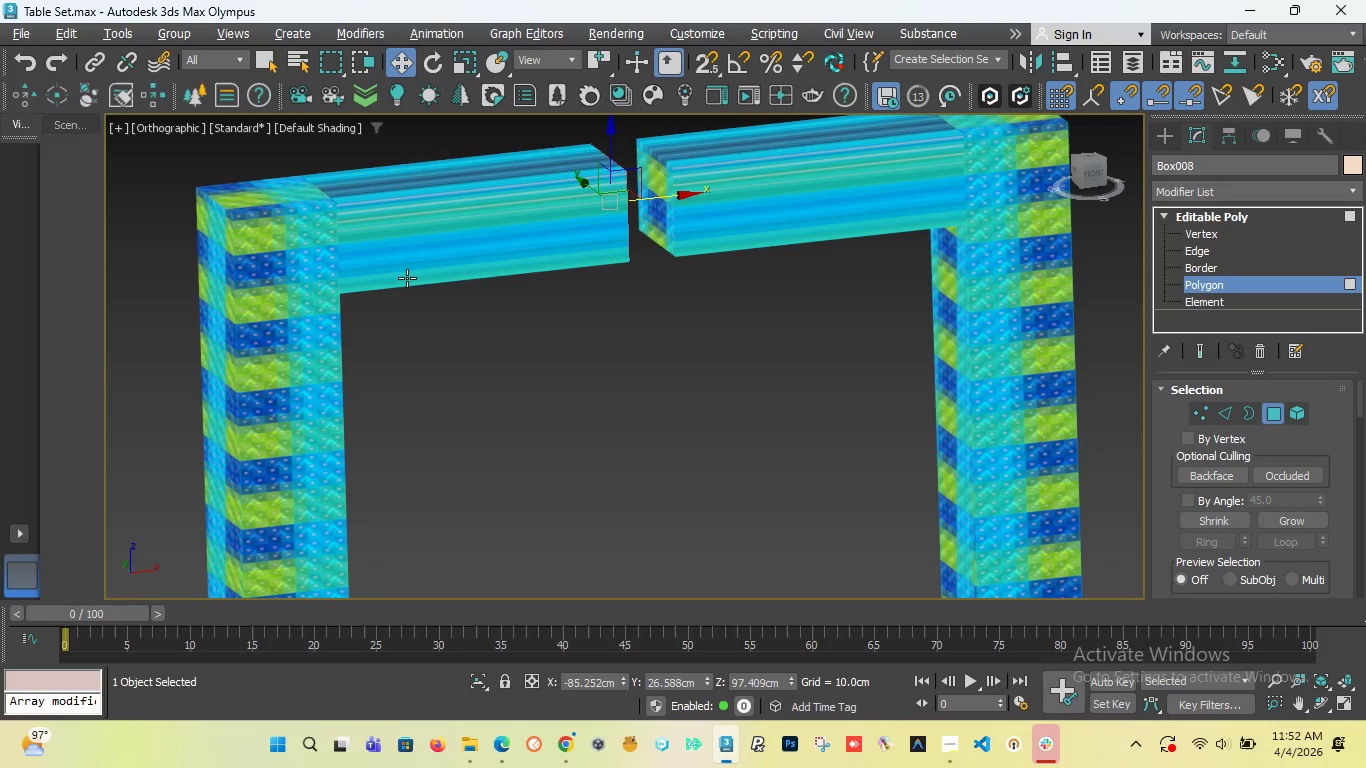 
key(Control+Z)
 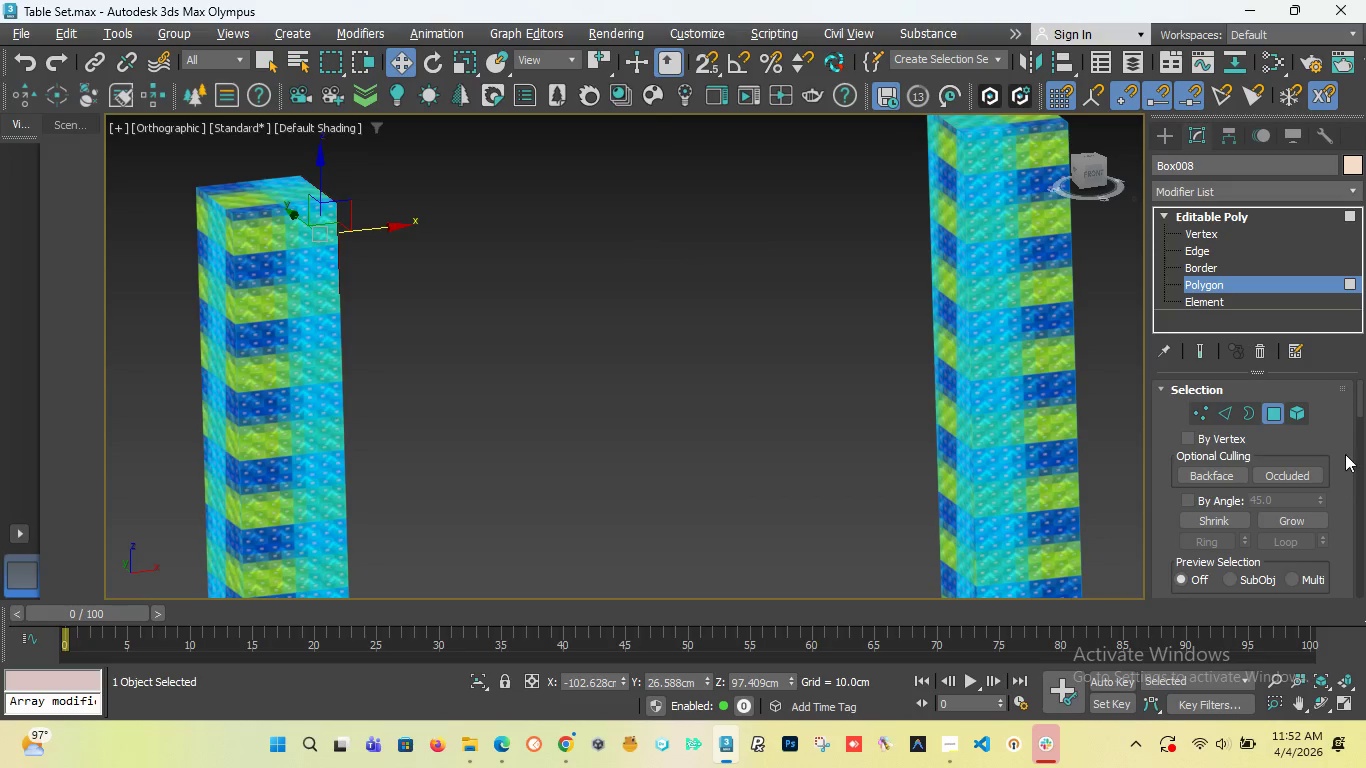 
left_click_drag(start_coordinate=[1361, 406], to_coordinate=[1361, 448])
 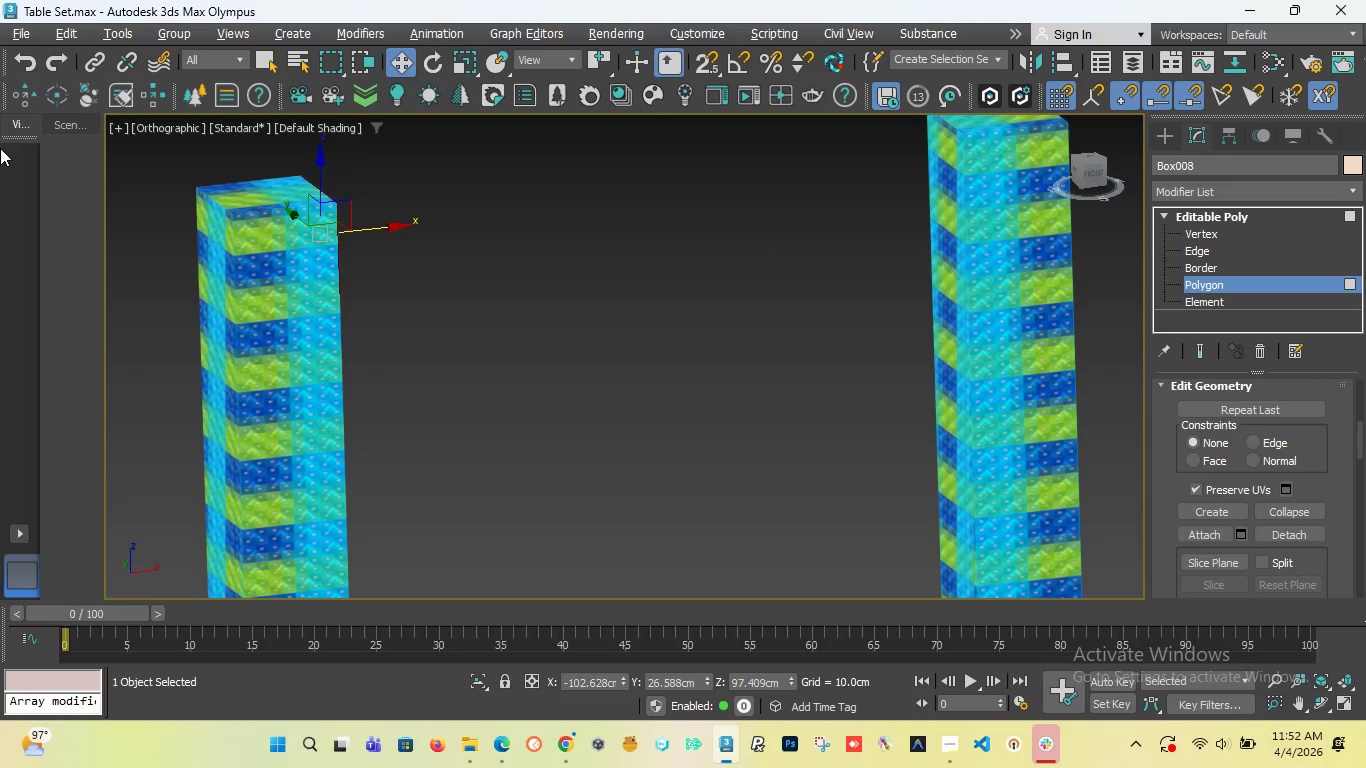 
mouse_move([90, 65])
 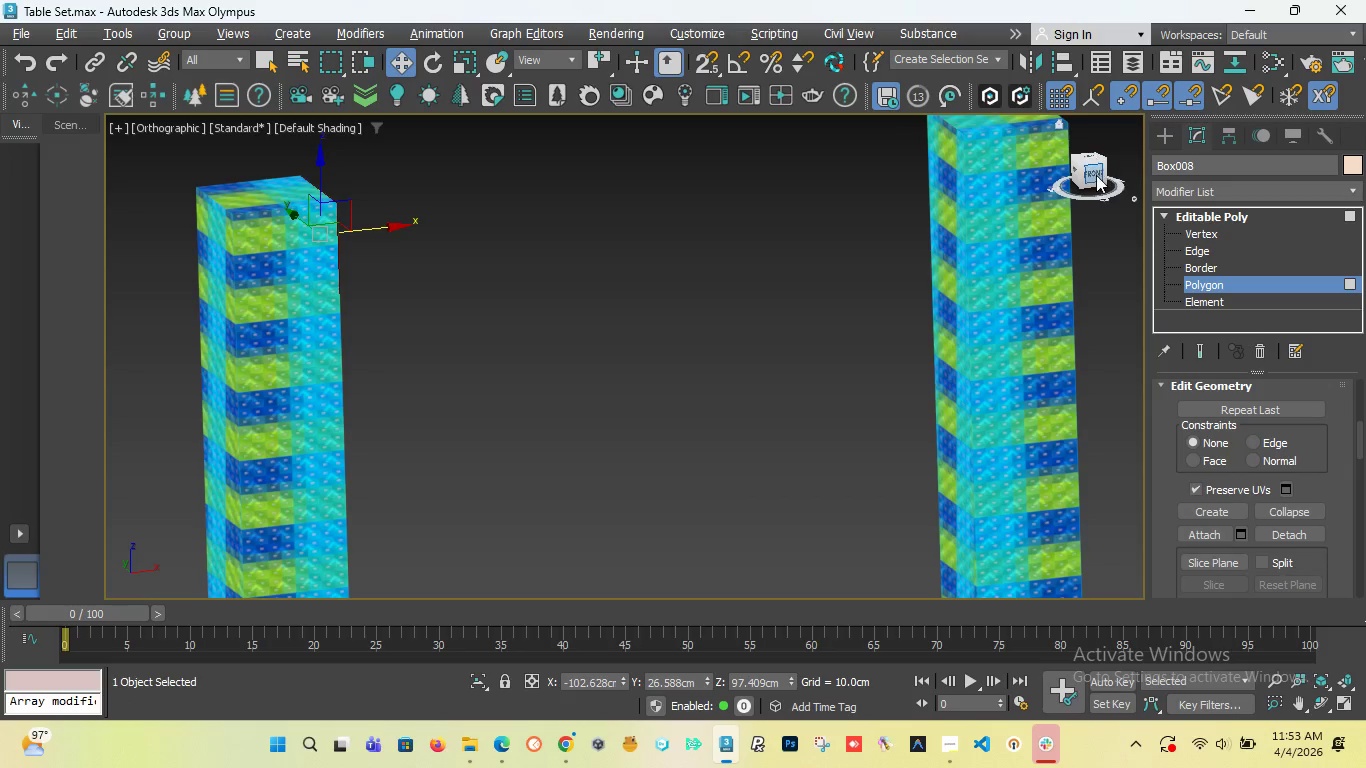 
left_click_drag(start_coordinate=[1096, 178], to_coordinate=[984, 173])
 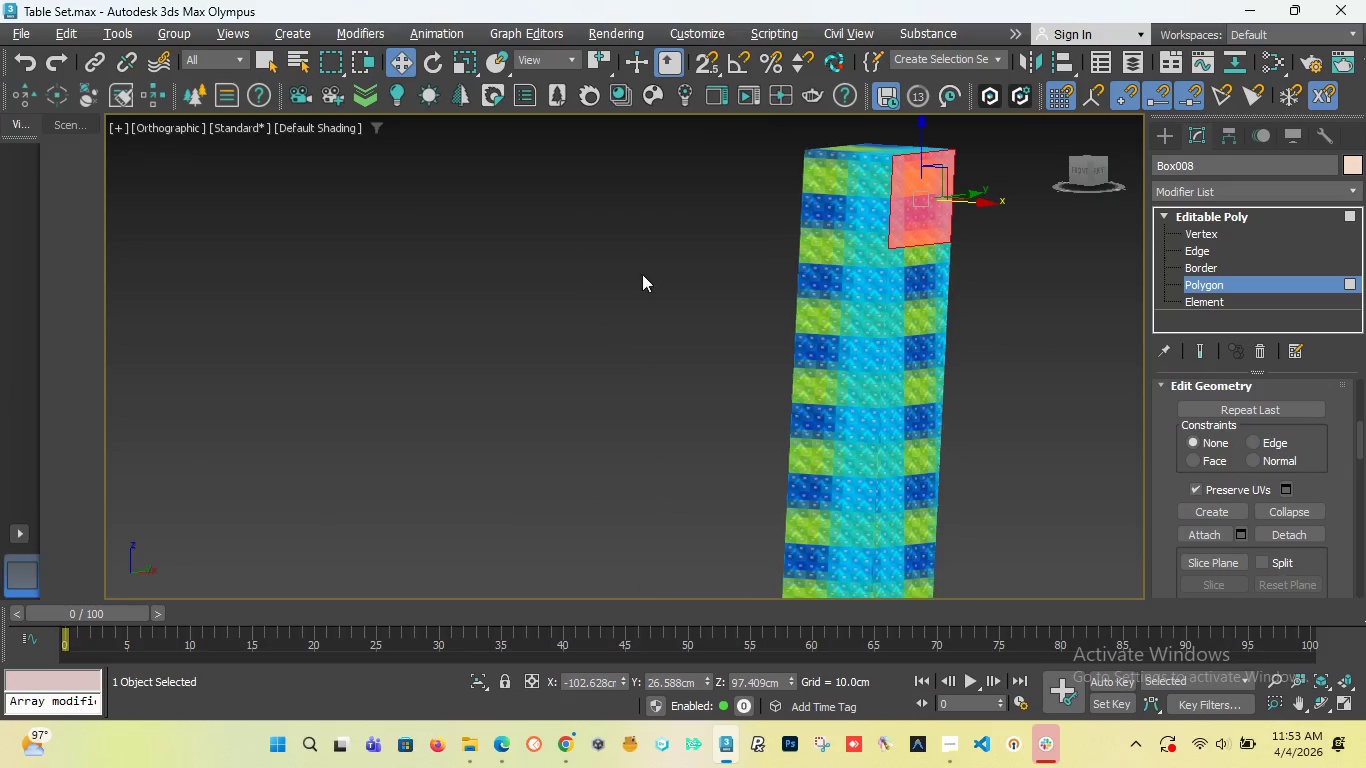 
scroll: coordinate [716, 264], scroll_direction: up, amount: 2.0
 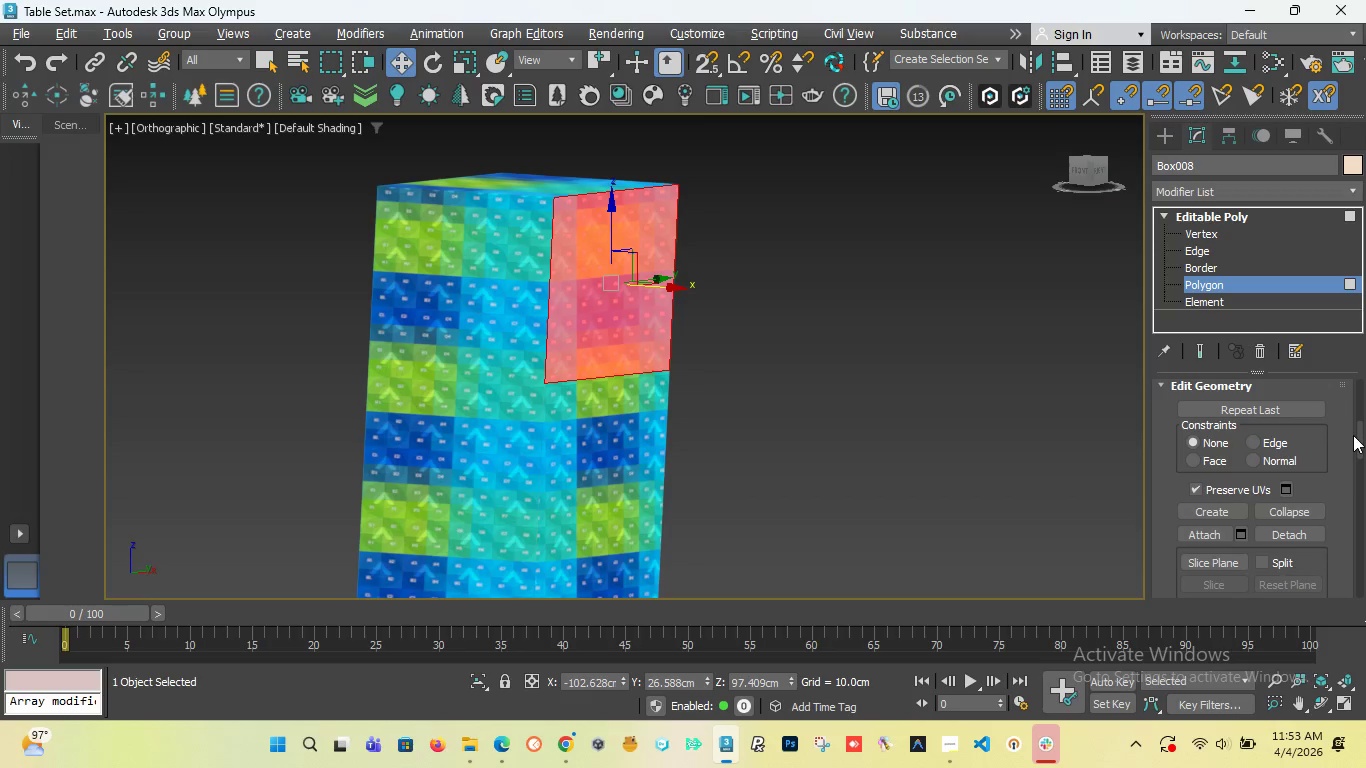 
left_click_drag(start_coordinate=[1357, 435], to_coordinate=[1362, 390])
 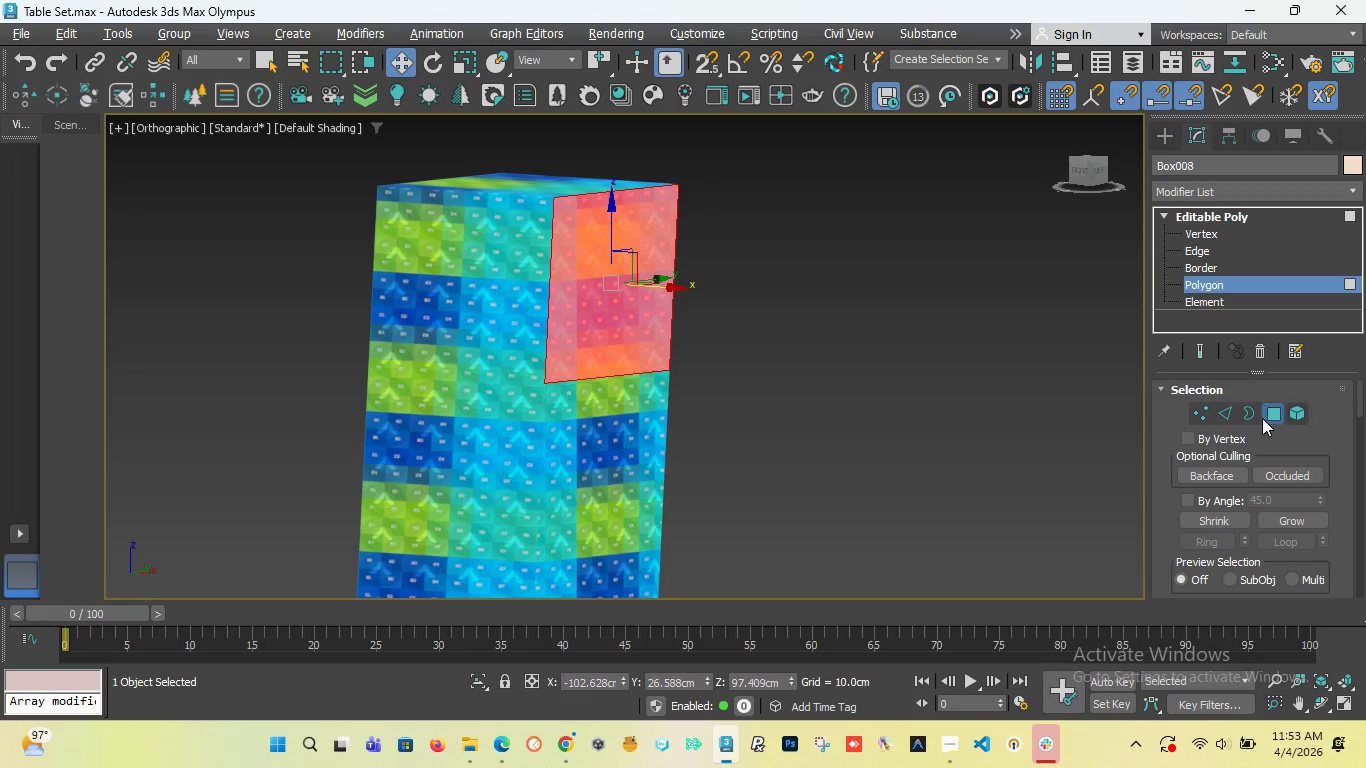 
hold_key(key=ControlLeft, duration=1.31)
left_click([1207, 410])
 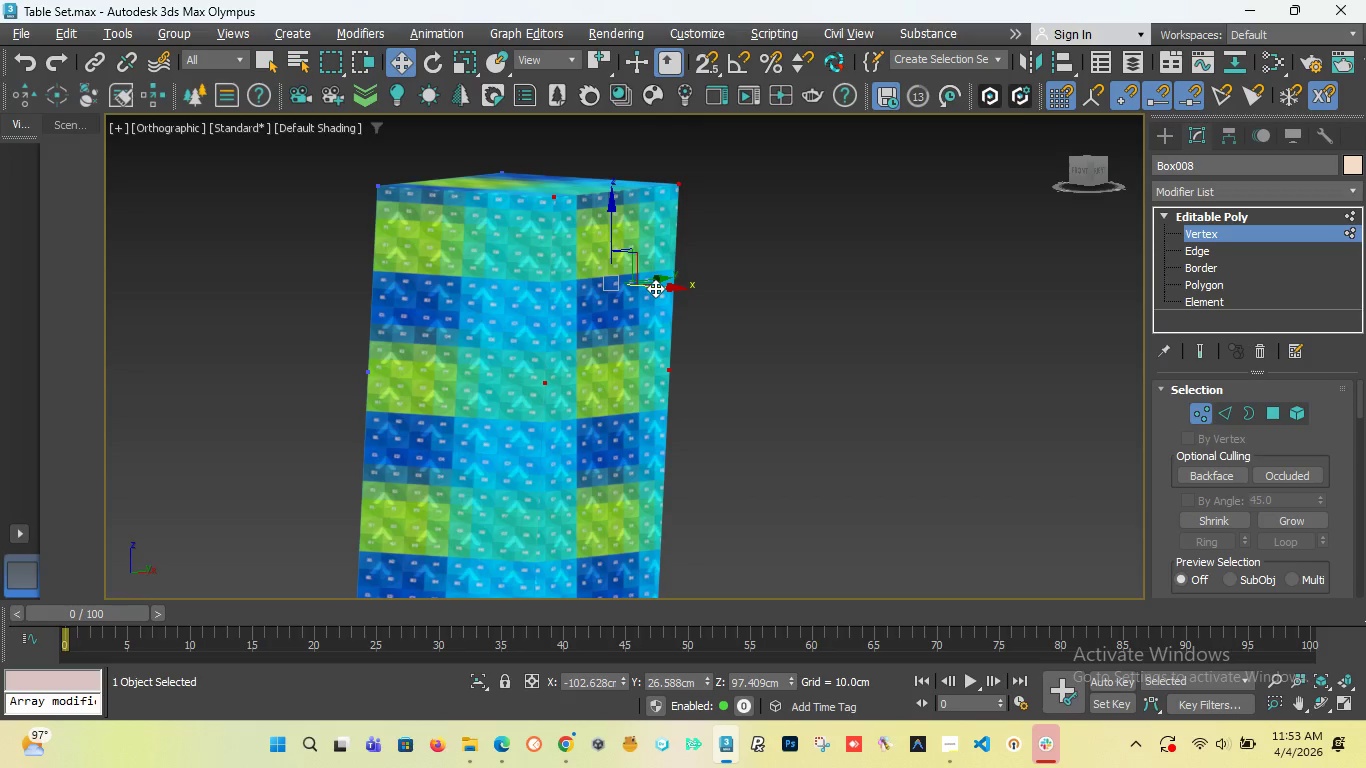 
wait(5.36)
 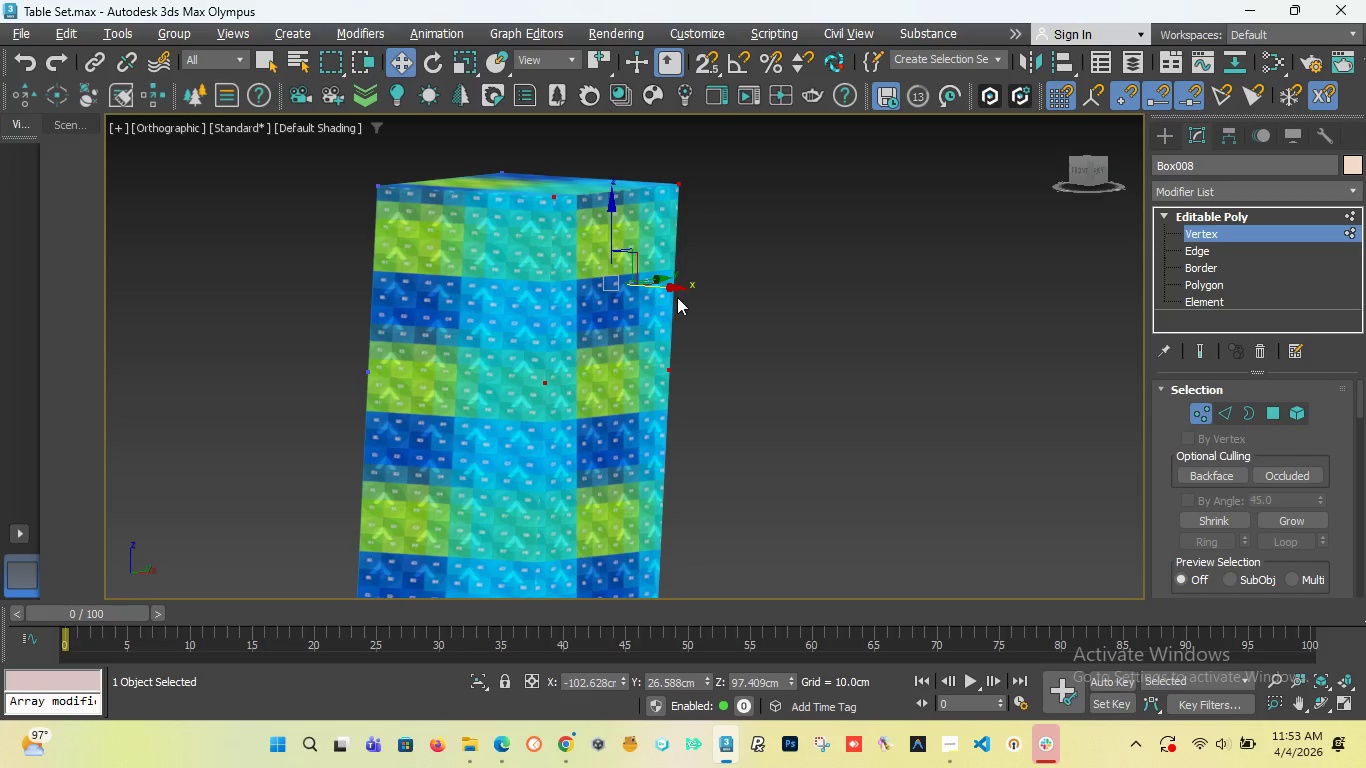 
hold_key(key=ShiftLeft, duration=1.0)
left_click_drag(start_coordinate=[655, 288], to_coordinate=[830, 319])
 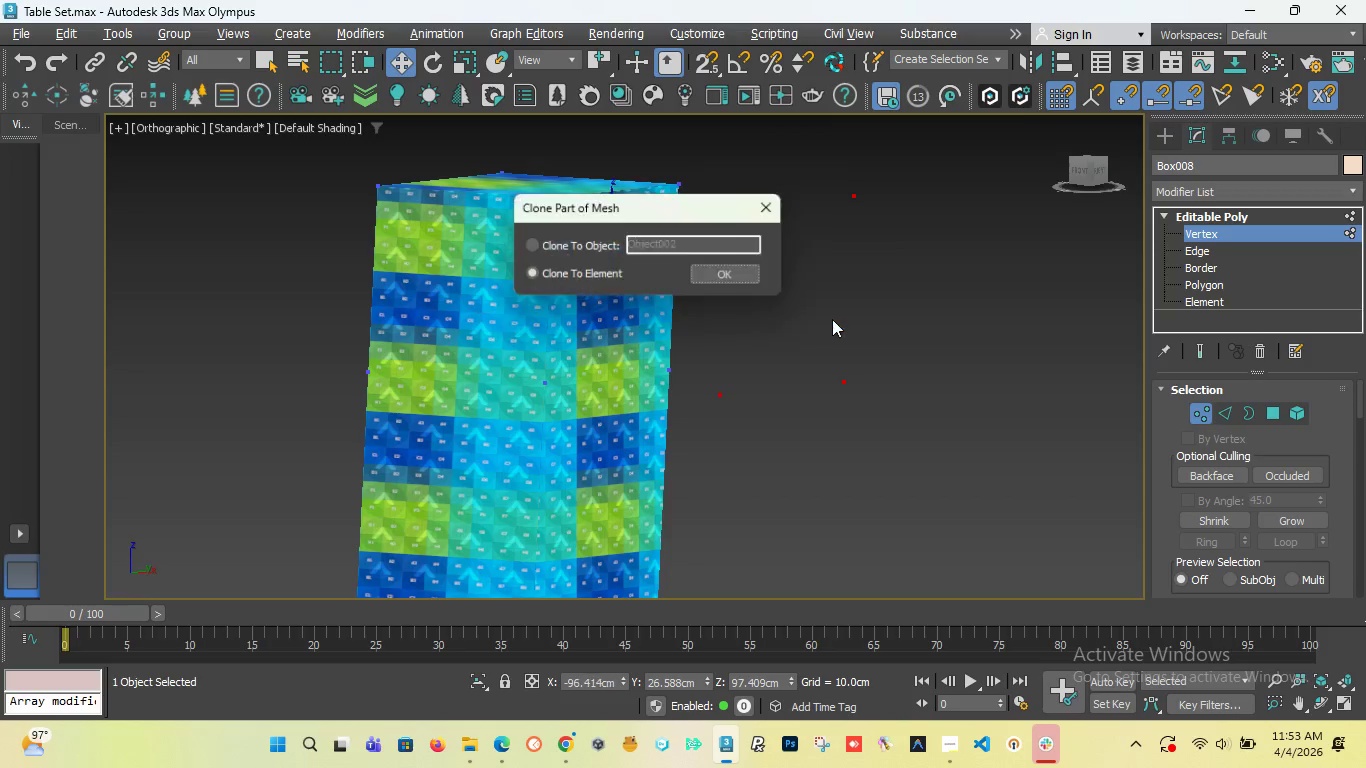 
key(Control+Z)
 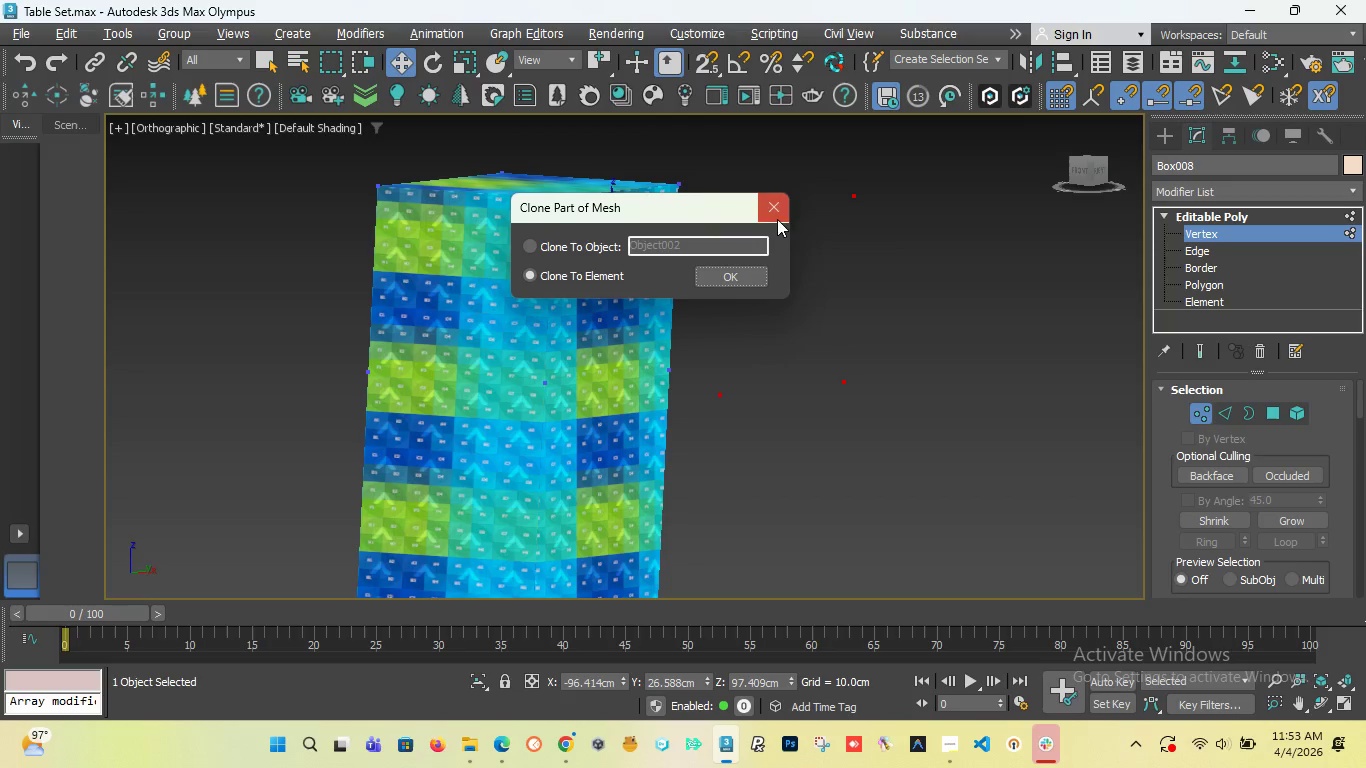 
left_click([775, 208])
 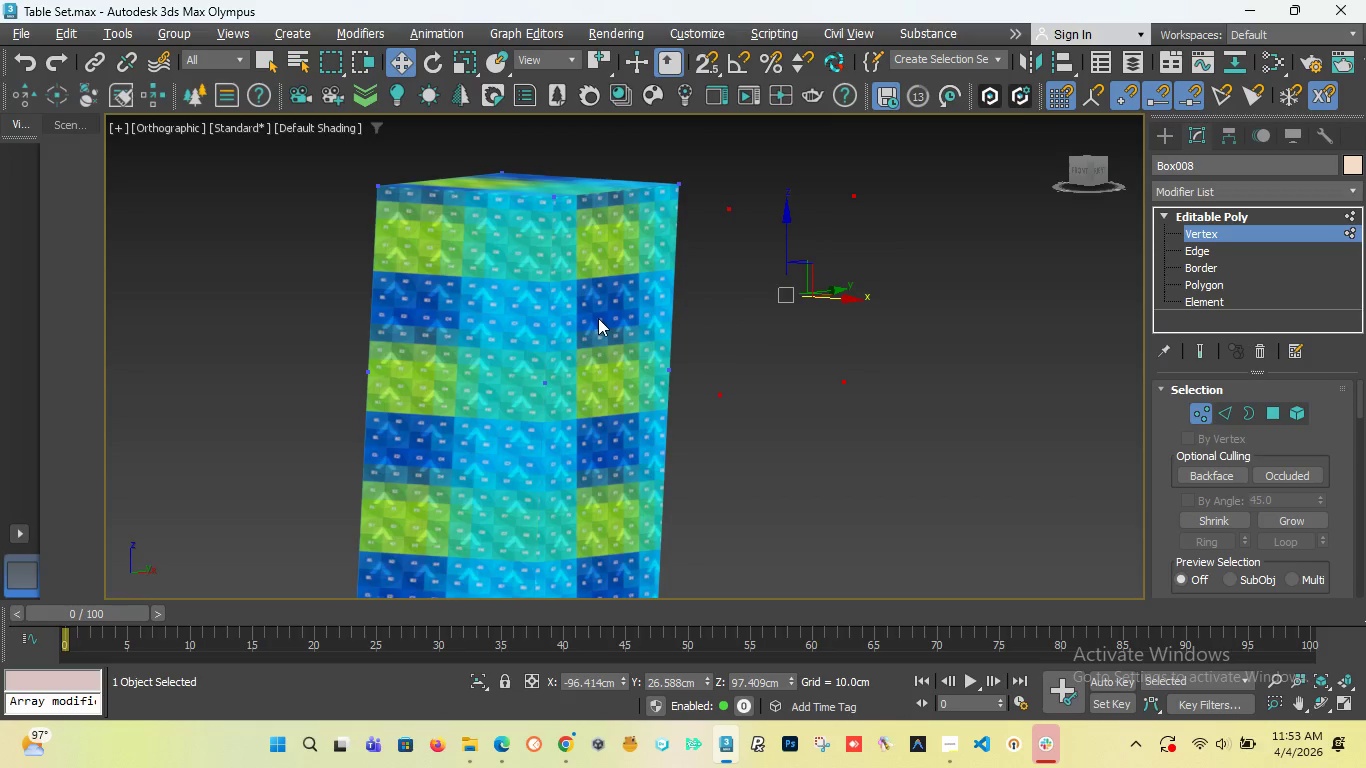 
key(Control+Z)
 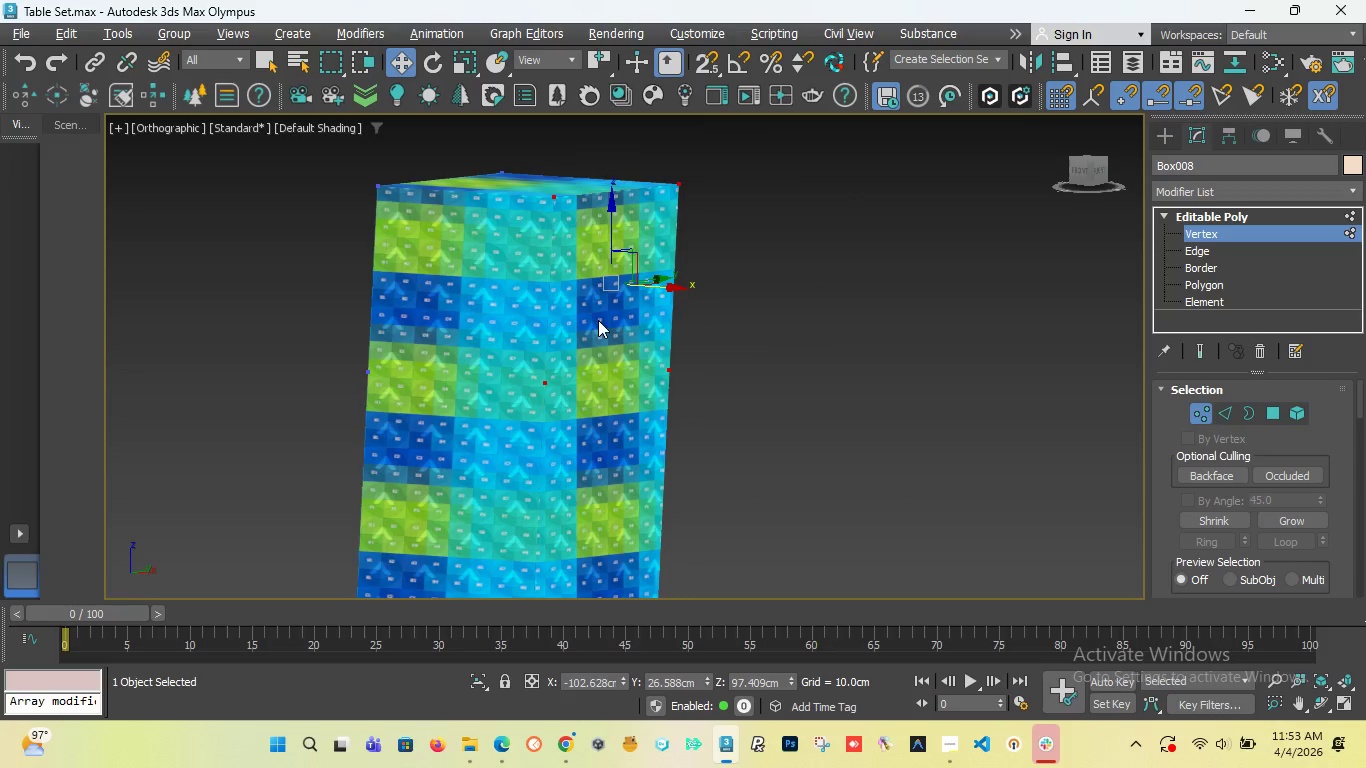 
key(Control+Z)
 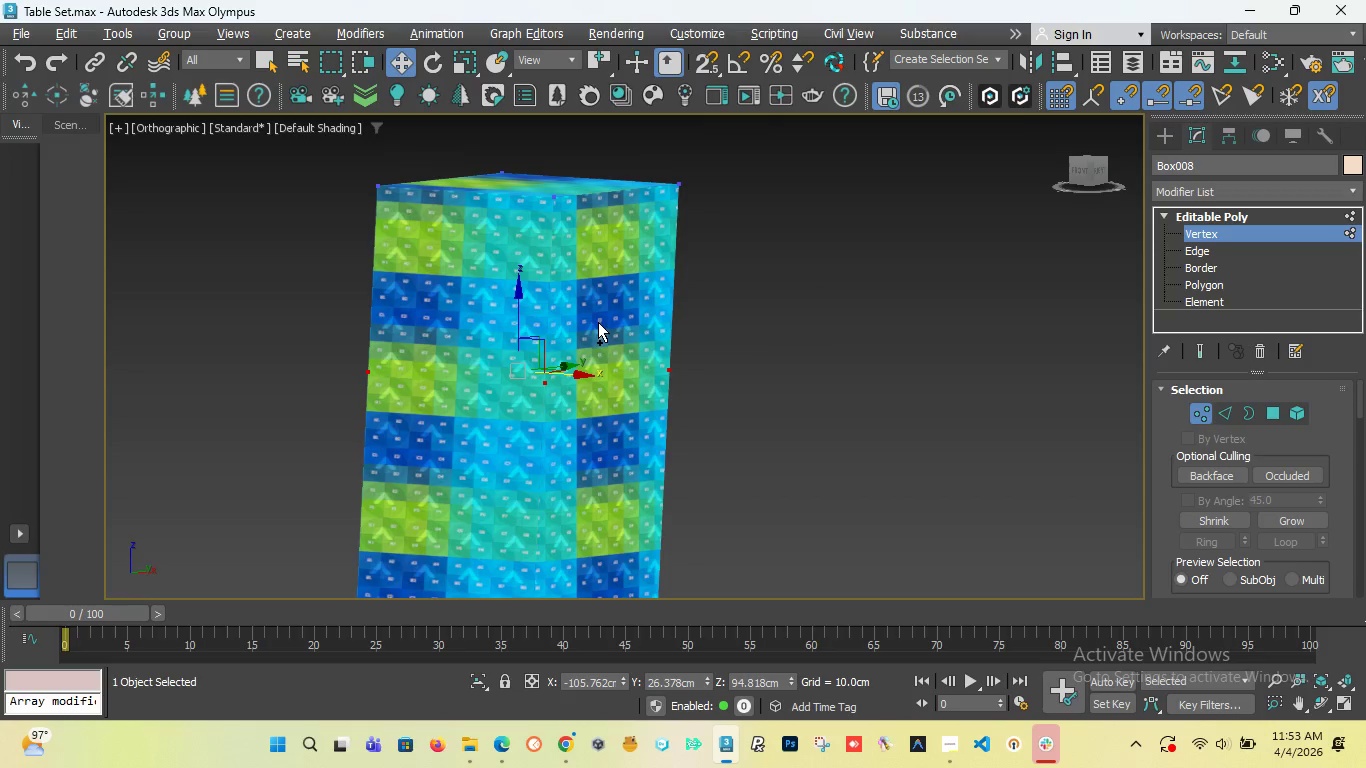 
key(Control+Z)
 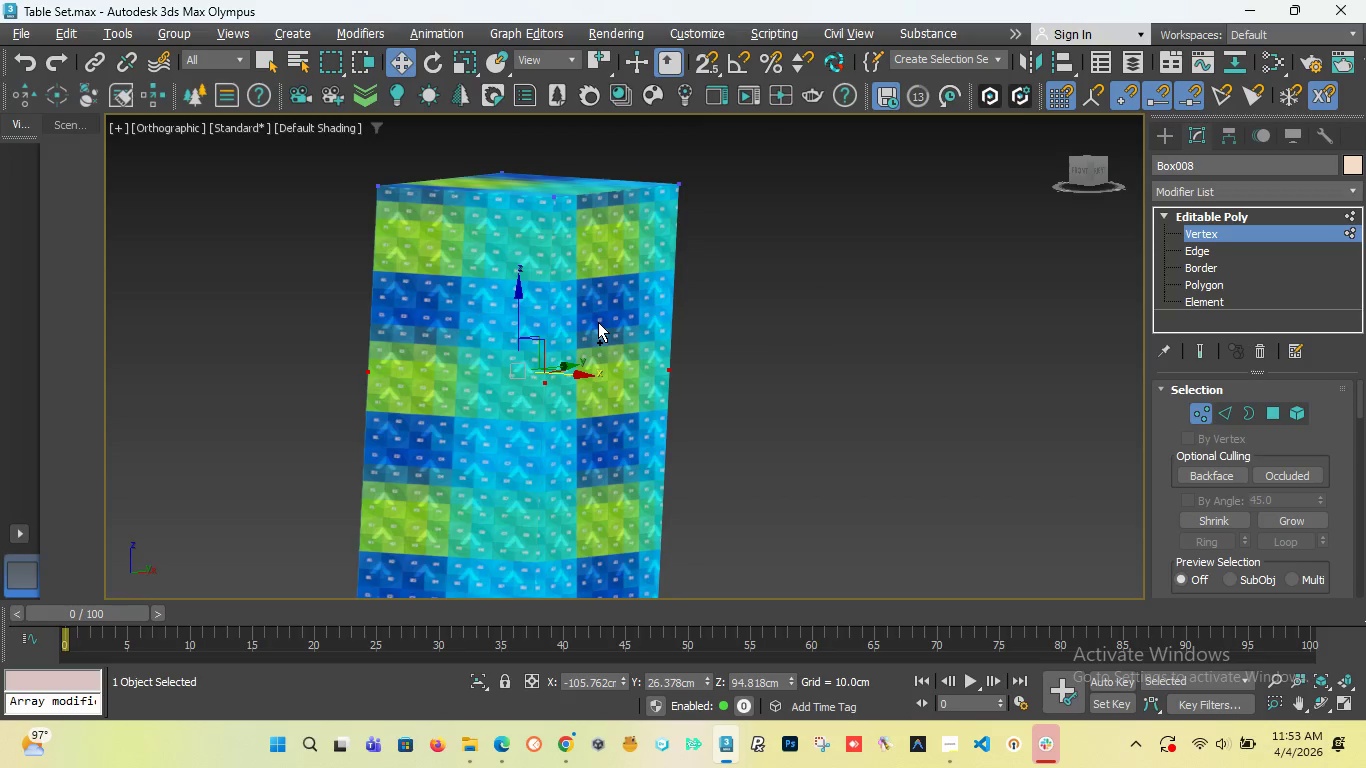 
key(Control+Z)
 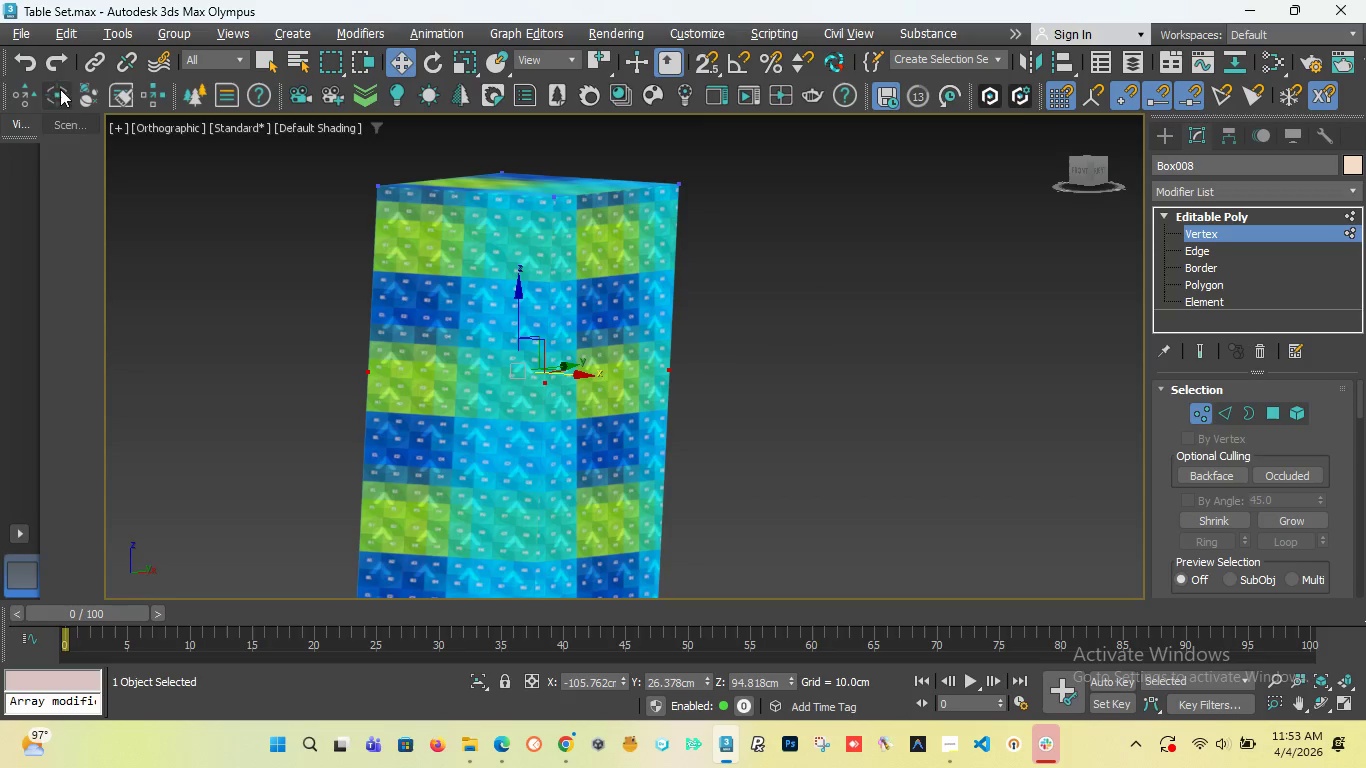 
double_click([56, 68])
 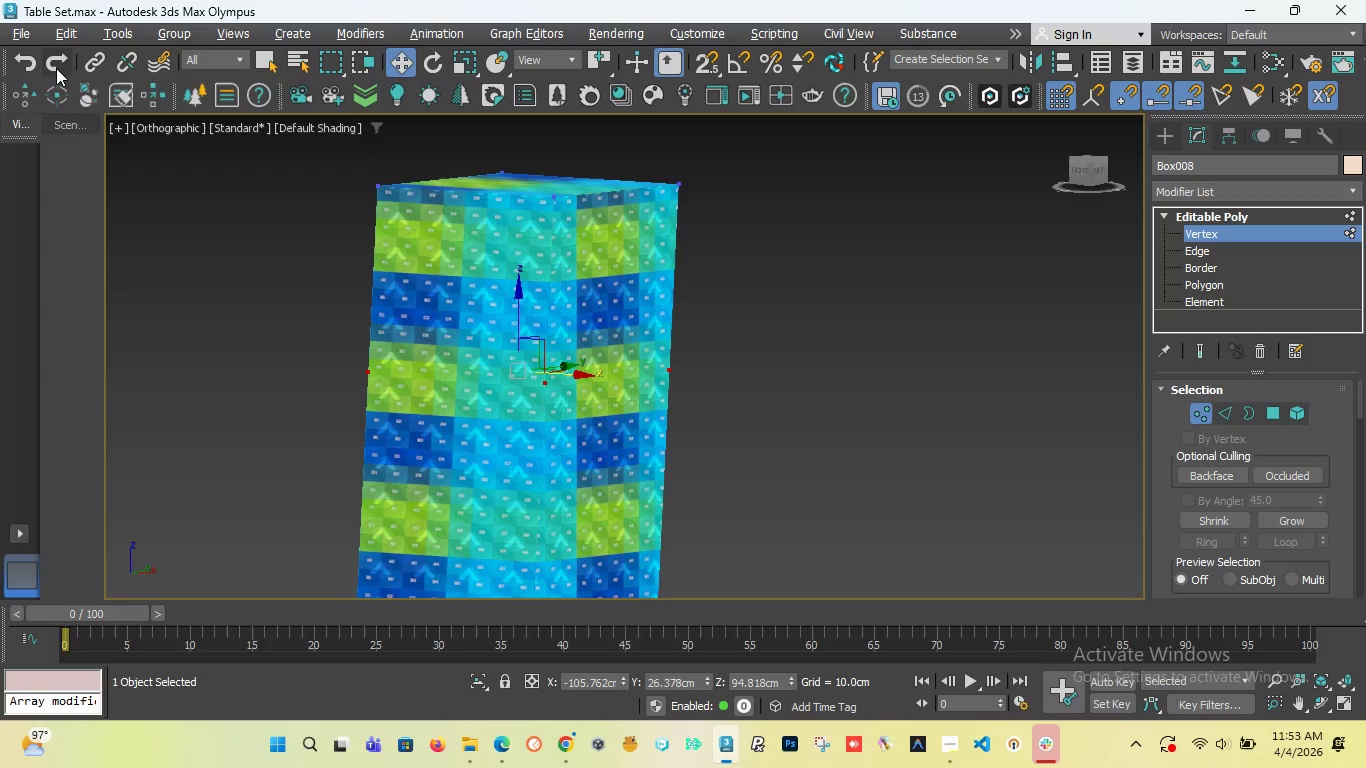 
triple_click([56, 68])
 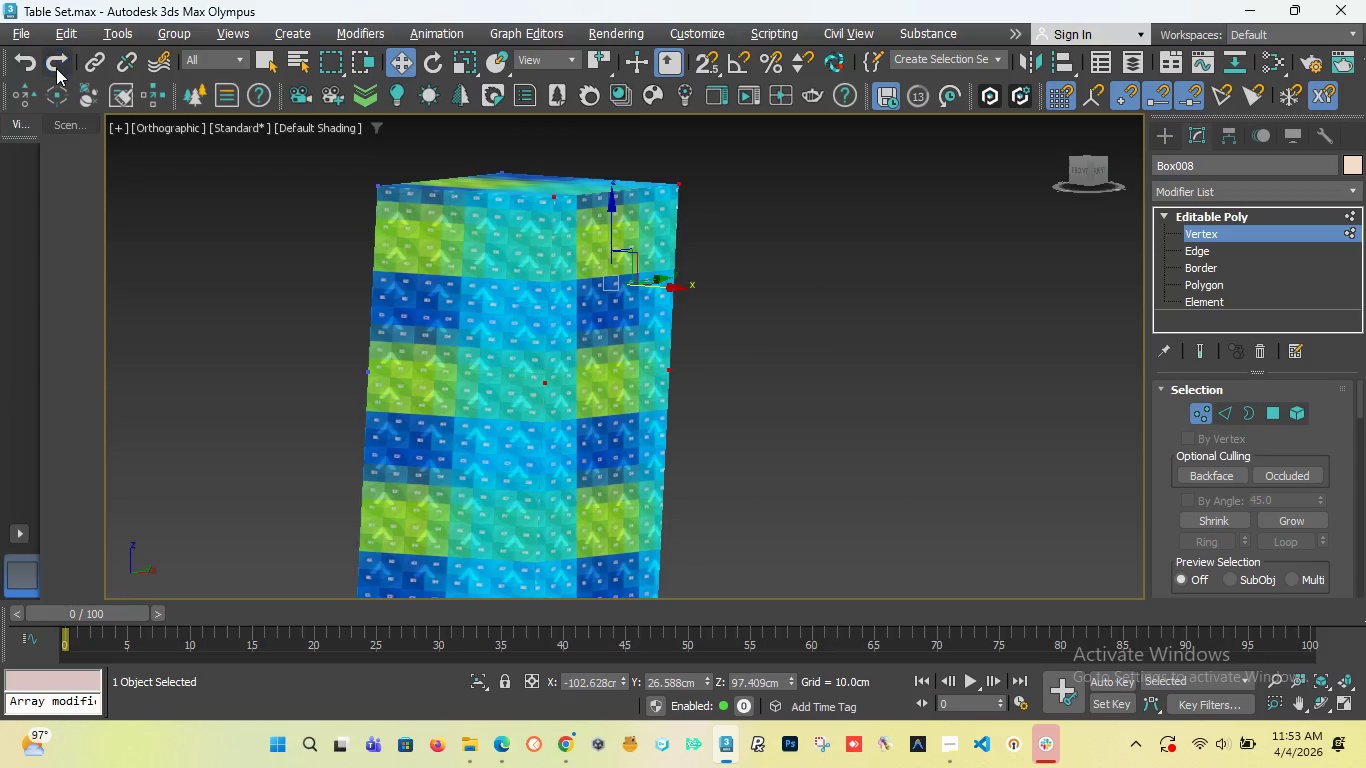 
triple_click([56, 68])
 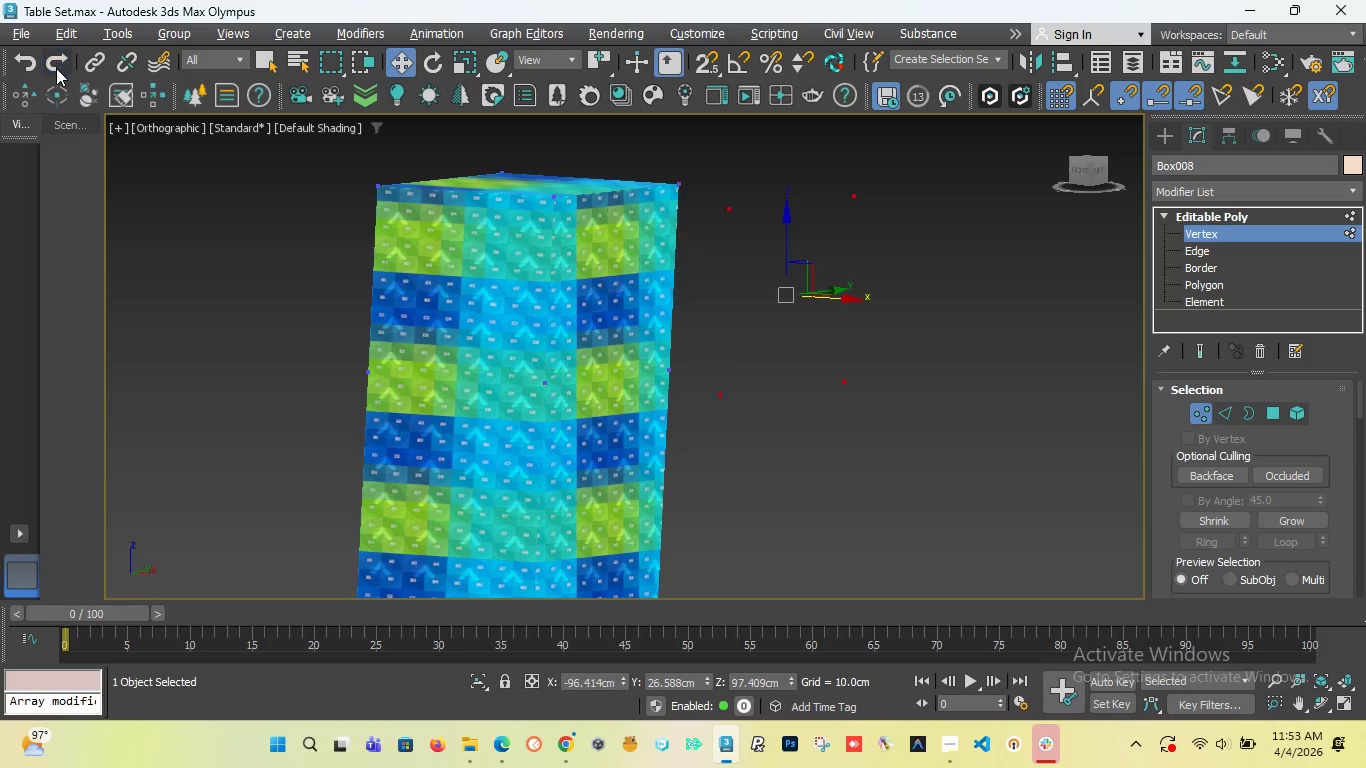 
triple_click([56, 68])
 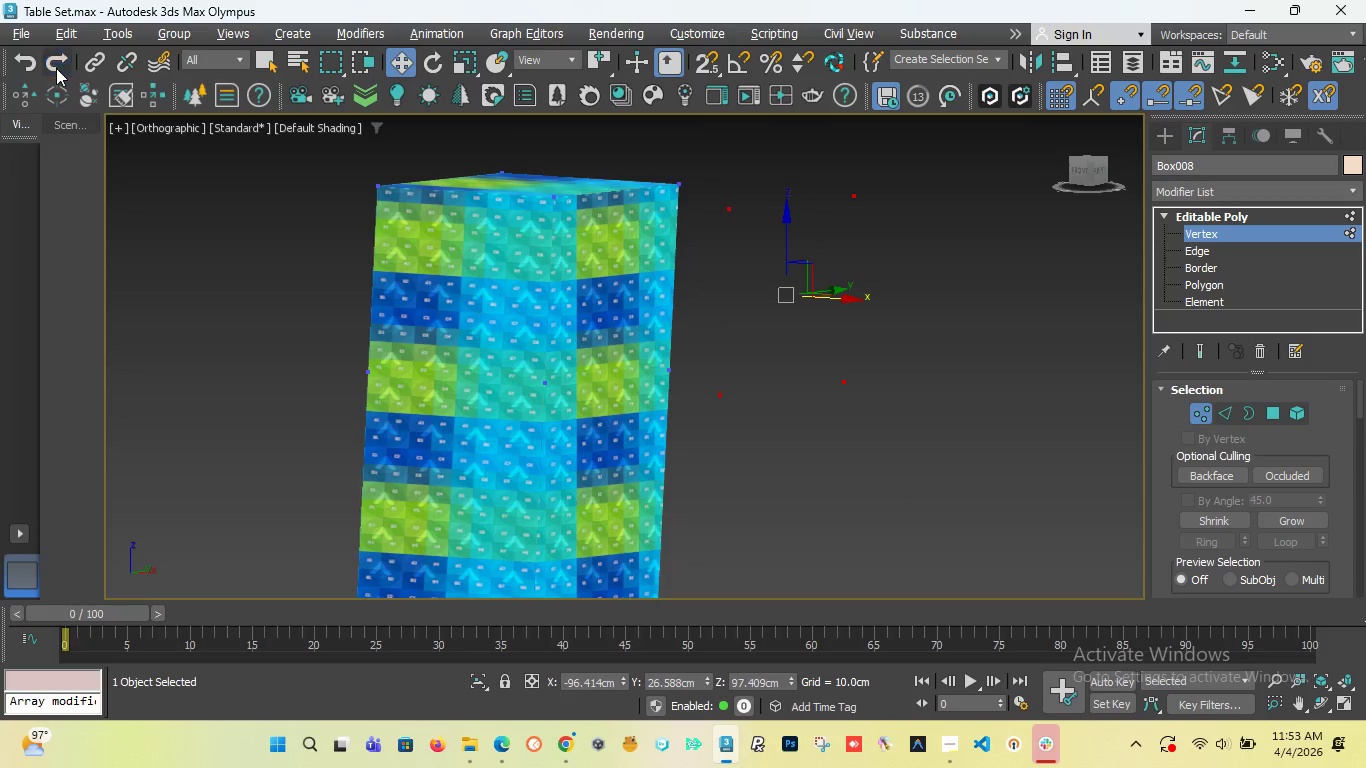 
triple_click([56, 68])
 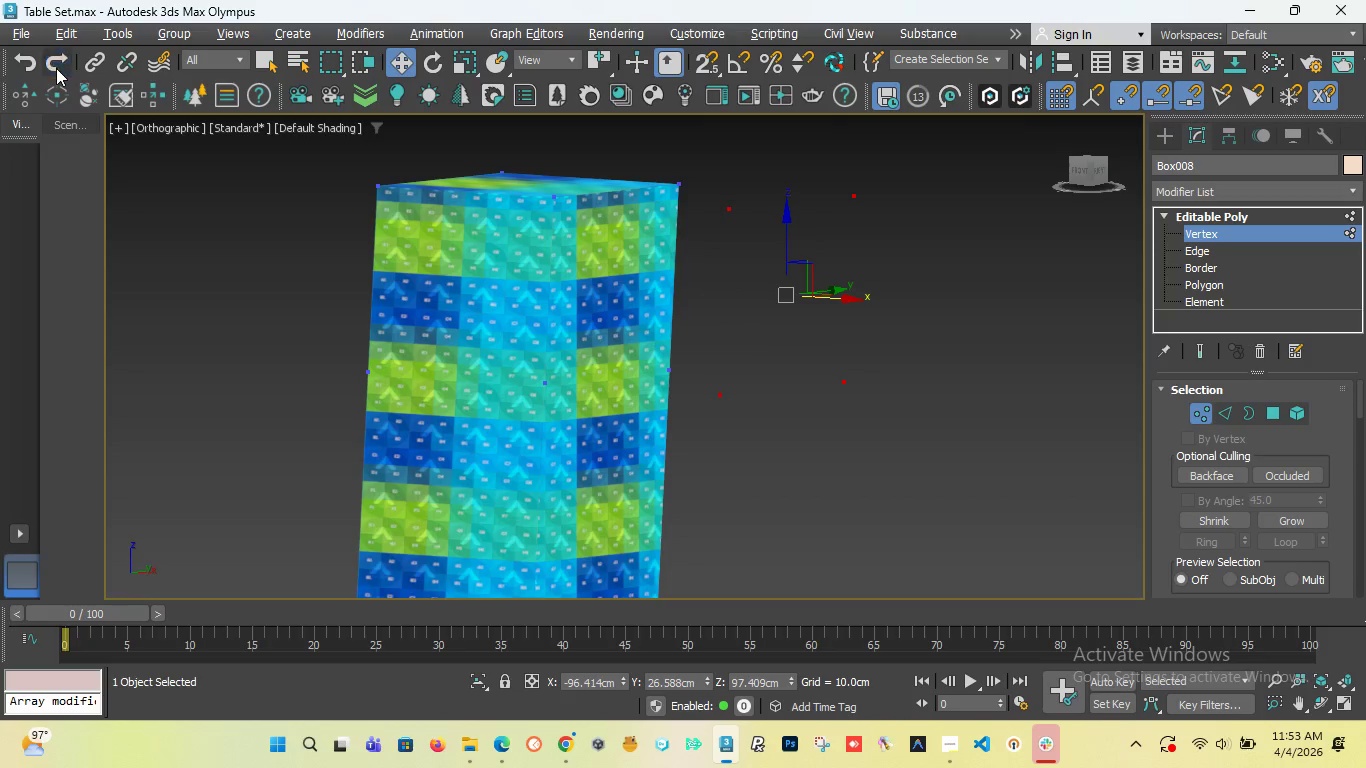 
triple_click([56, 68])
 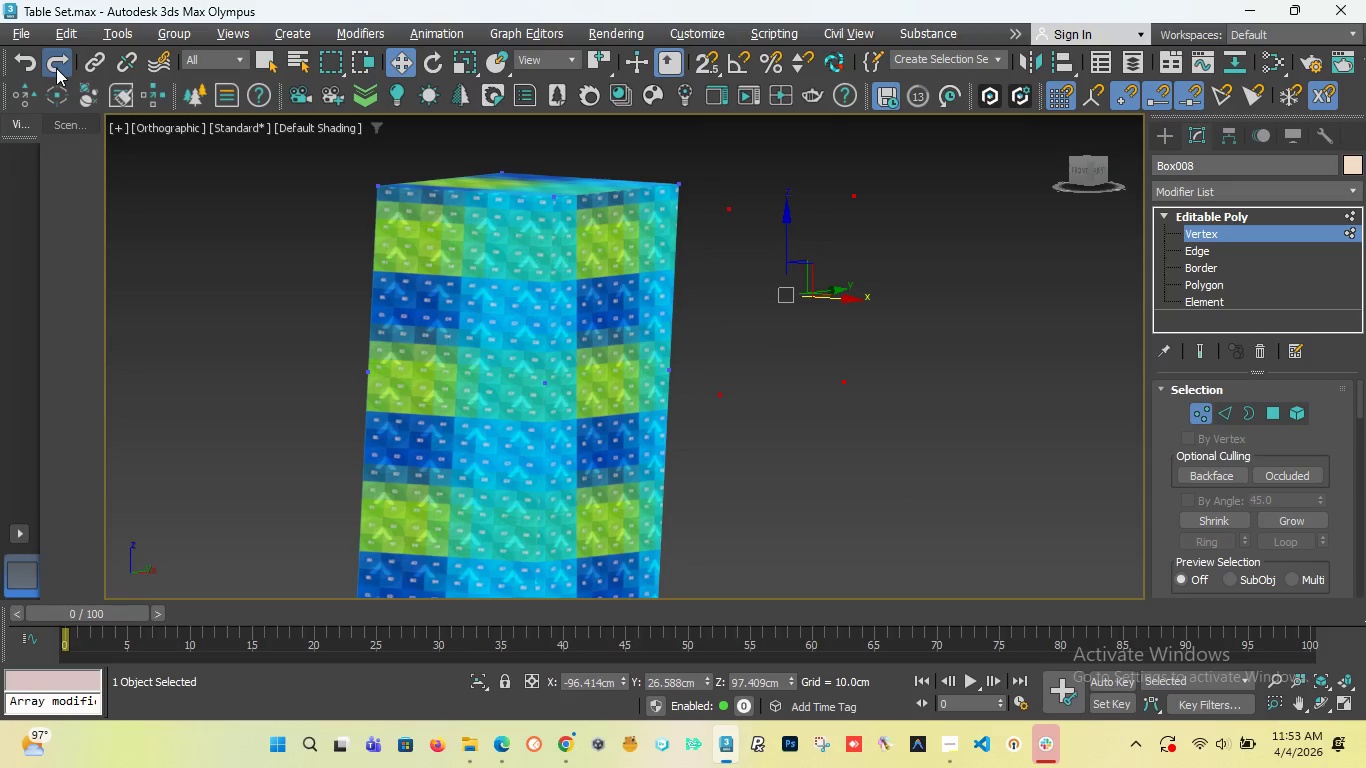 
triple_click([56, 68])
 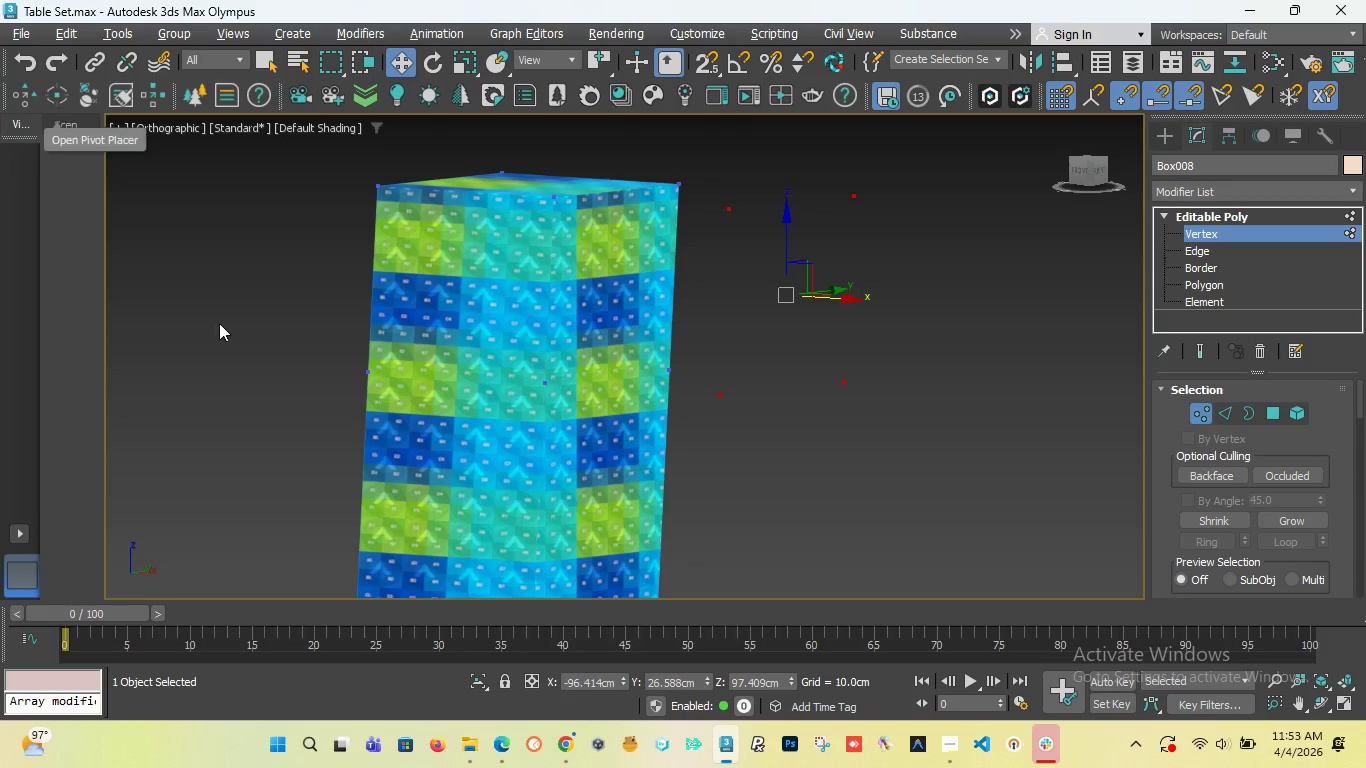 
key(Control+Z)
 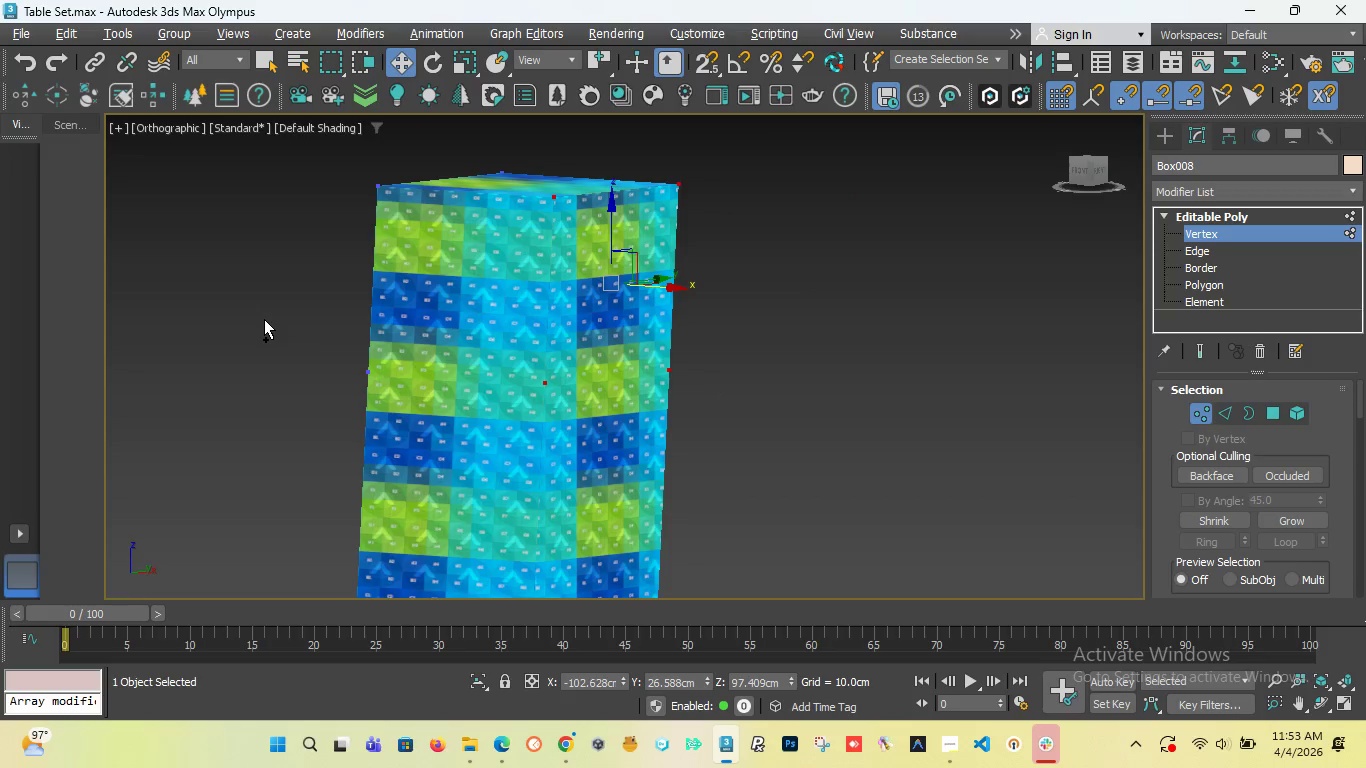 
key(Control+Z)
 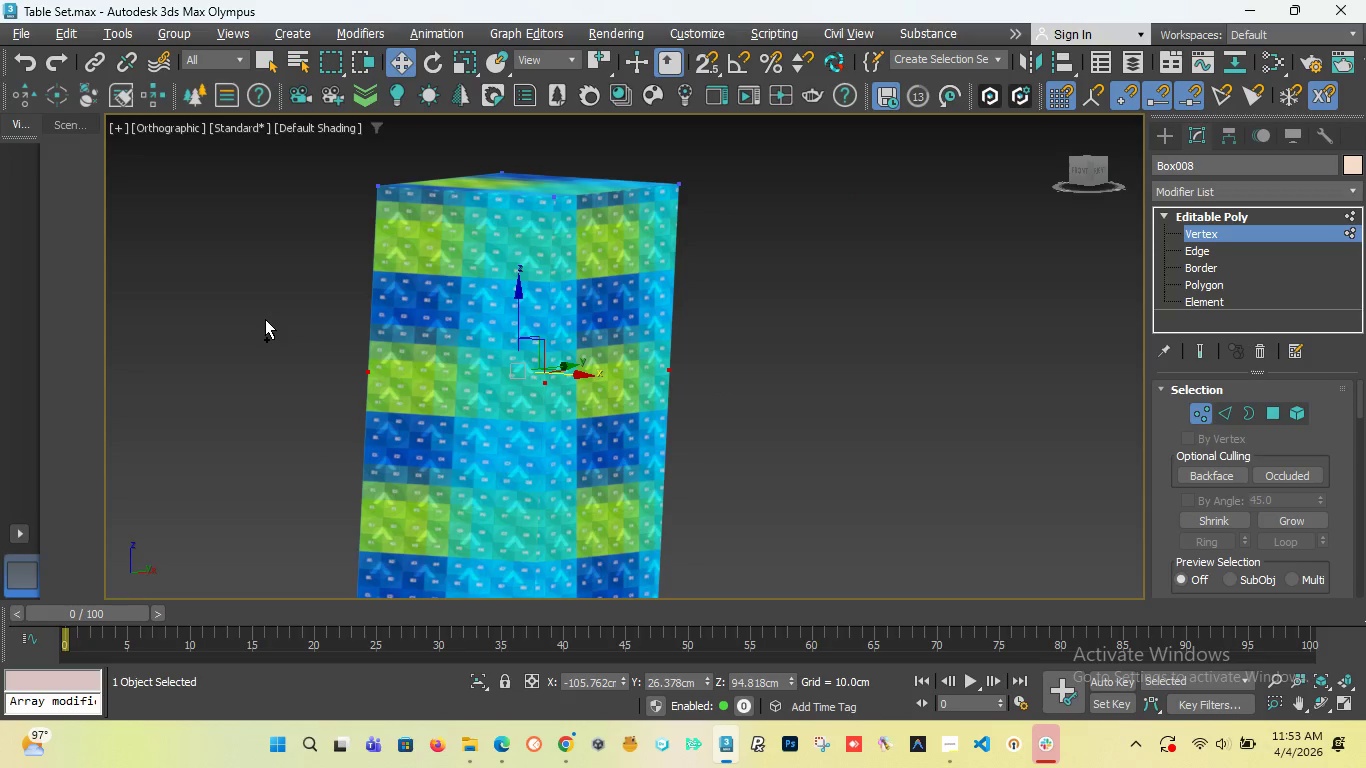 
hold_key(key=ShiftLeft, duration=0.67)
 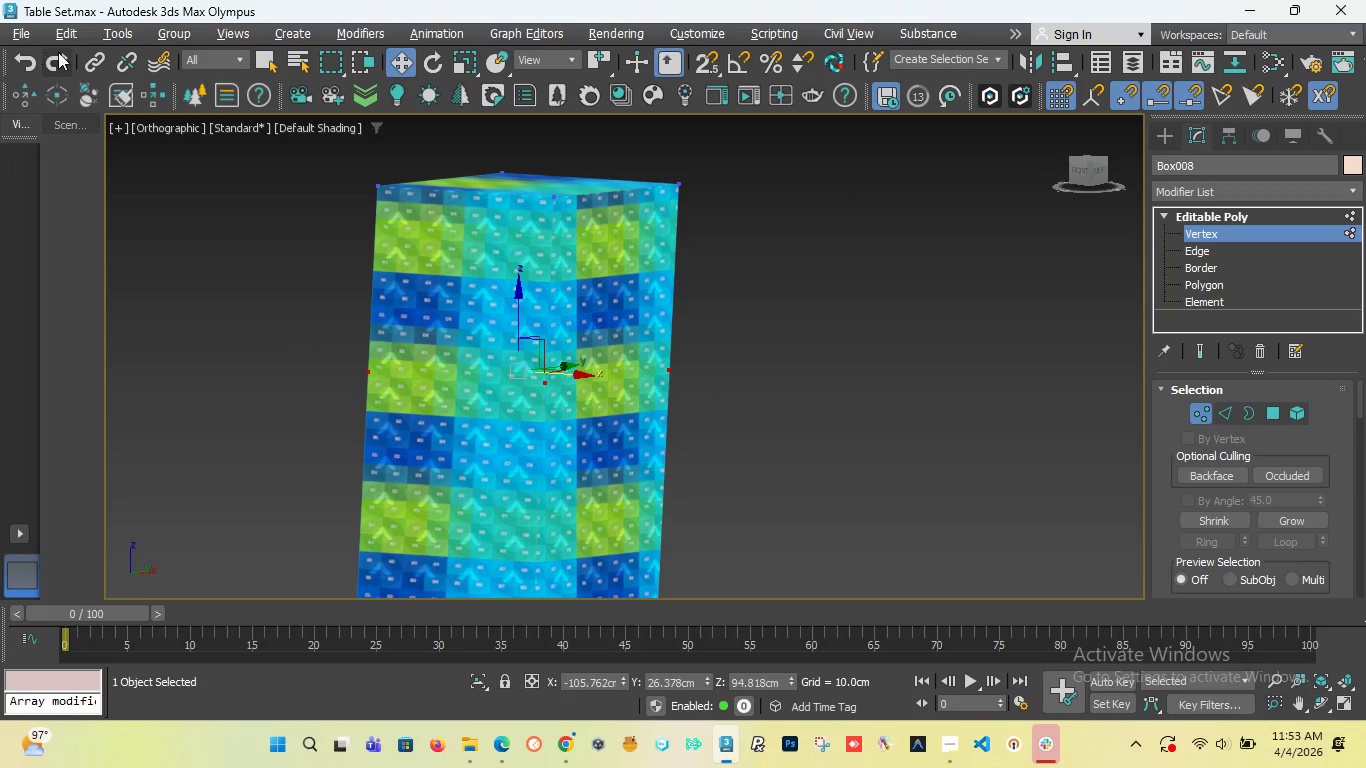 
left_click([59, 61])
 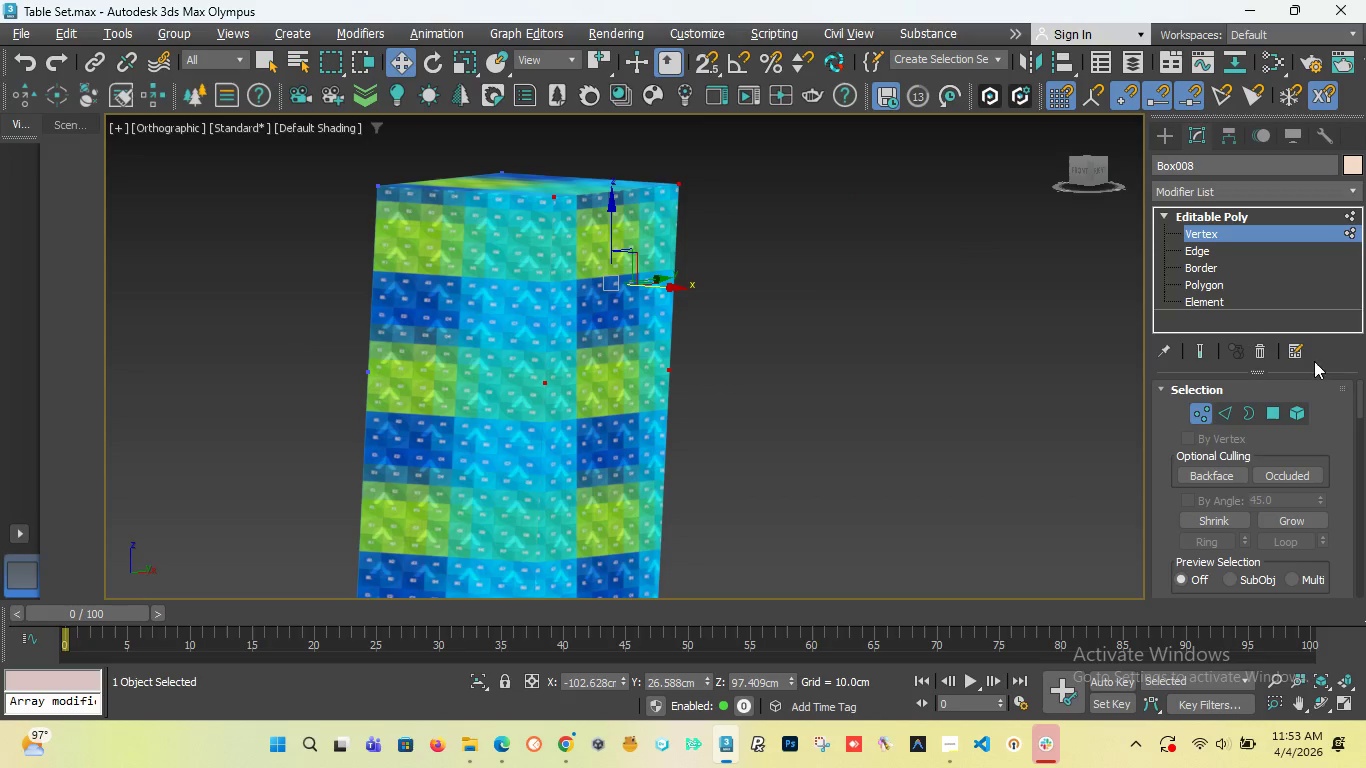 
left_click([1271, 411])
 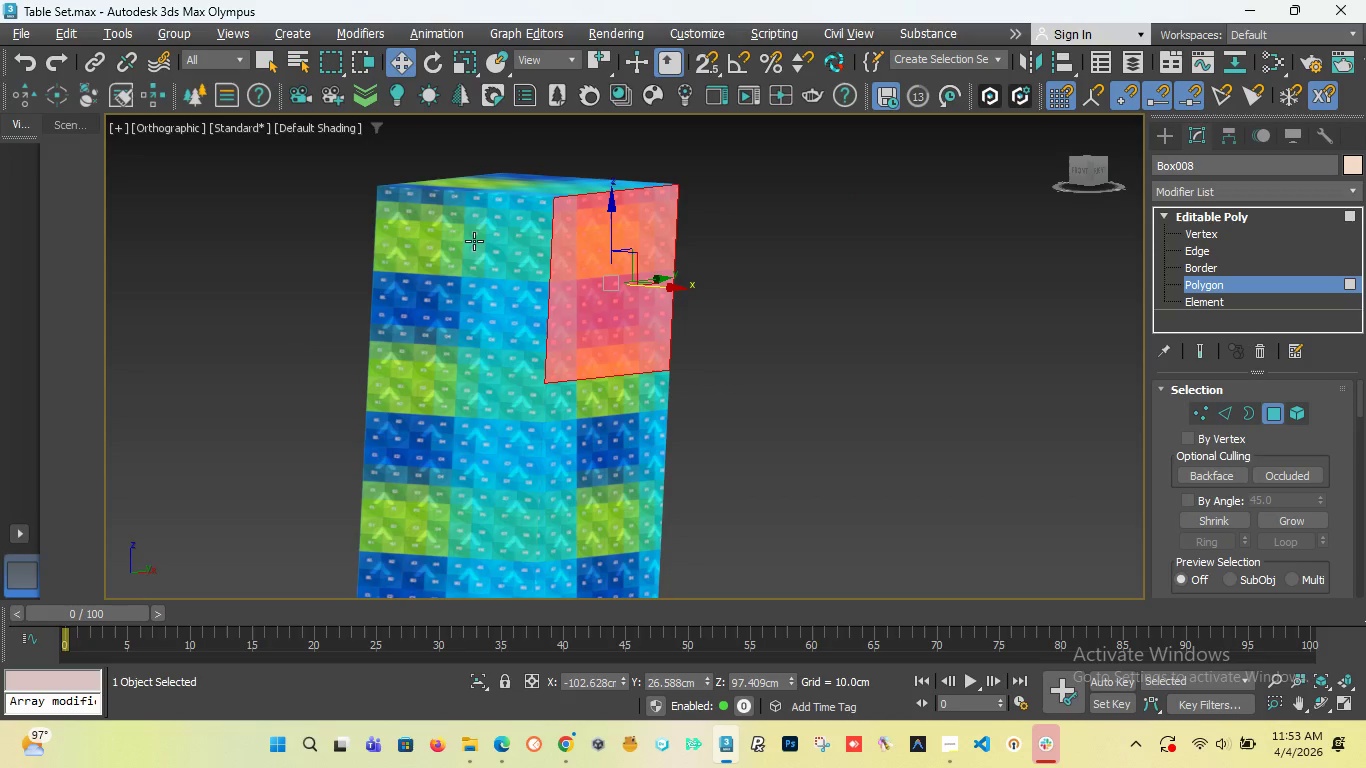 
scroll: coordinate [262, 280], scroll_direction: down, amount: 4.0
 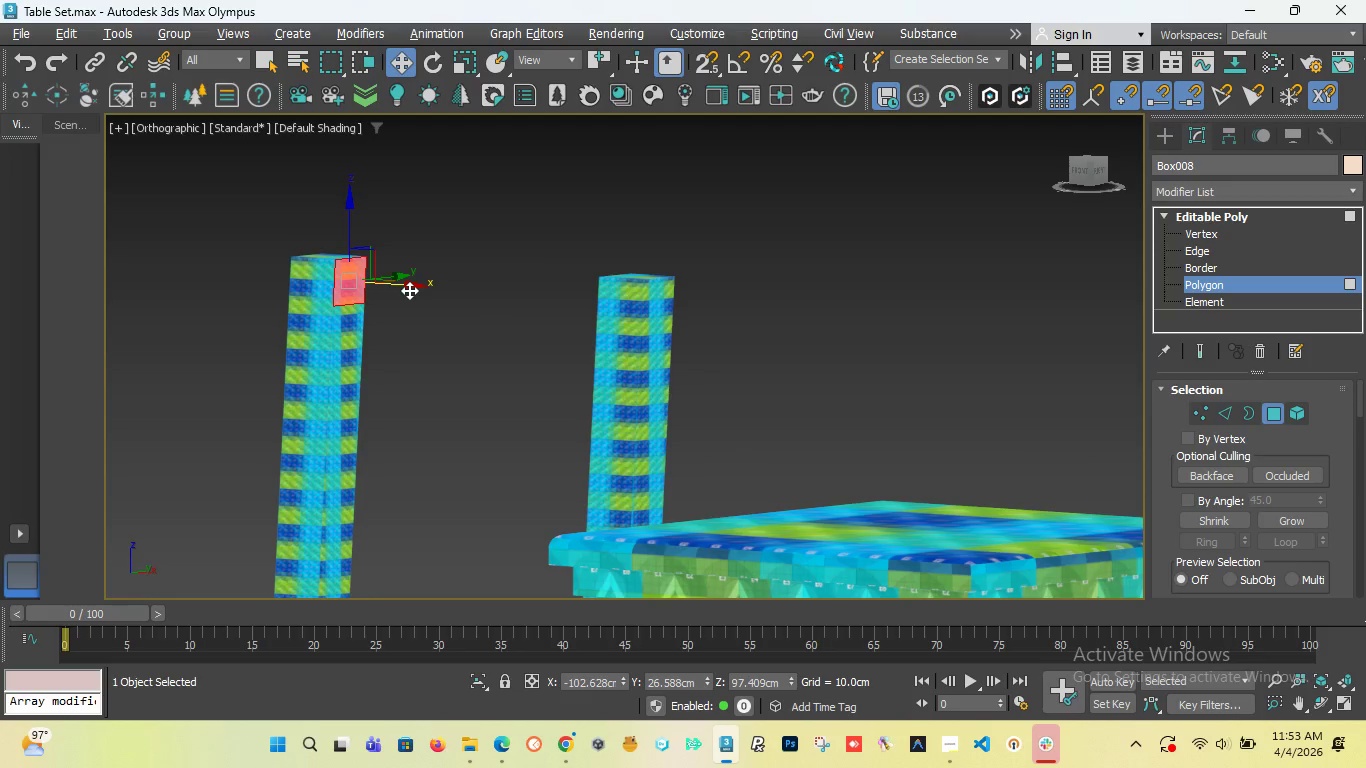 
key(F)
 